 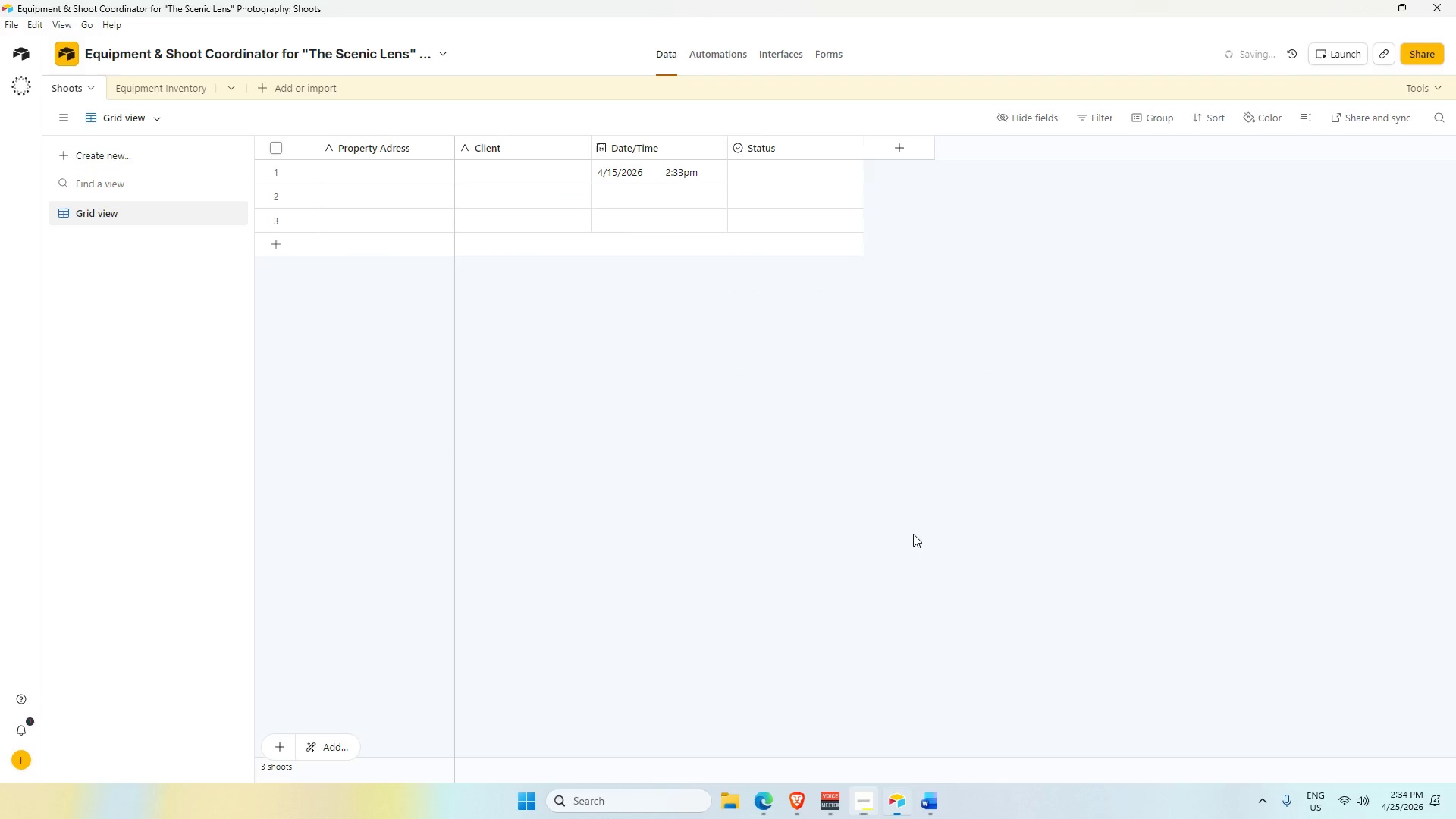 
key(Alt+Tab)
 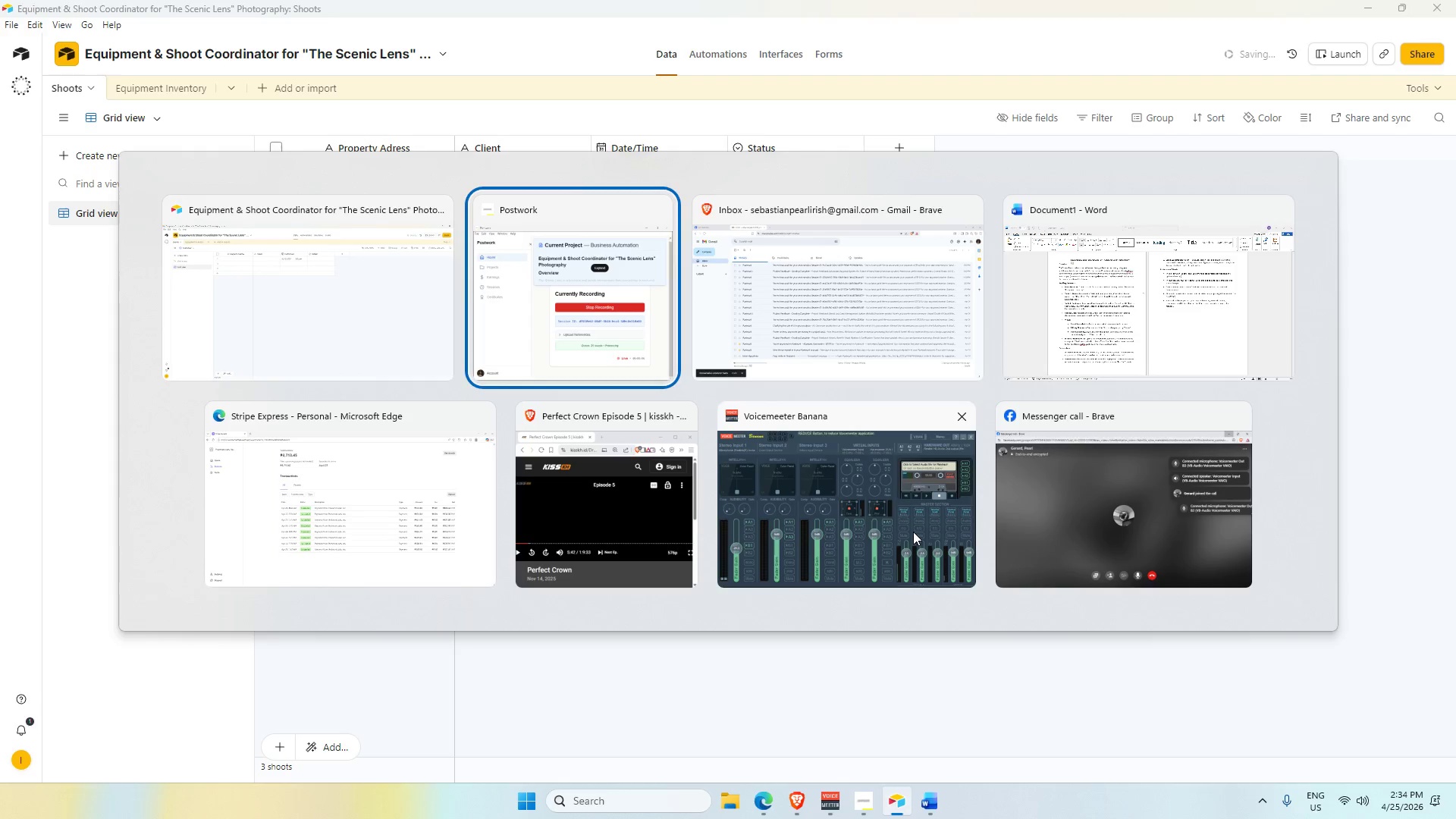 
key(Alt+Tab)
 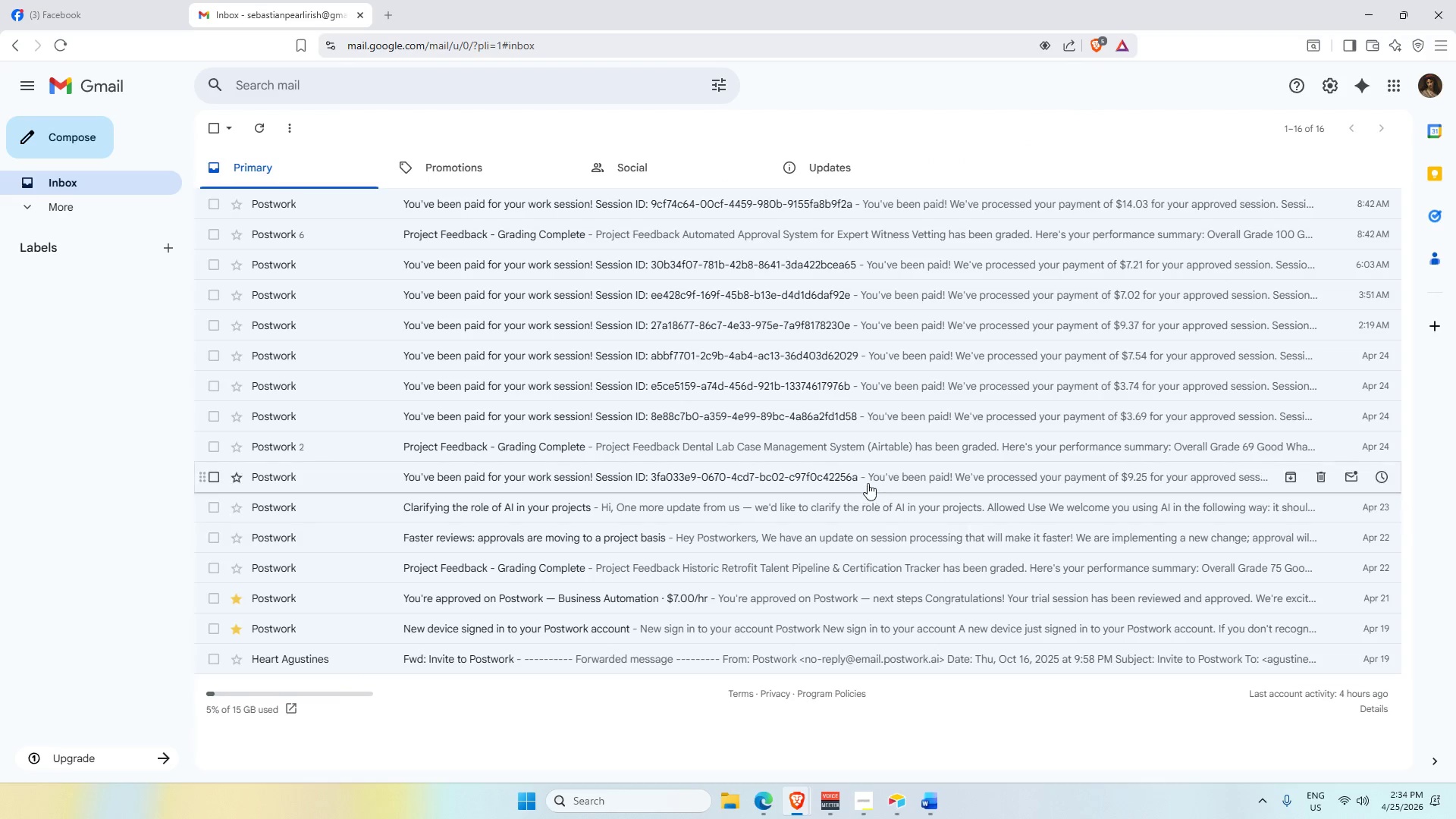 
key(Alt+Tab)
 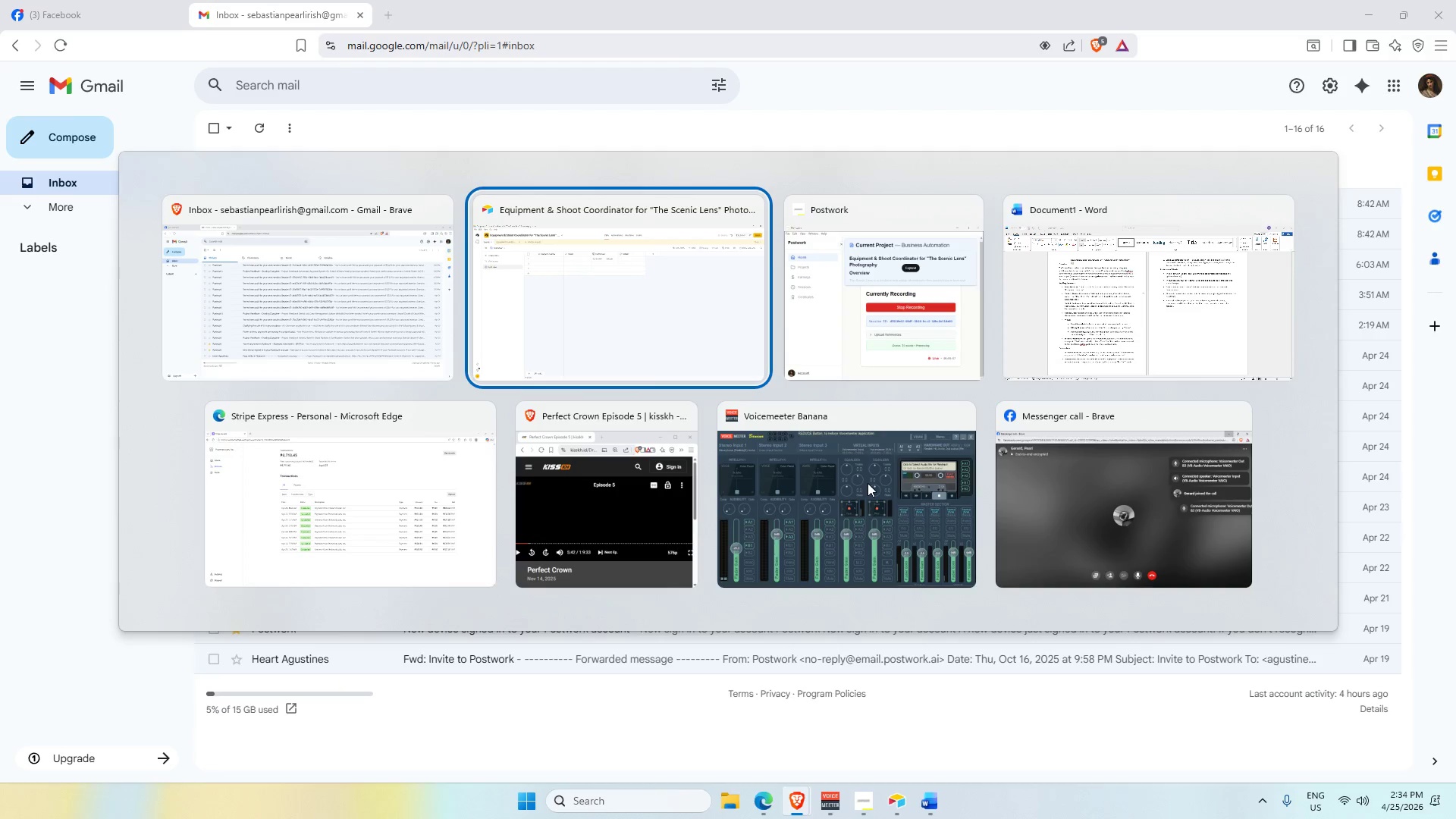 
key(Alt+Tab)
 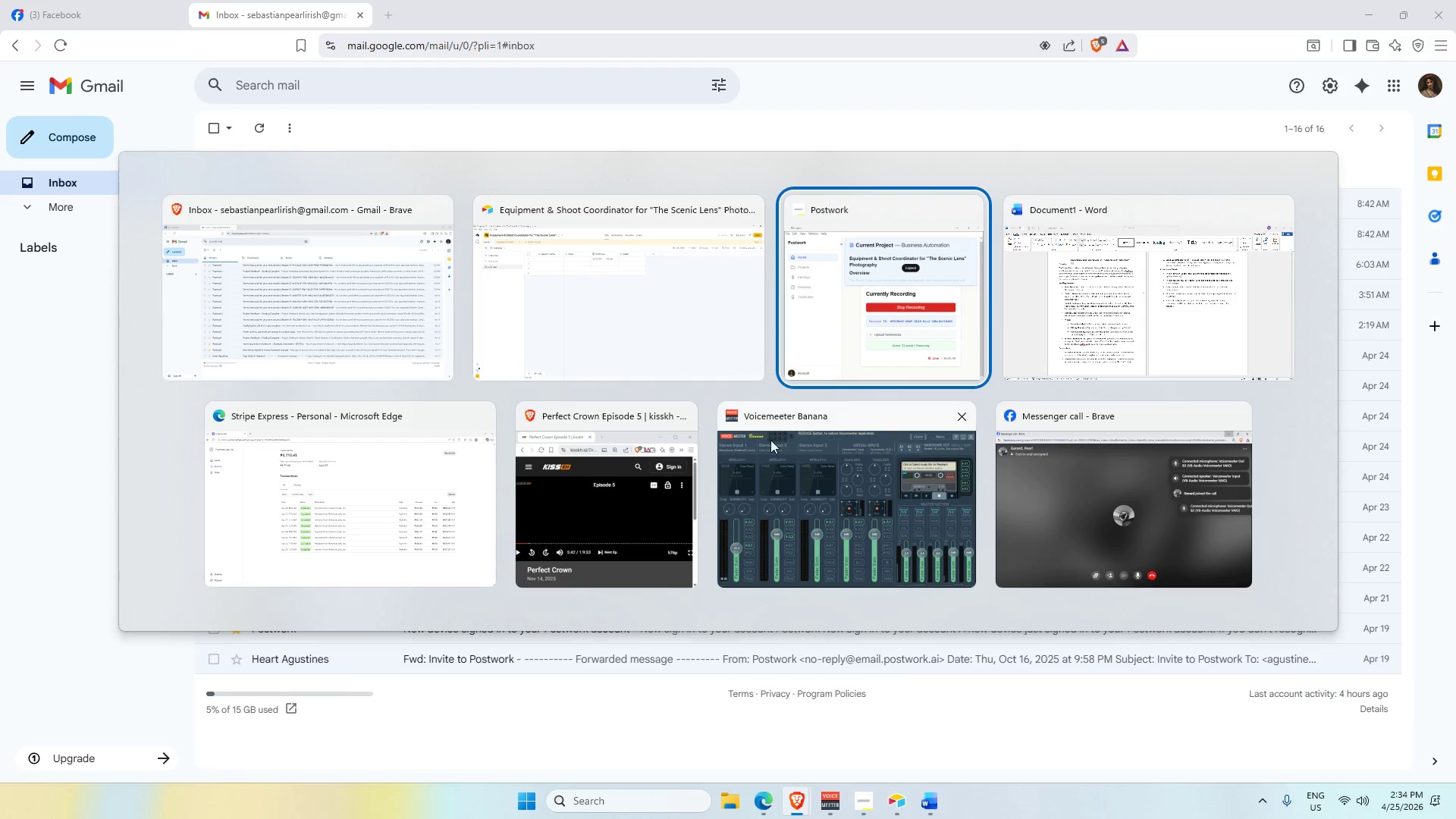 
left_click([568, 291])
 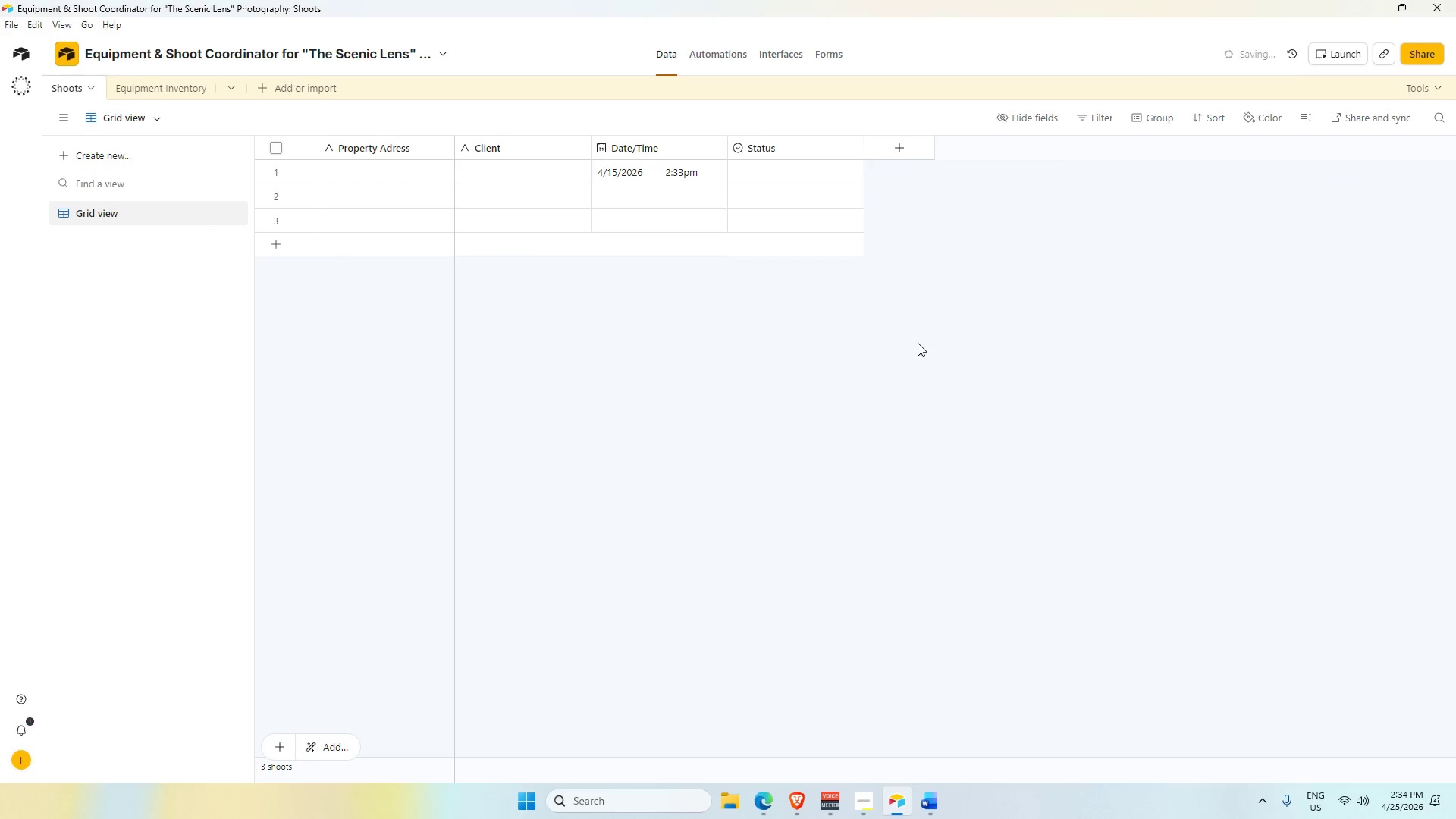 
key(Alt+Tab)
 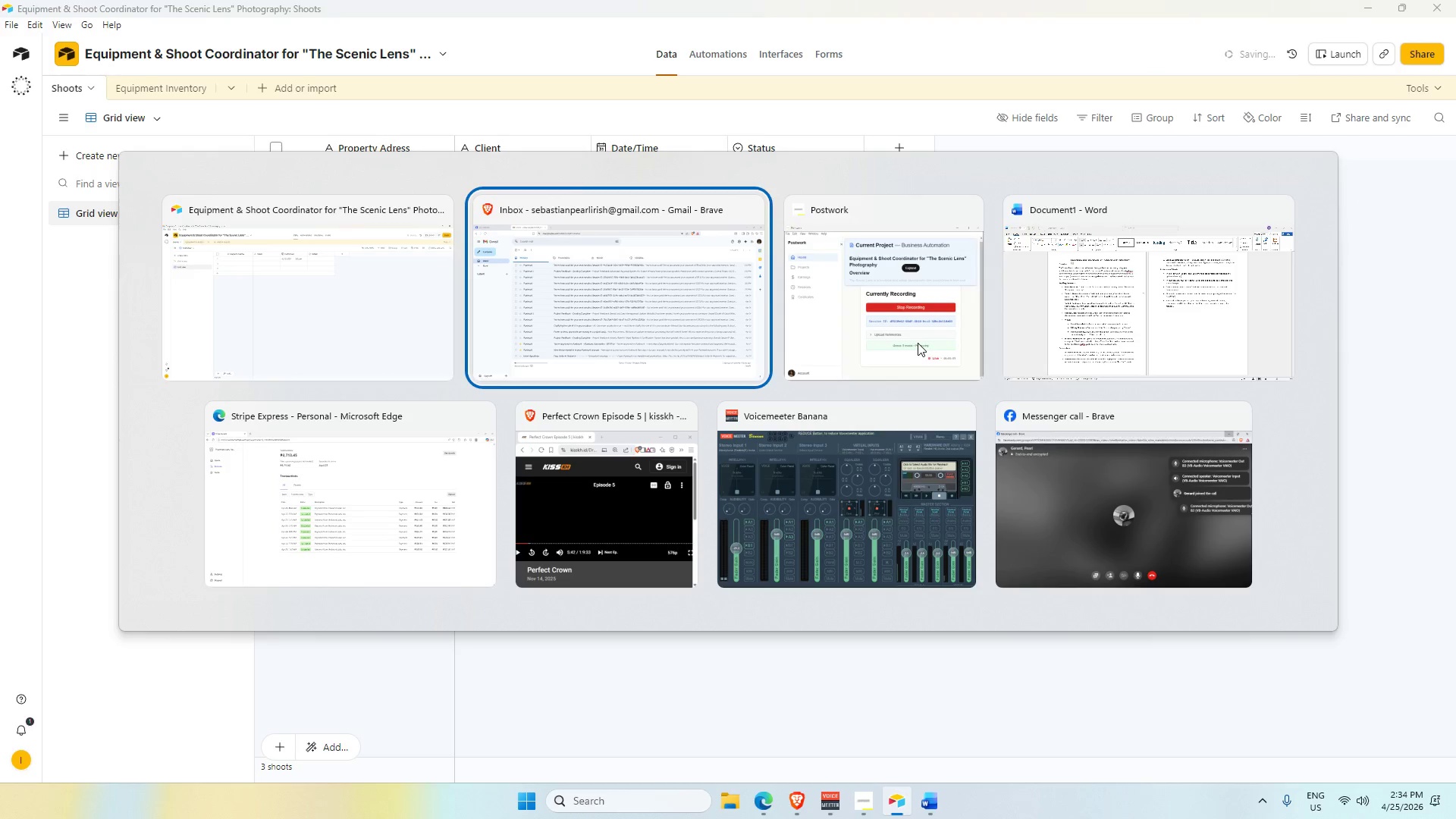 
key(Alt+Tab)
 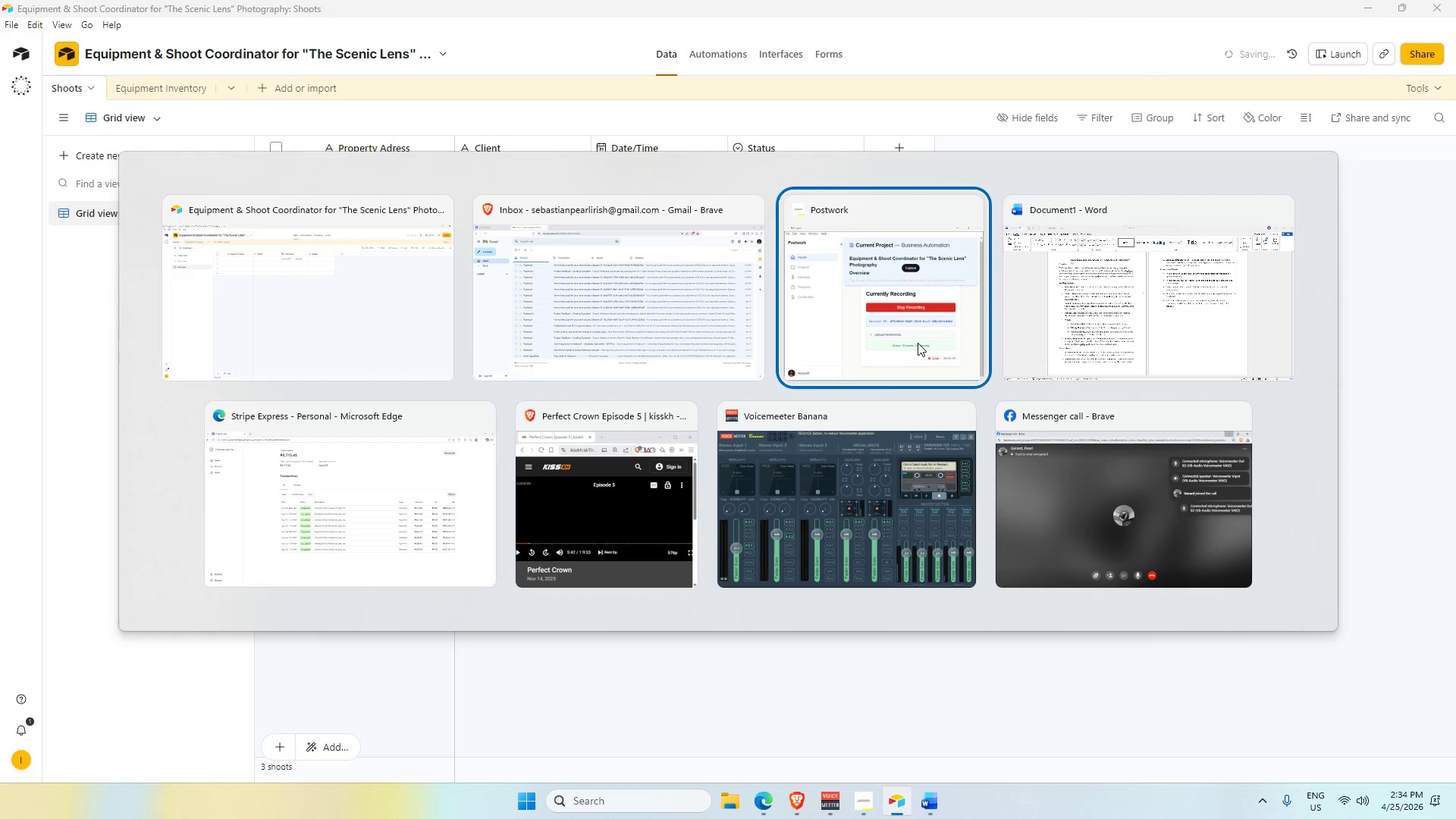 
key(Alt+Tab)
 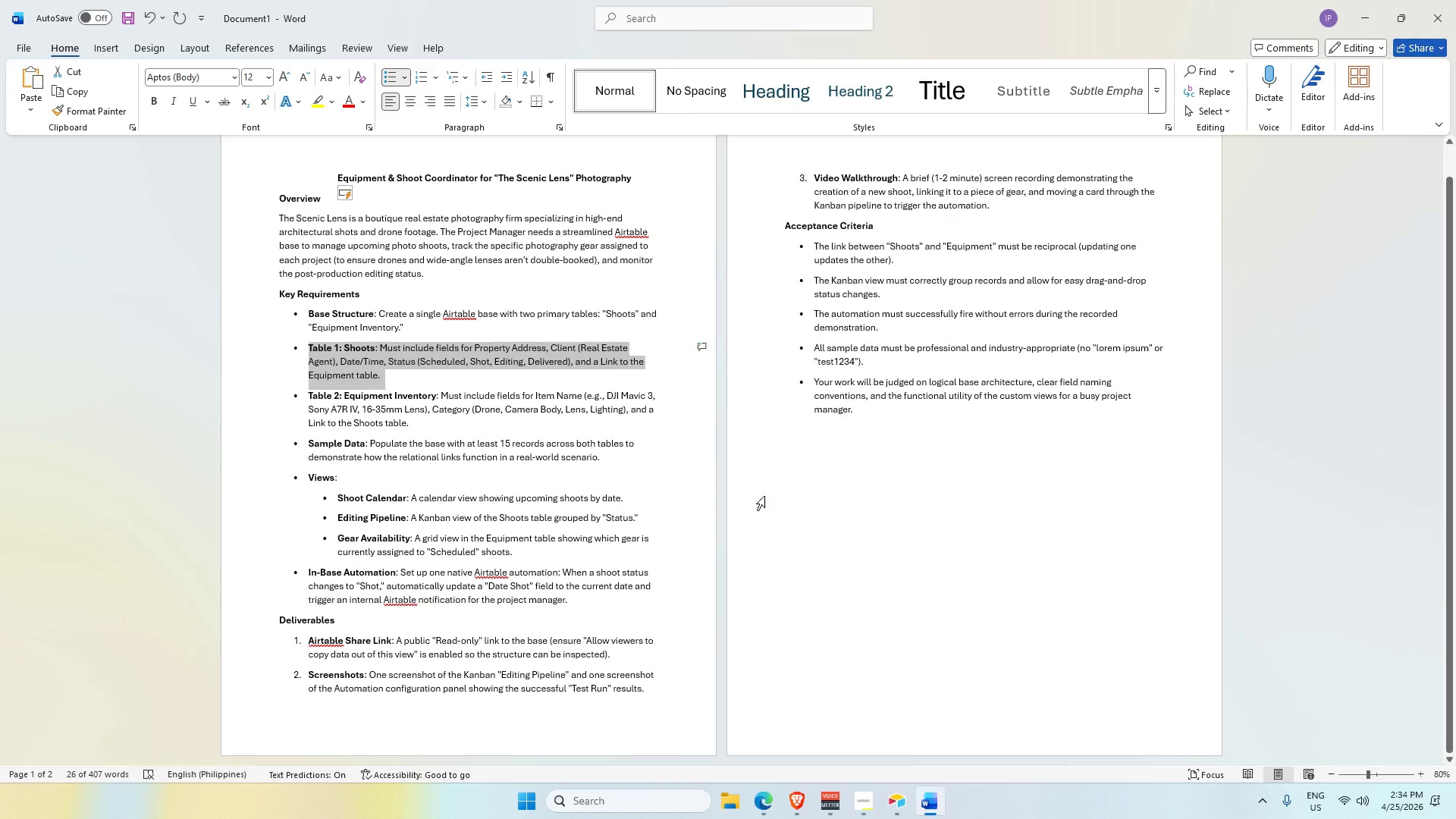 
scroll: coordinate [599, 436], scroll_direction: down, amount: 2.0
 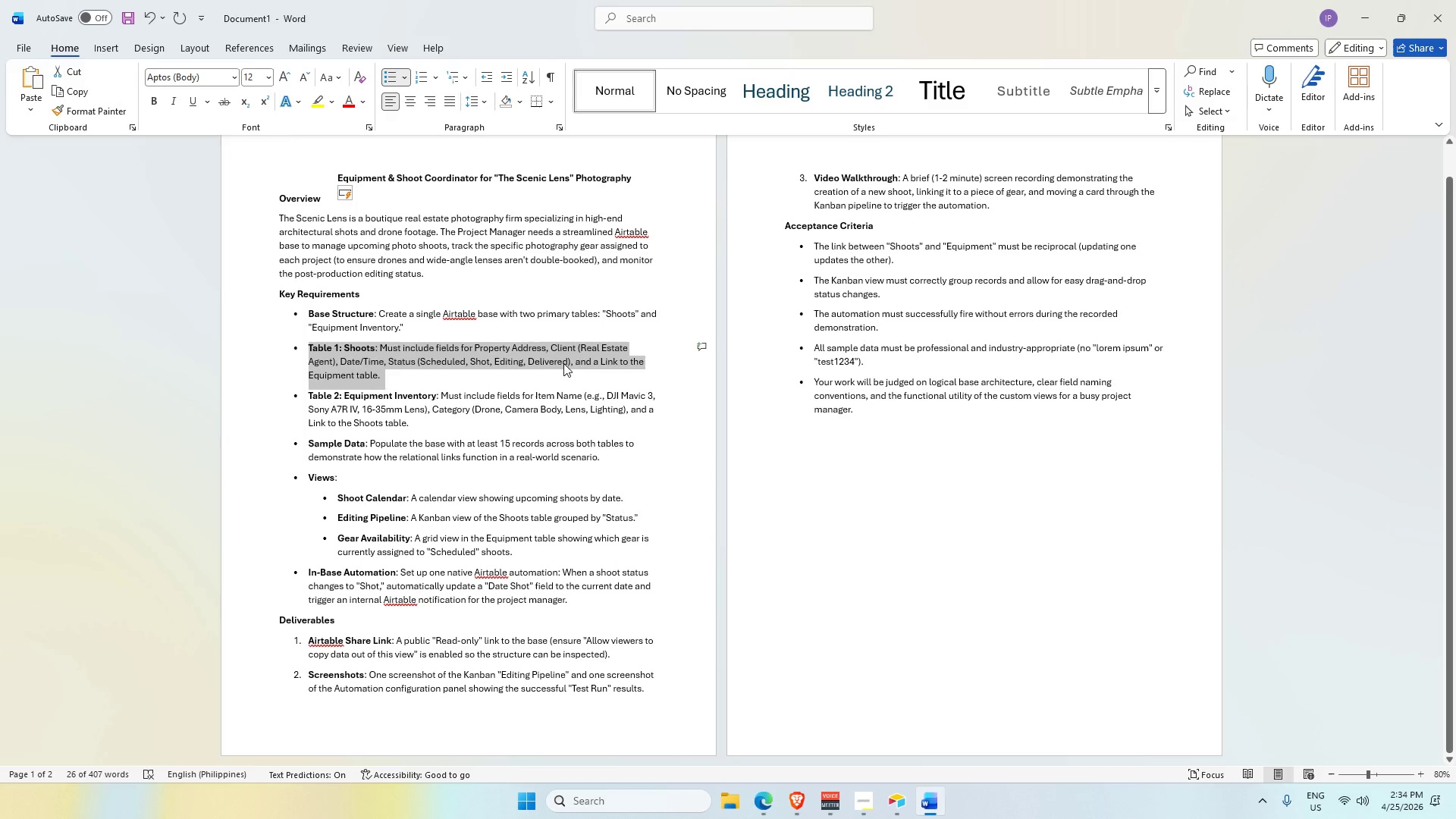 
wait(7.83)
 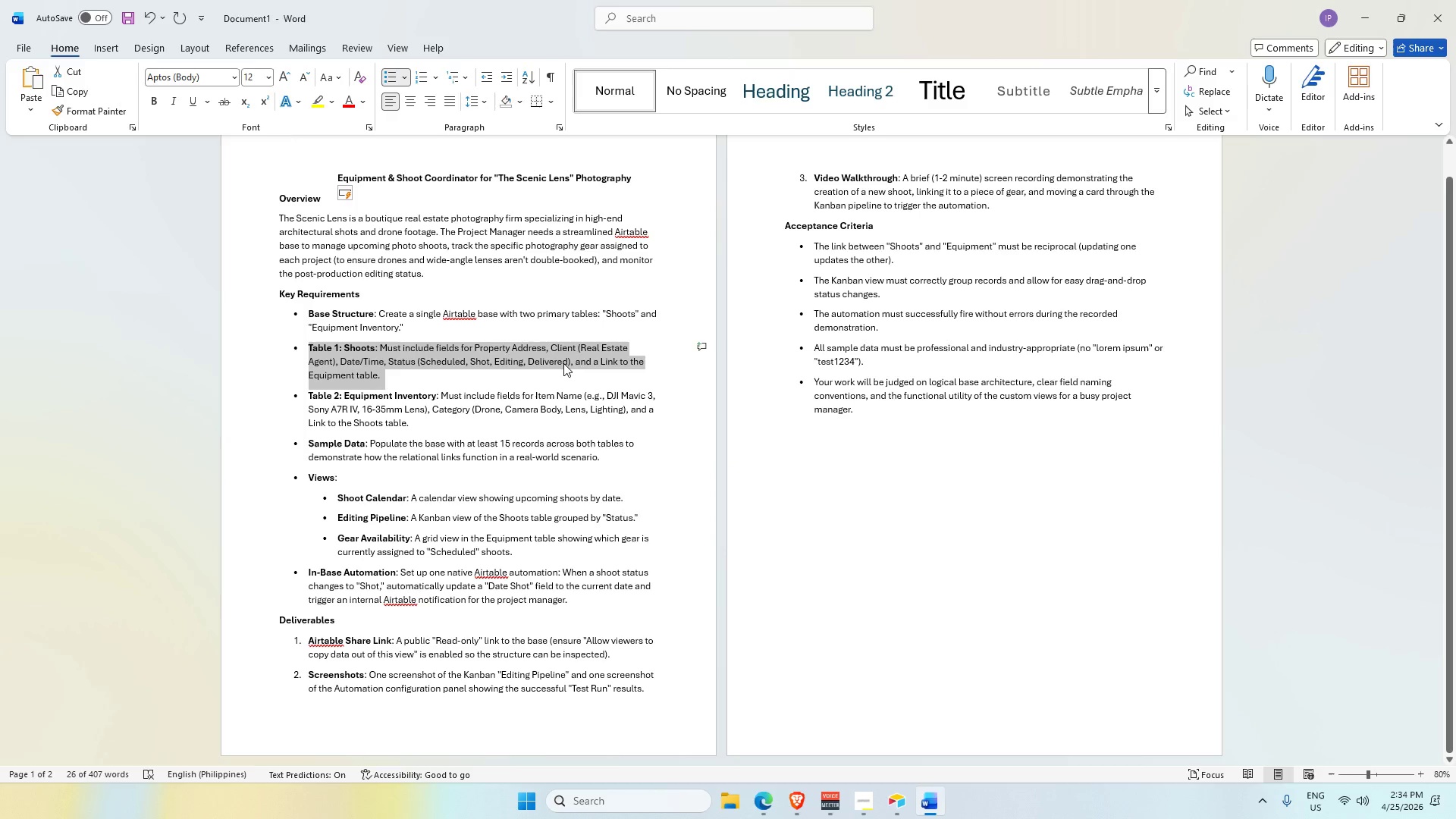 
key(Alt+AltLeft)
 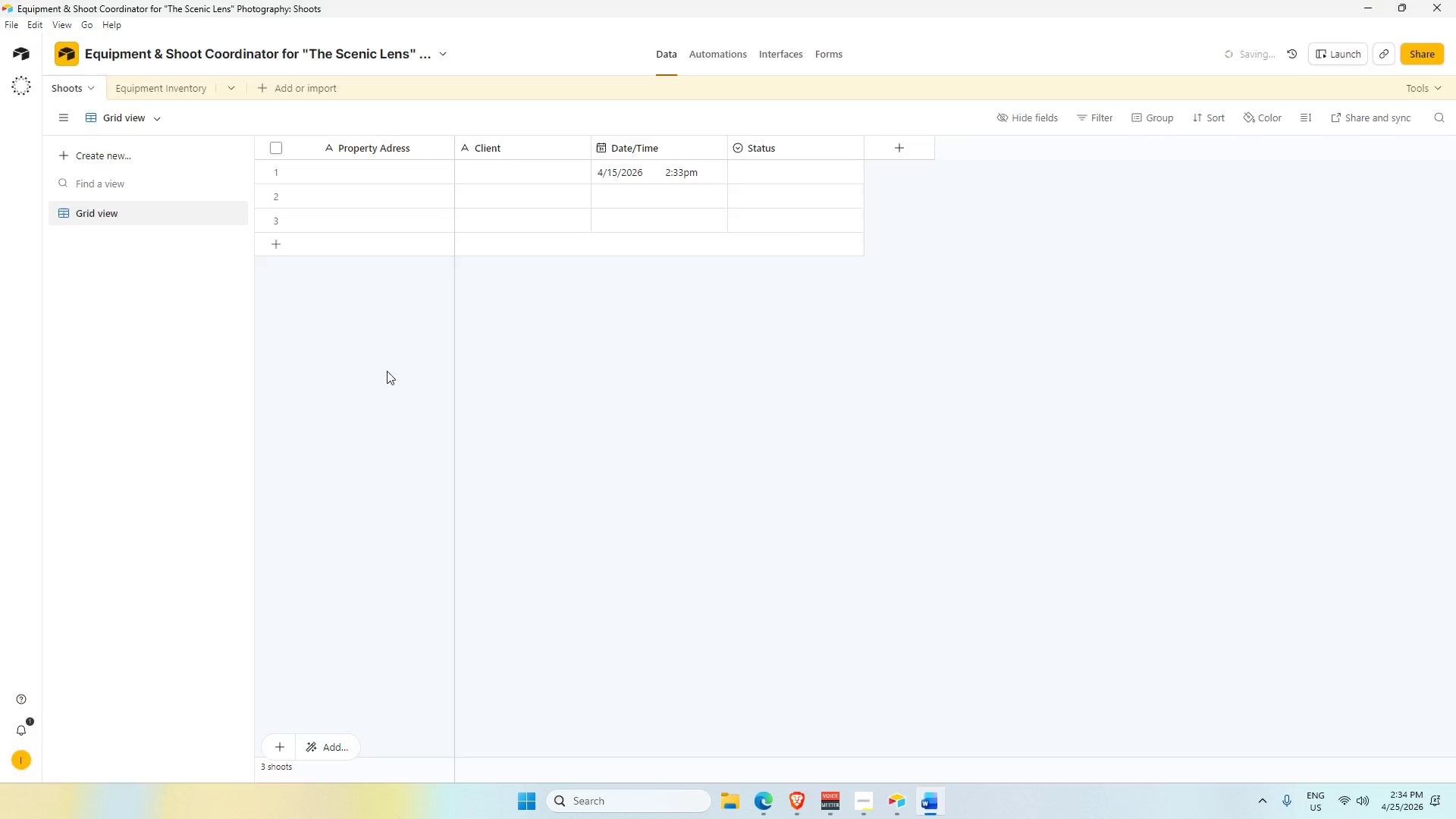 
key(Alt+Tab)
 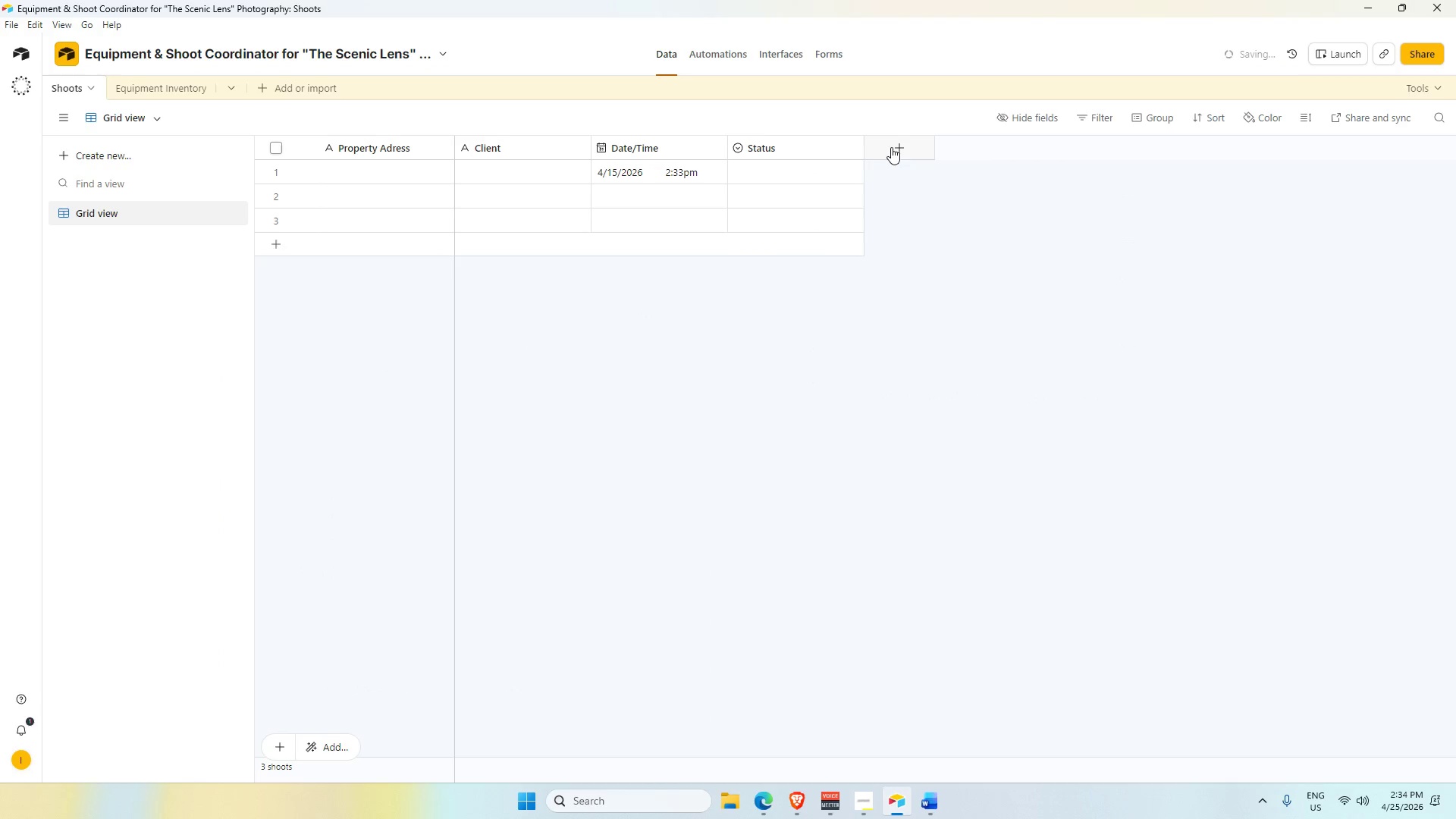 
left_click([893, 148])
 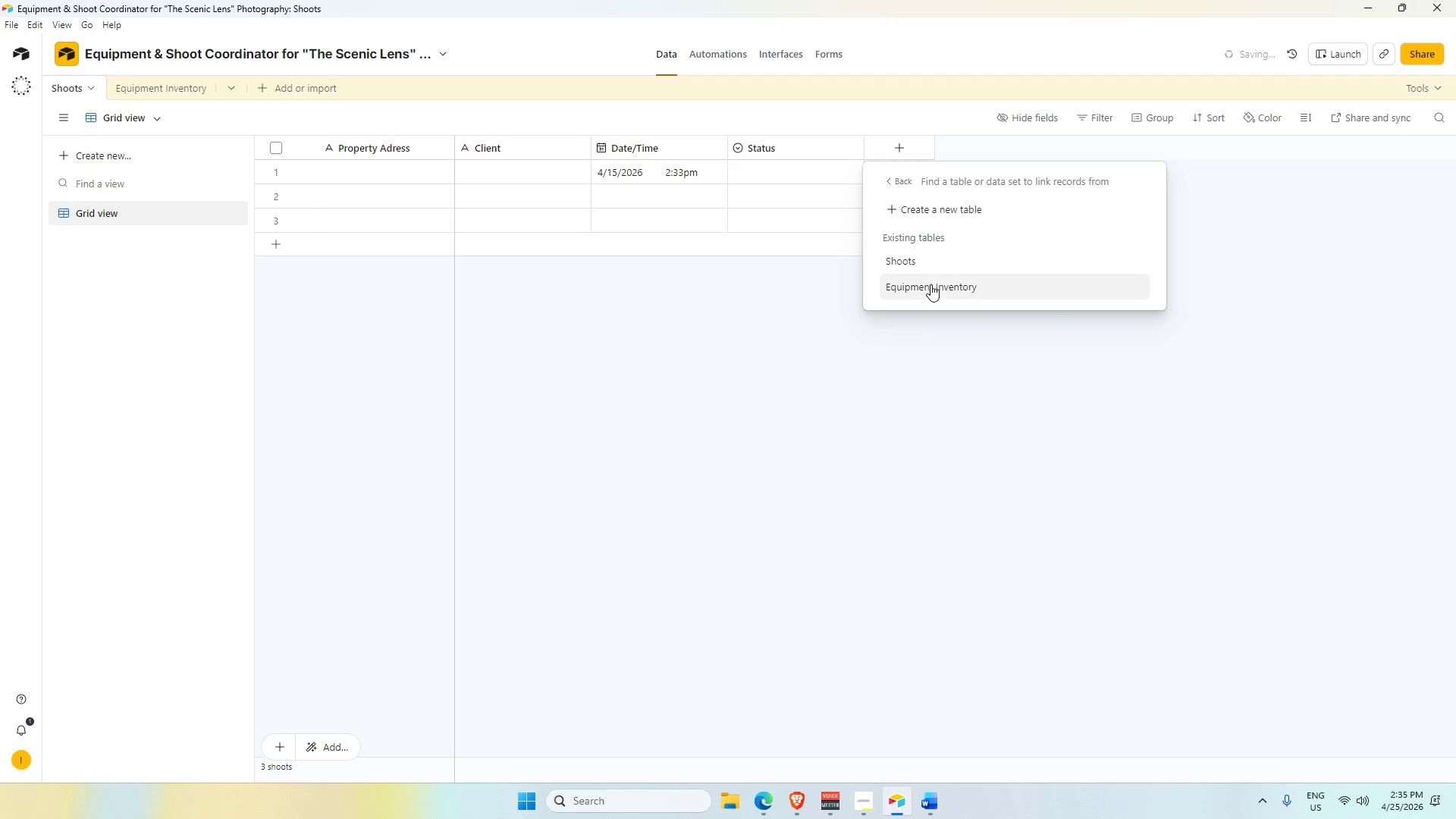 
left_click([931, 289])
 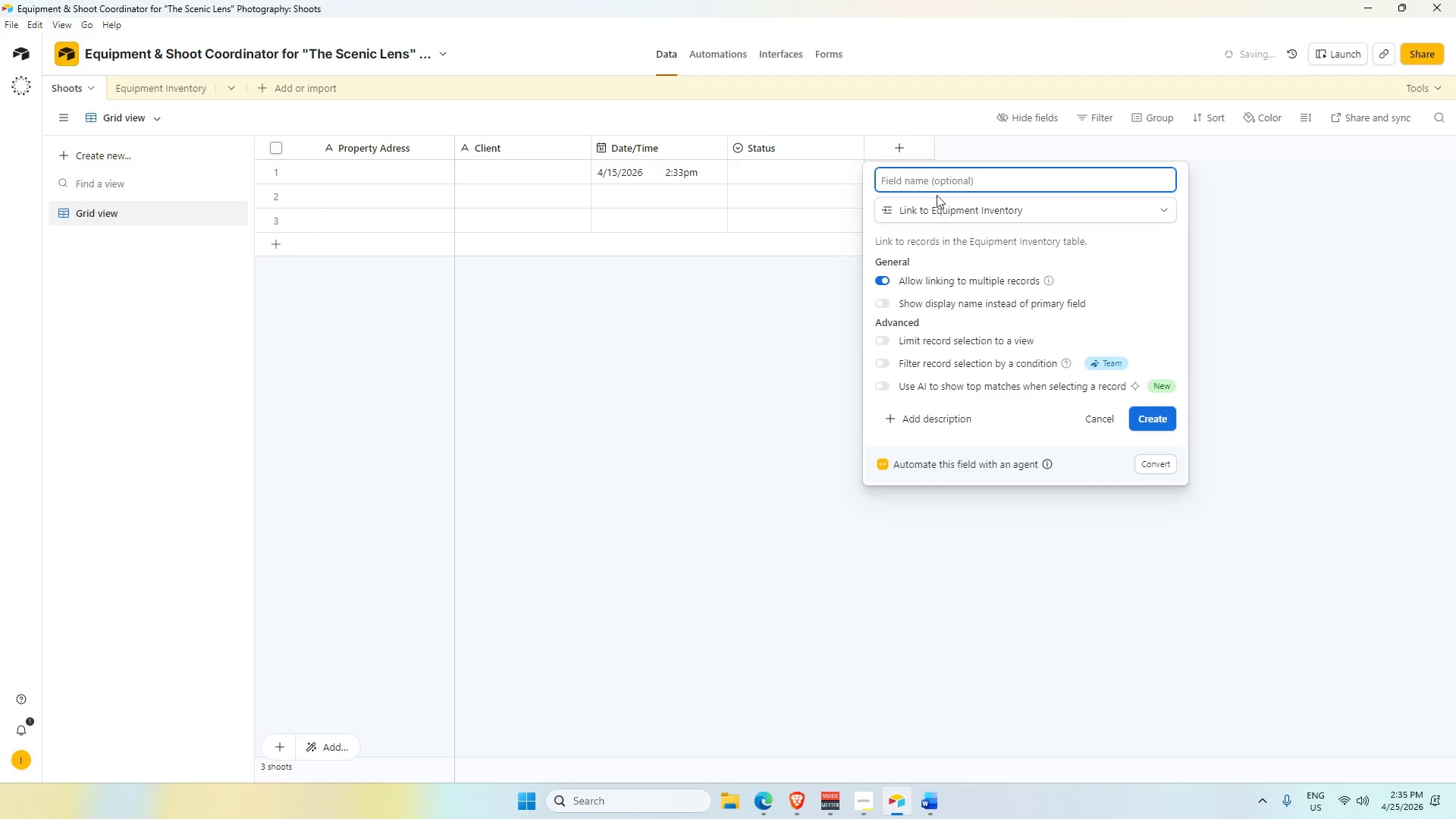 
left_click([933, 179])
 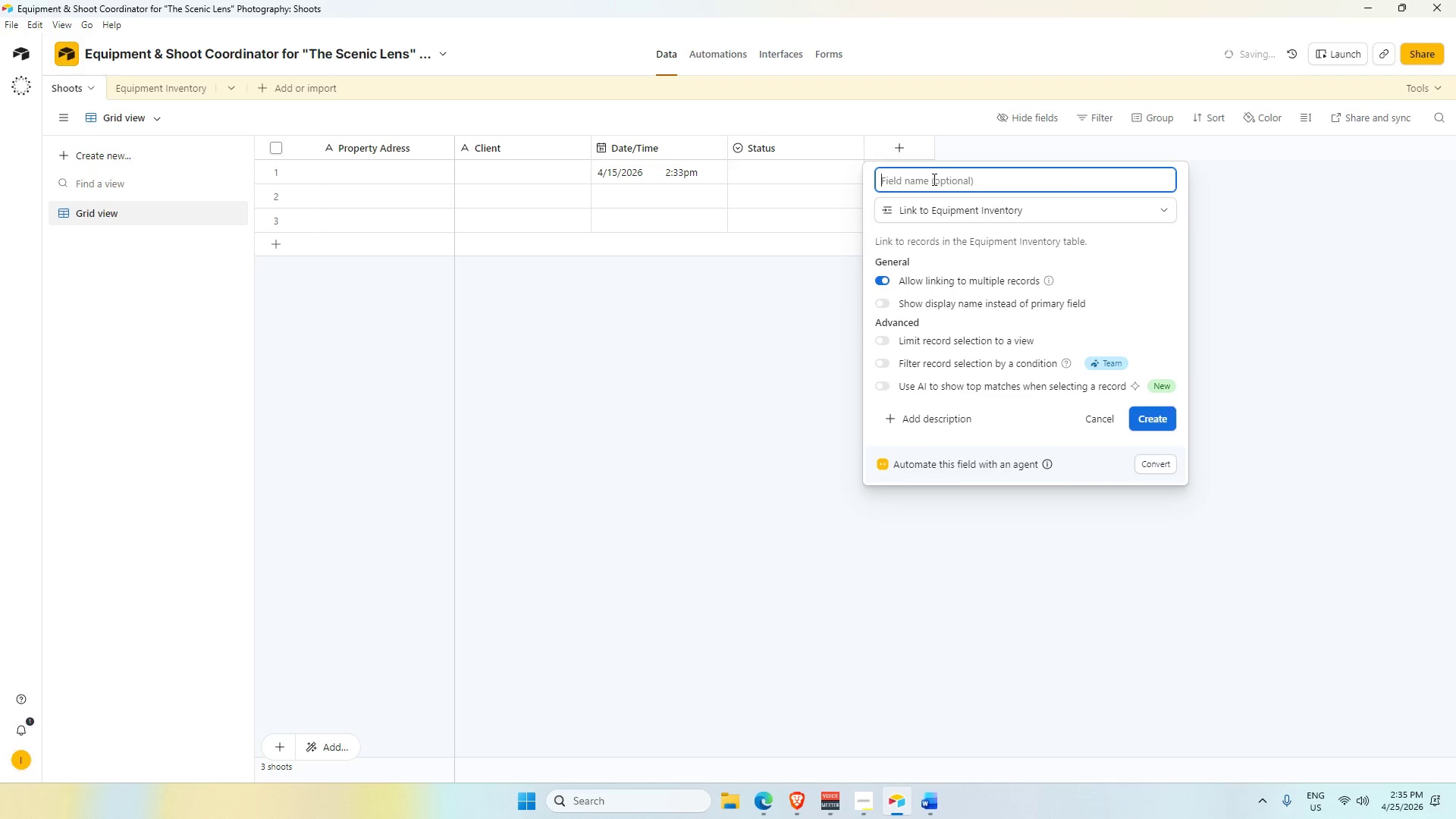 
key(Alt+AltLeft)
 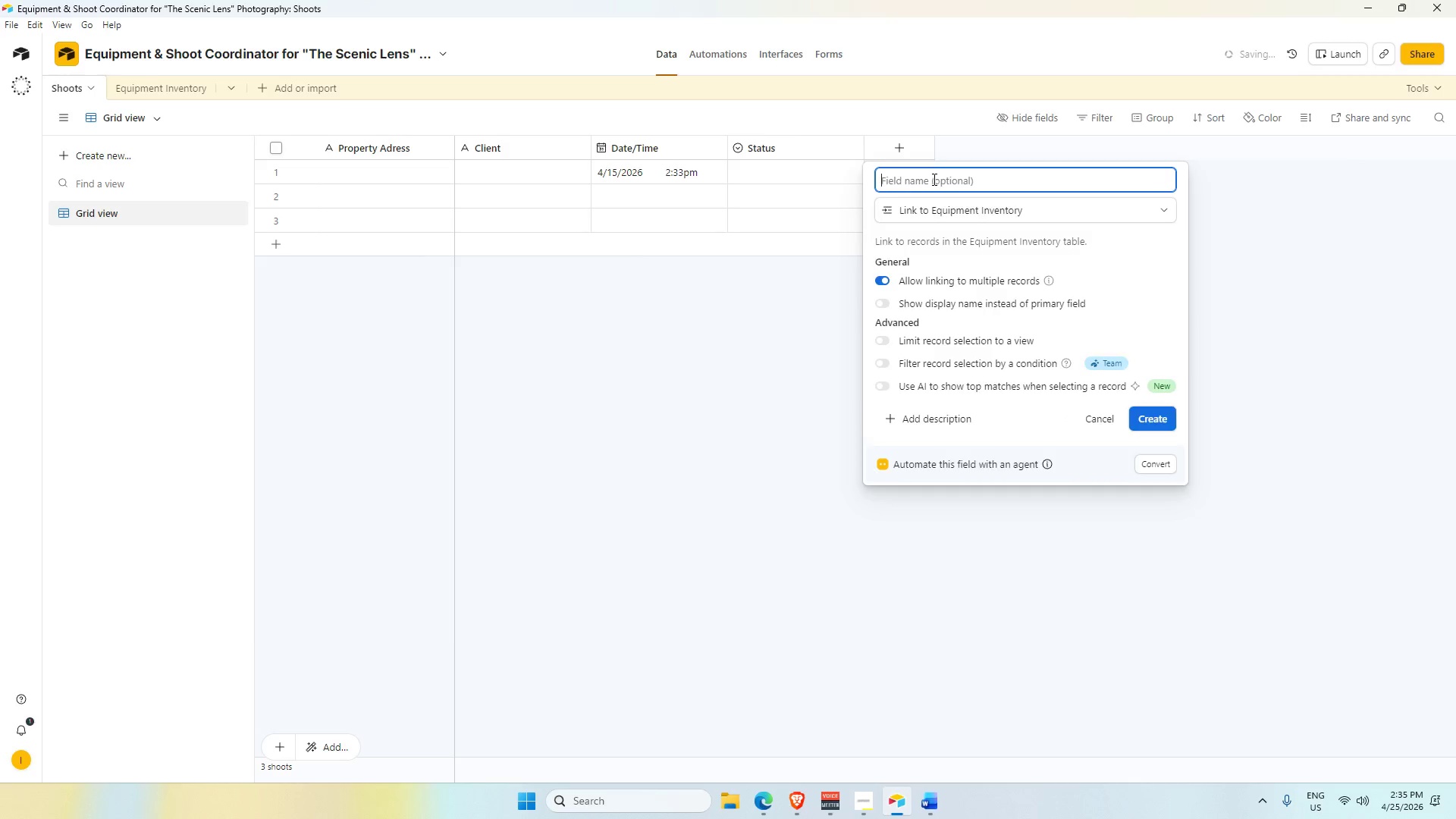 
key(Alt+Tab)
 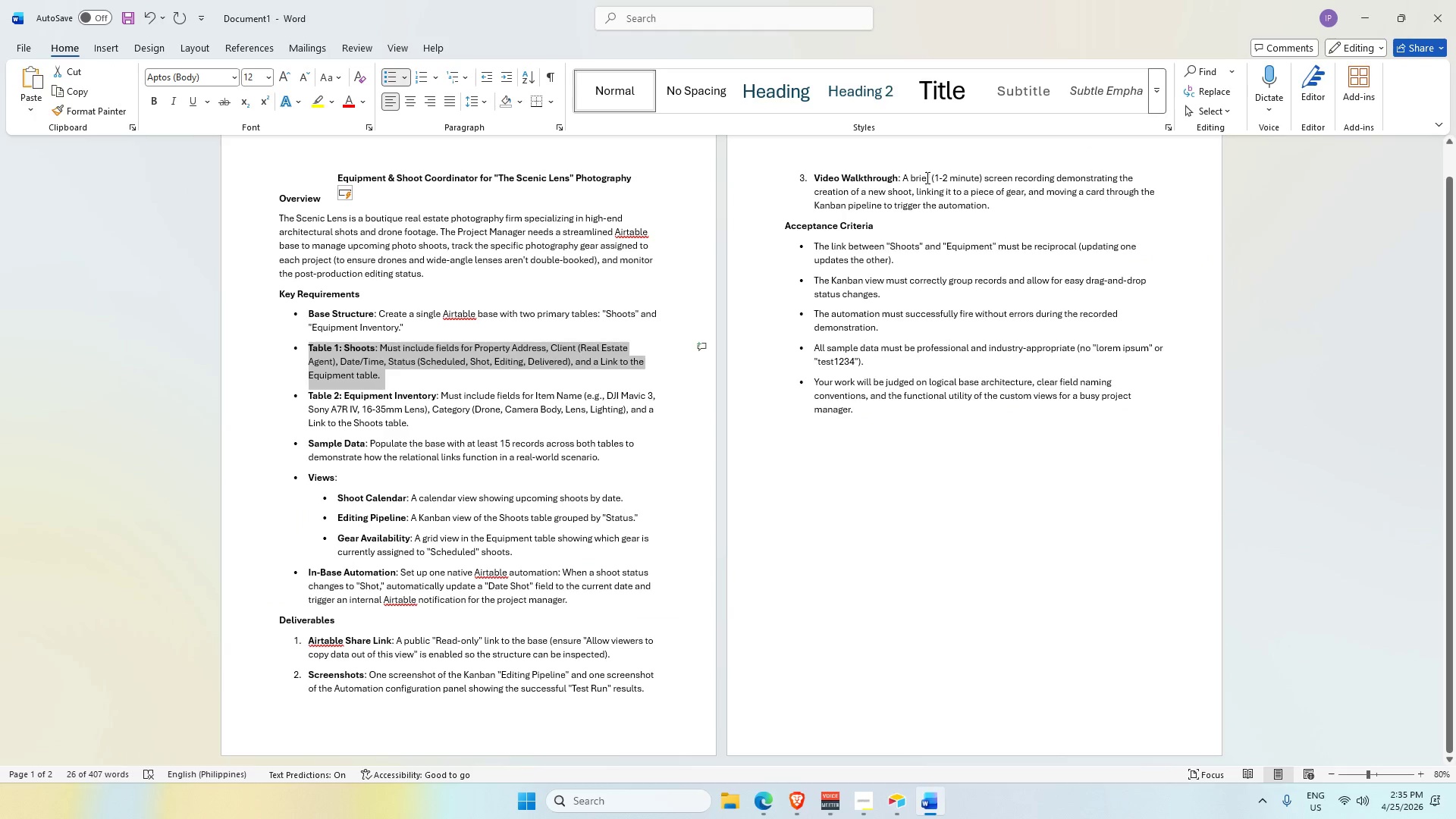 
key(Alt+AltLeft)
 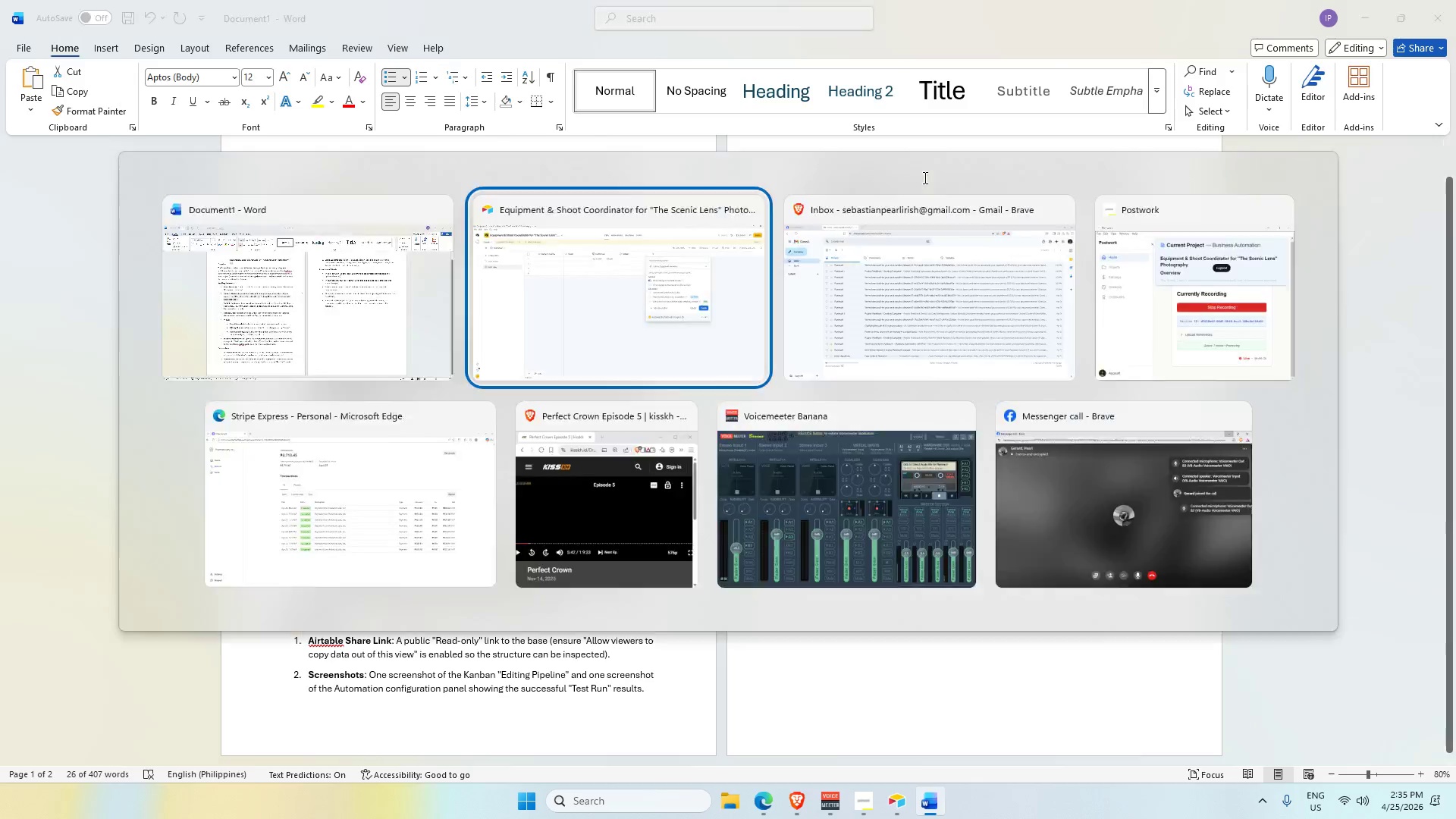 
key(Tab)
type(Date Shot)
 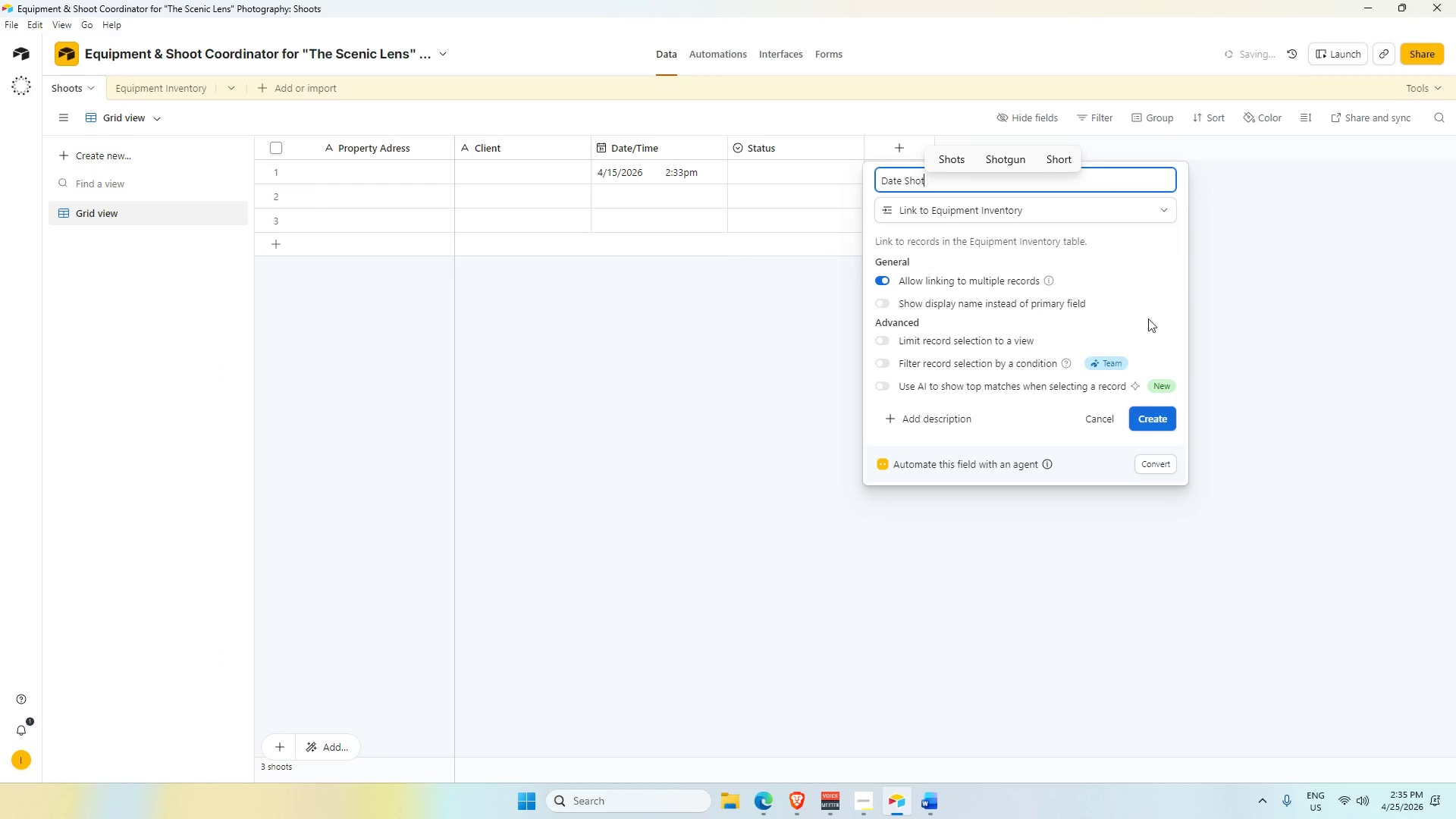 
left_click([1169, 414])
 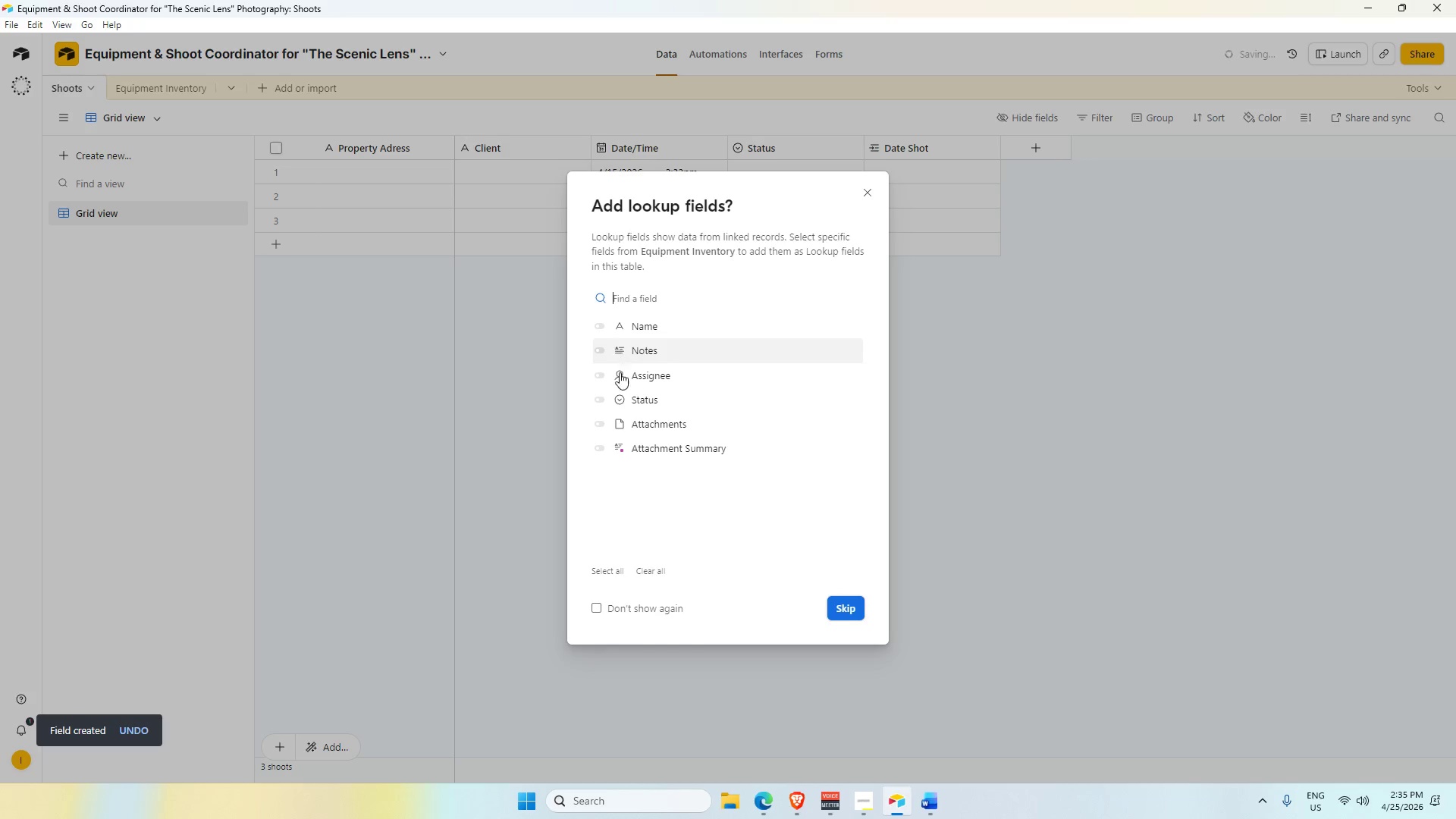 
scroll: coordinate [642, 470], scroll_direction: up, amount: 2.0
 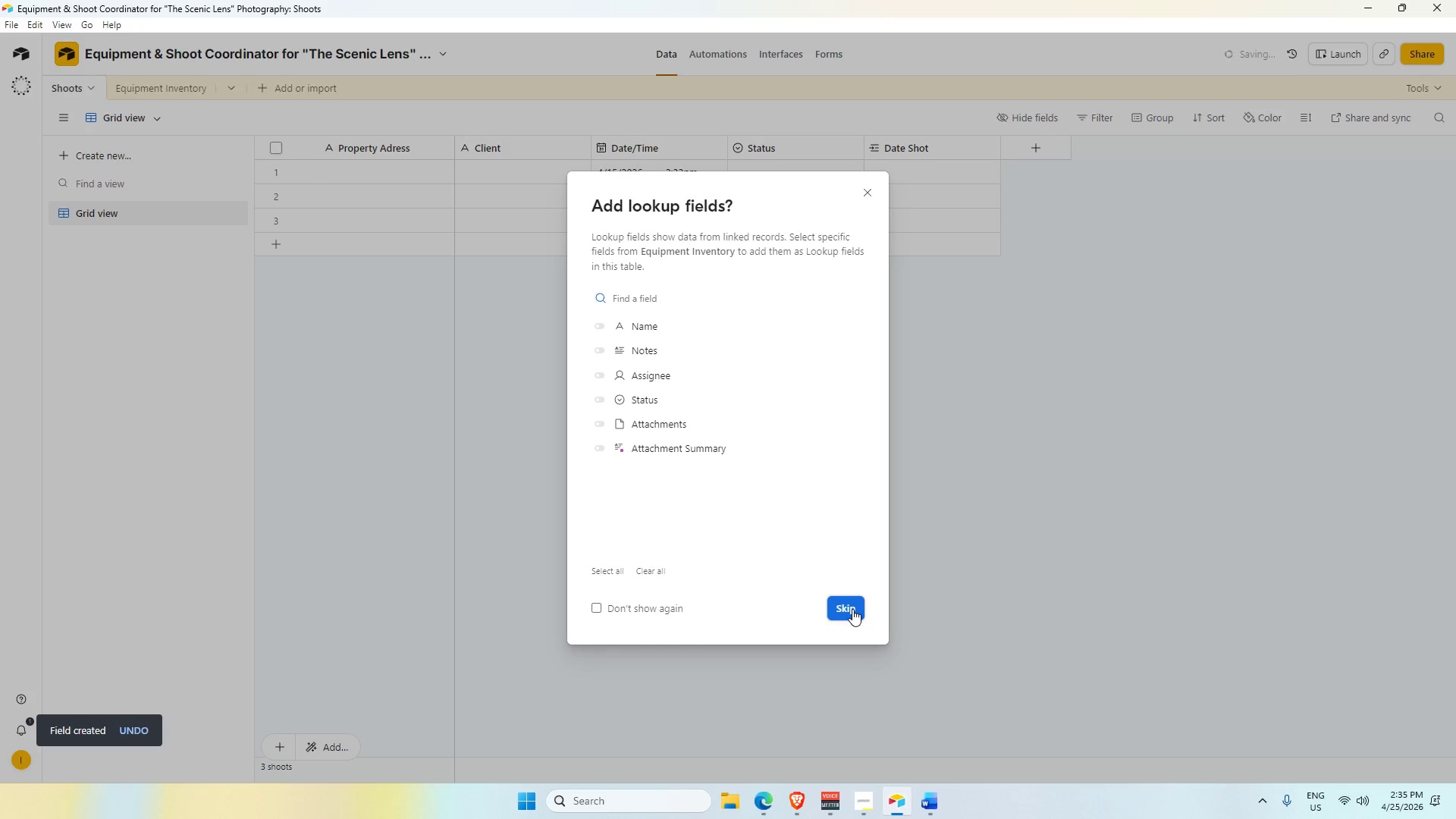 
left_click([849, 612])
 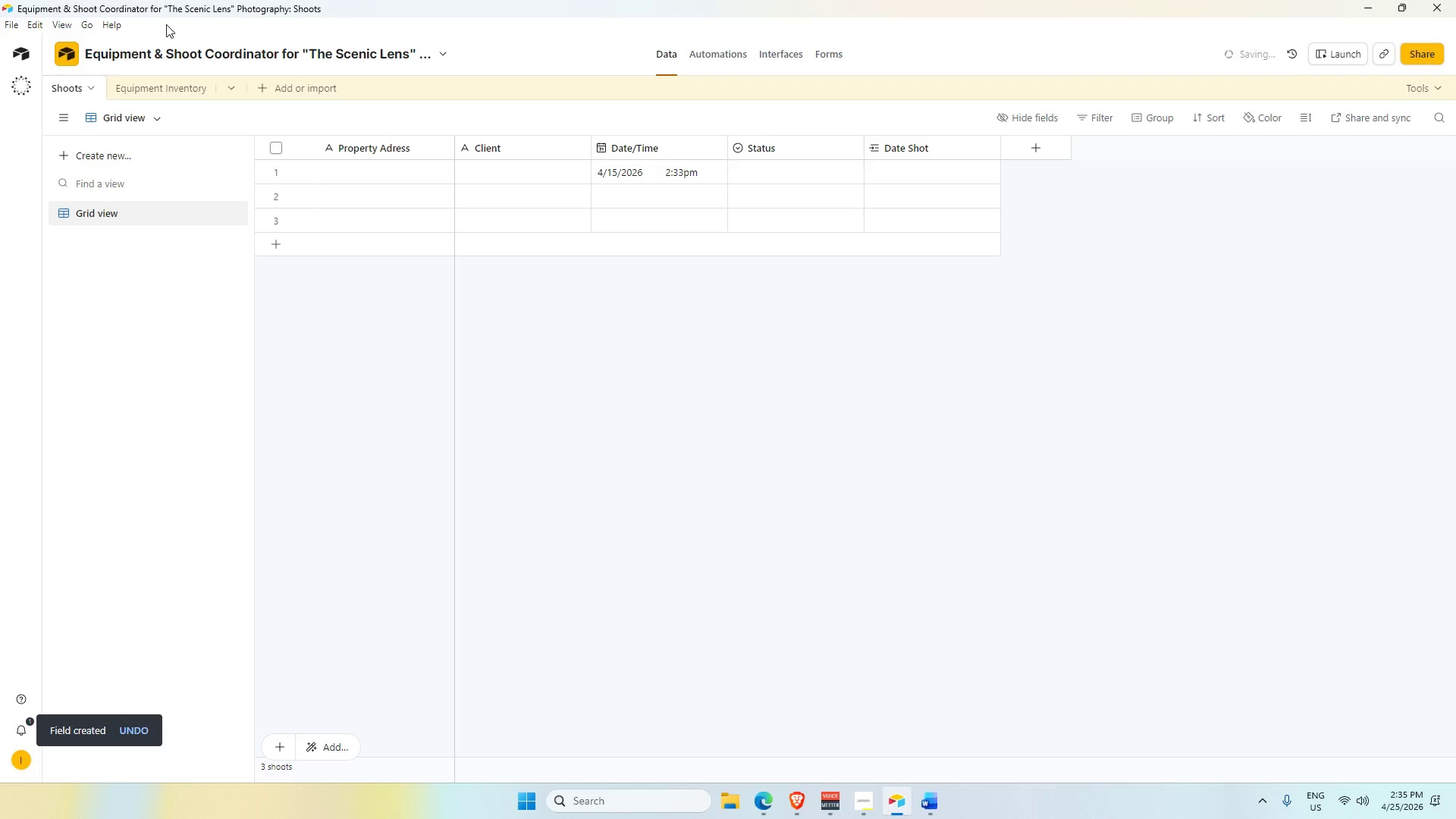 
left_click([141, 89])
 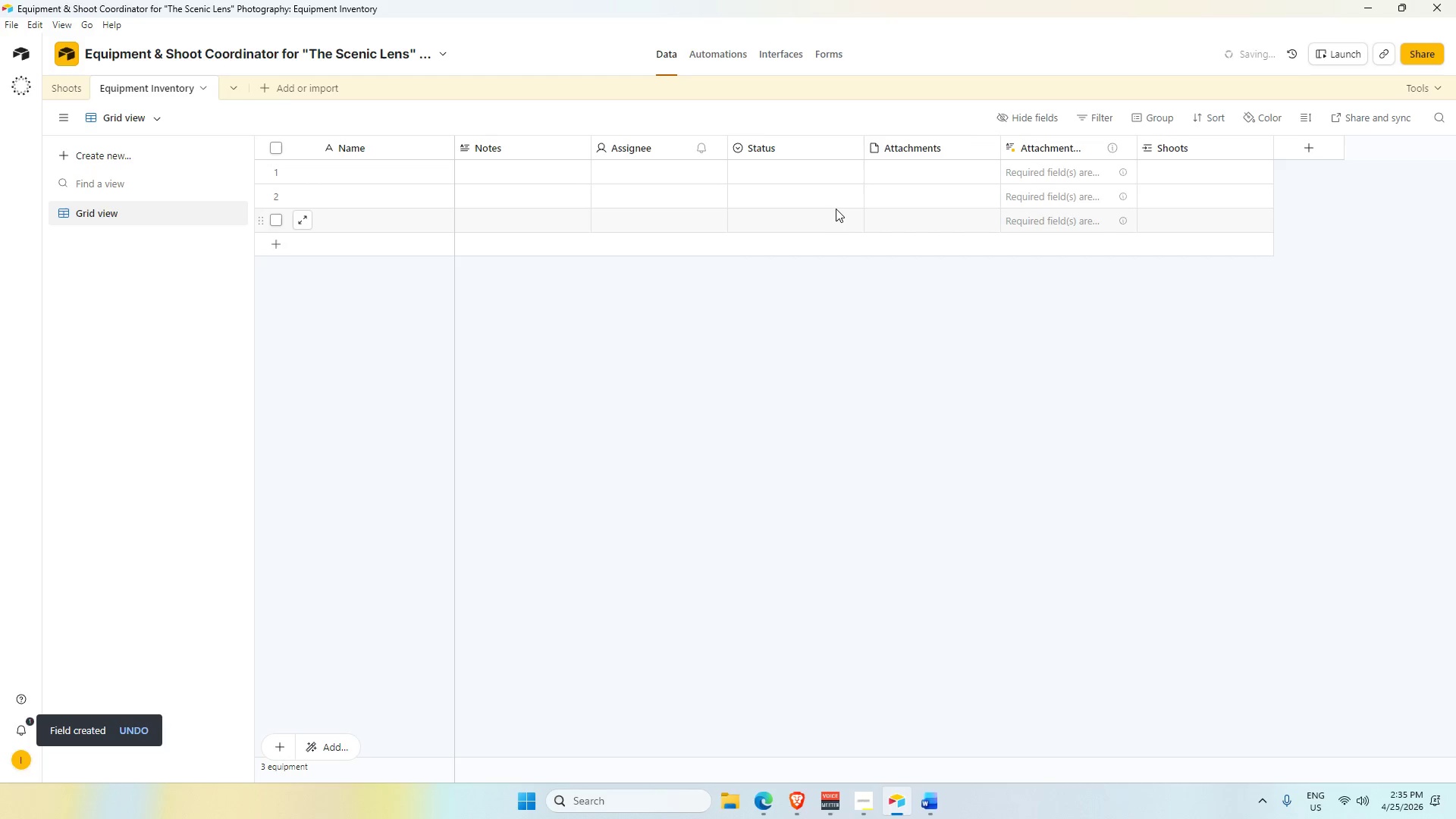 
scroll: coordinate [830, 212], scroll_direction: up, amount: 3.0
 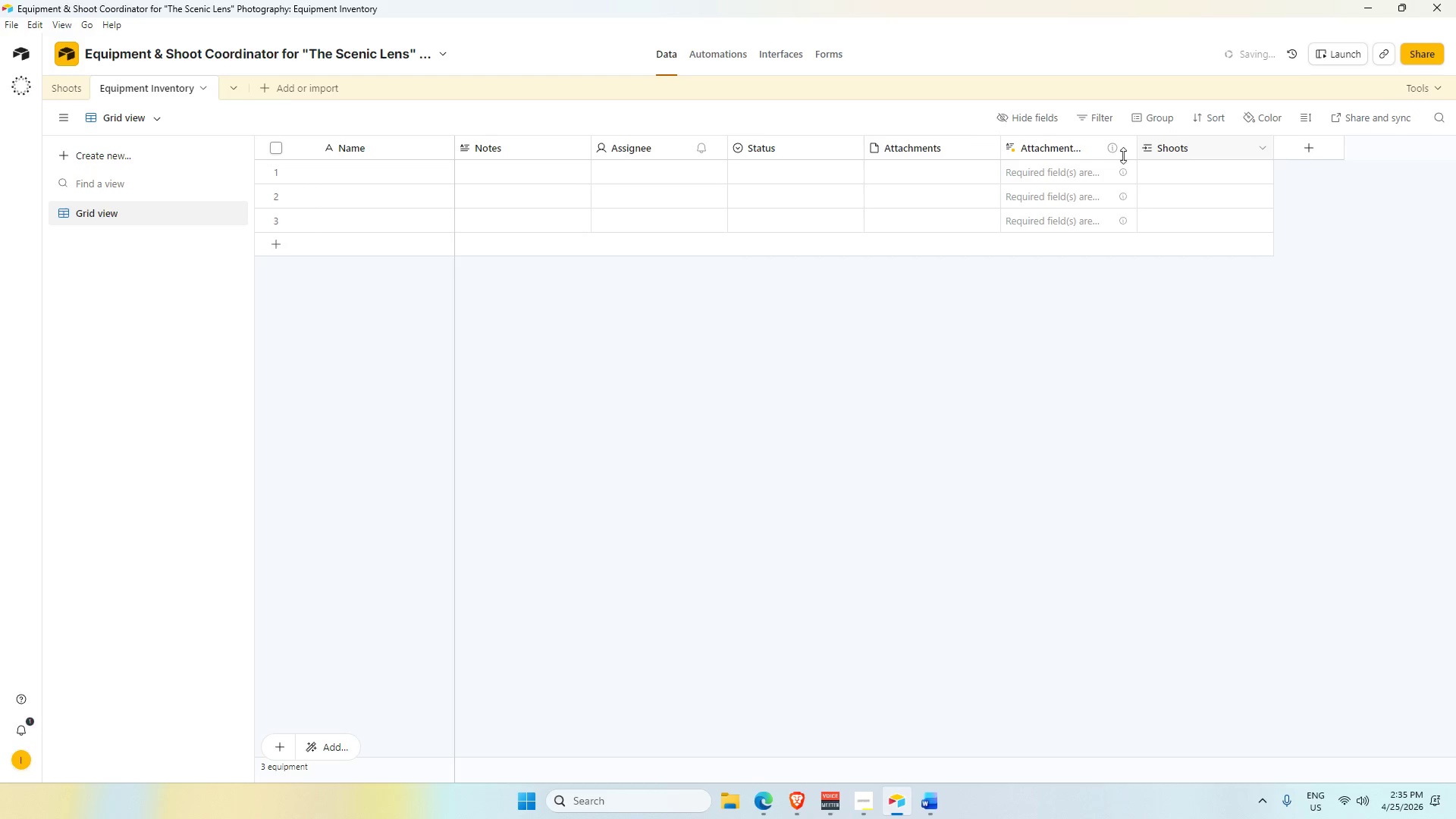 
right_click([1064, 154])
 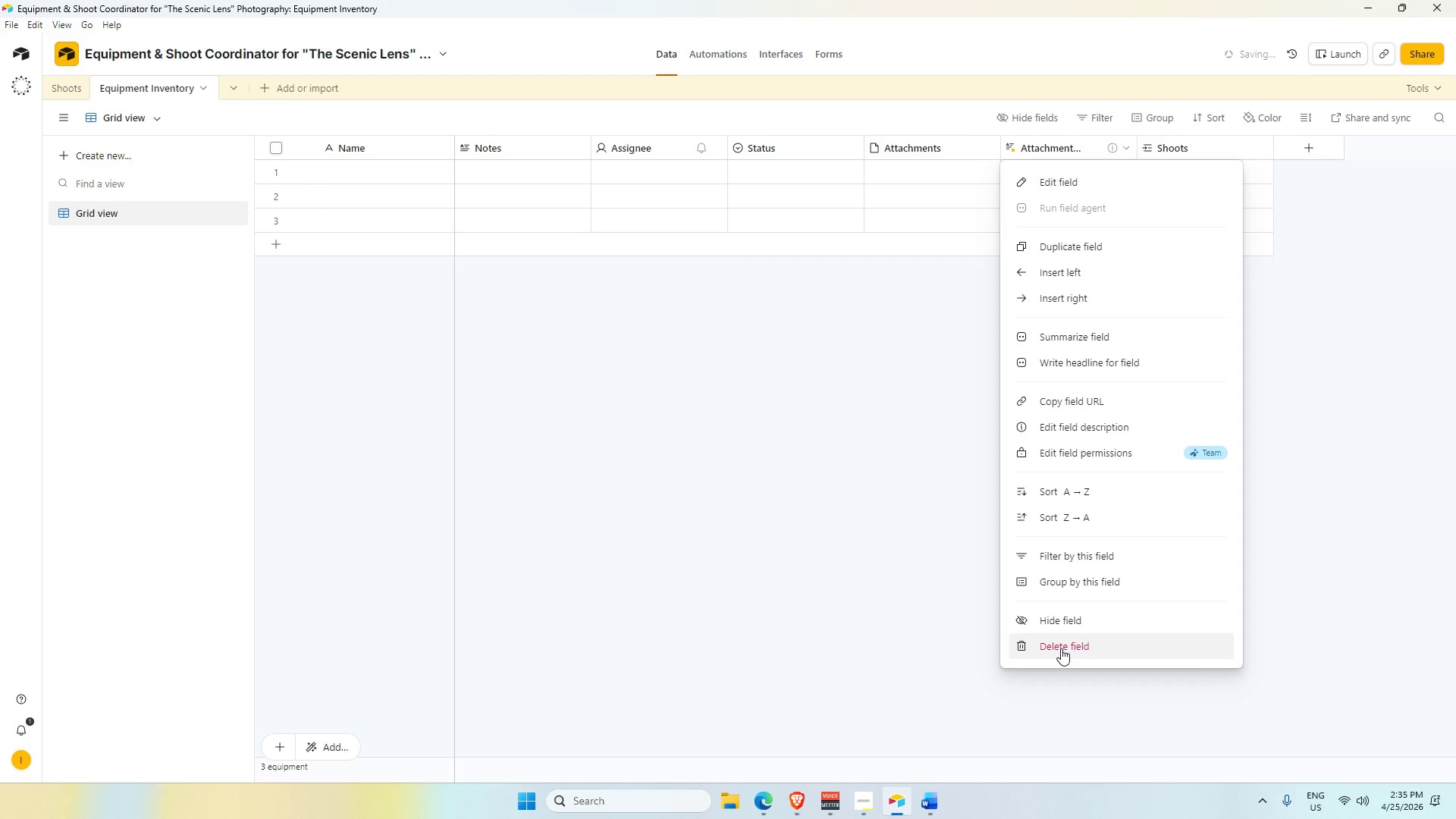 
left_click([1061, 648])
 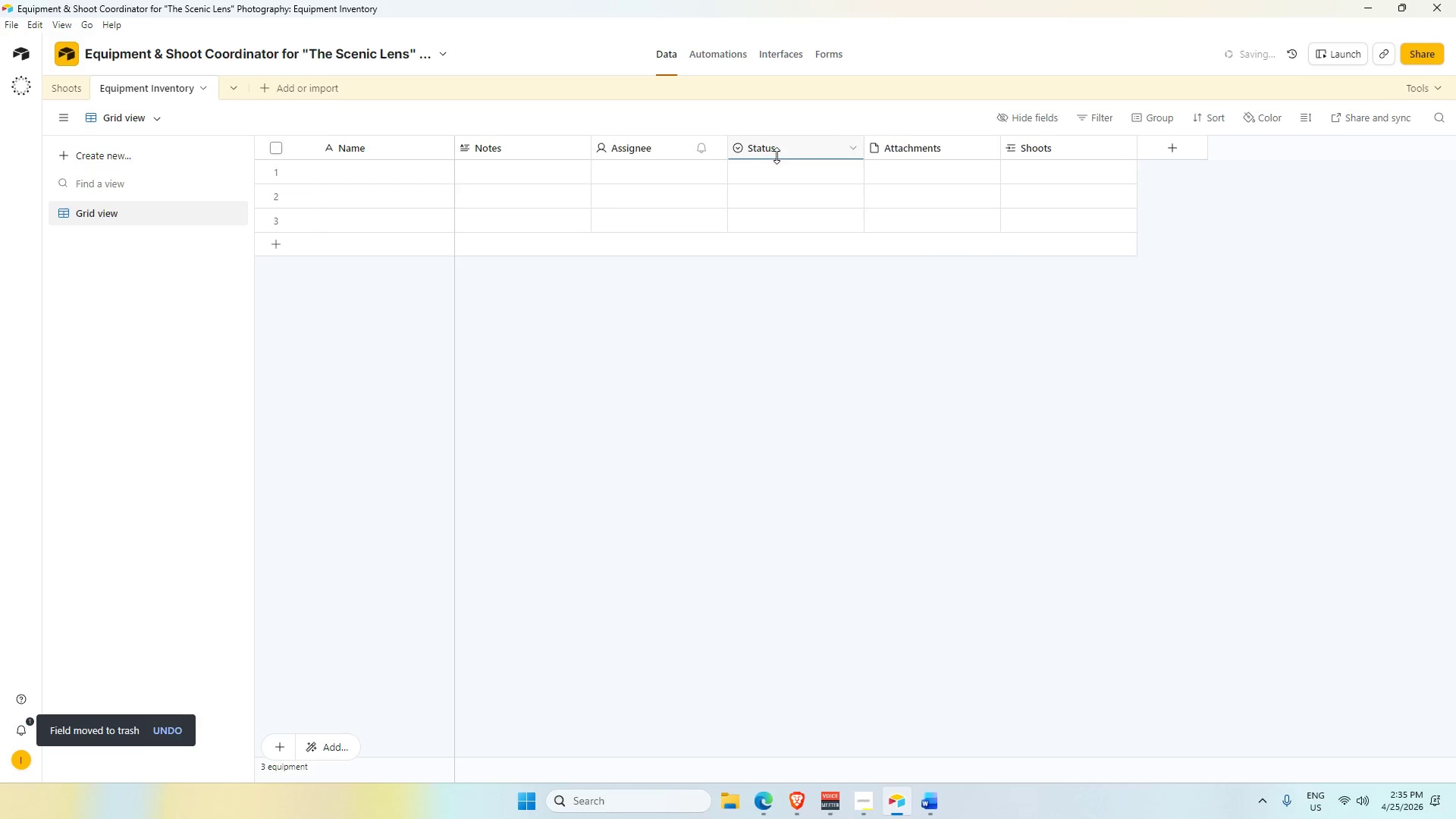 
left_click([370, 148])
 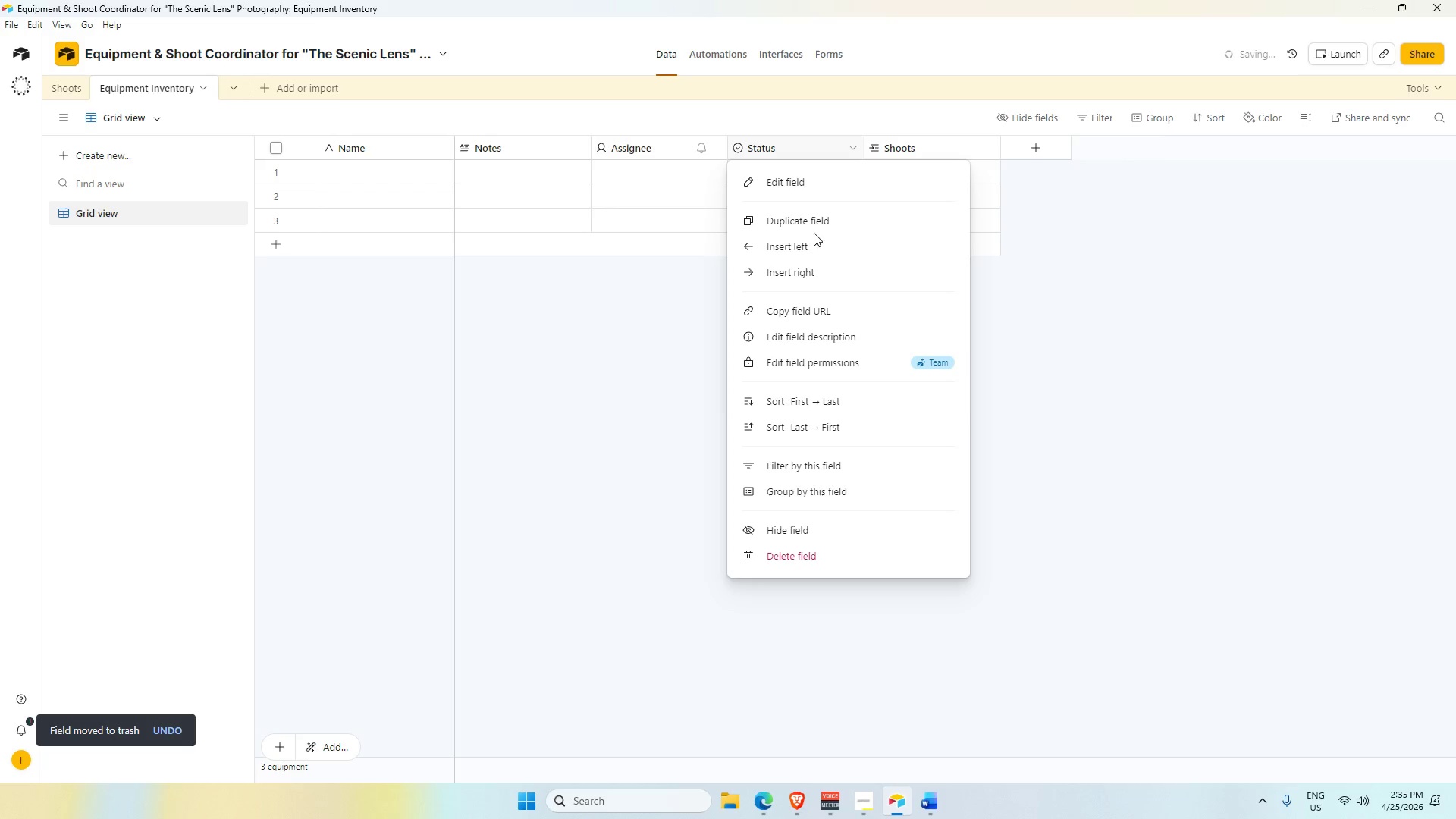 
left_click([842, 562])
 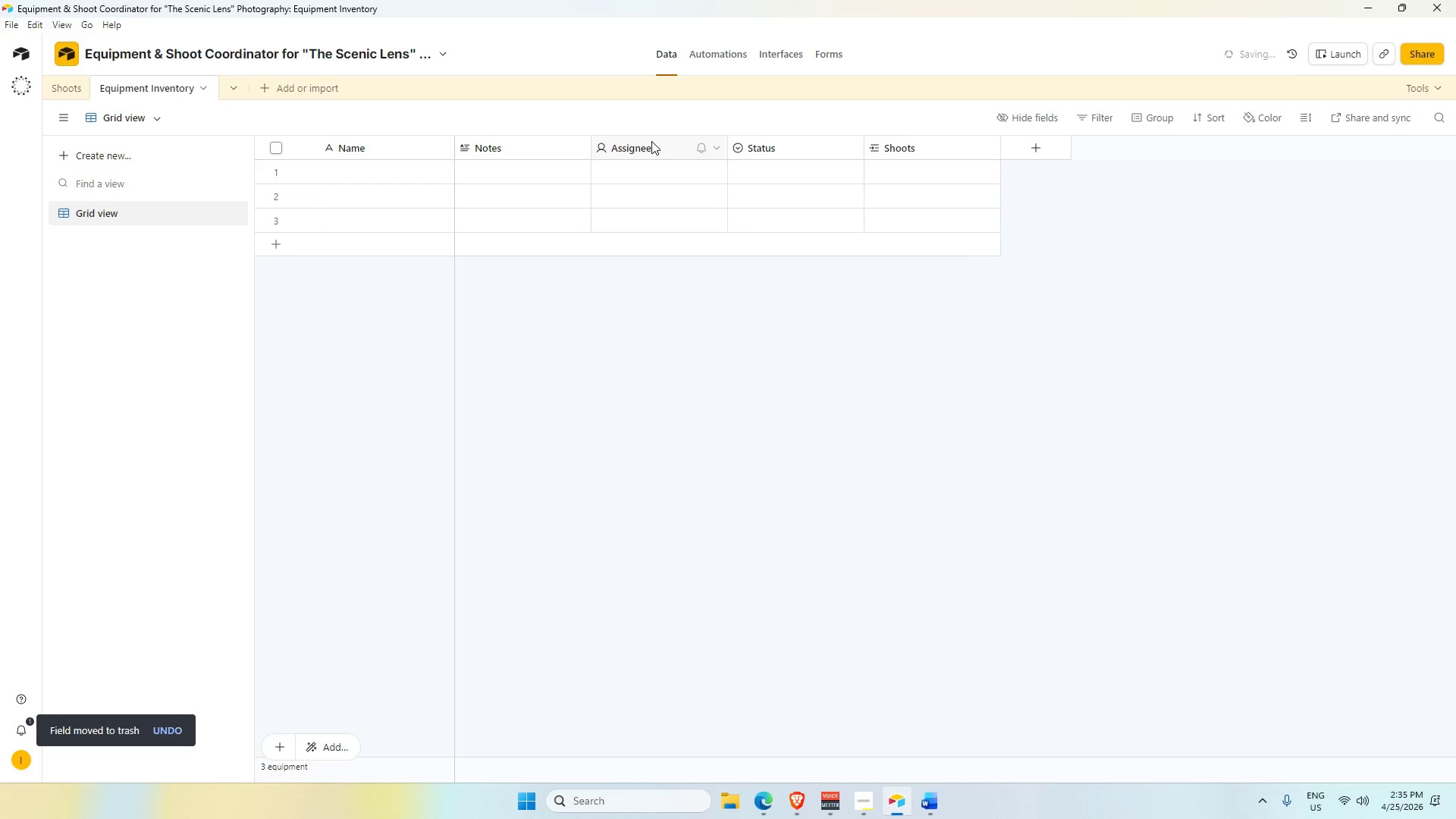 
right_click([651, 141])
 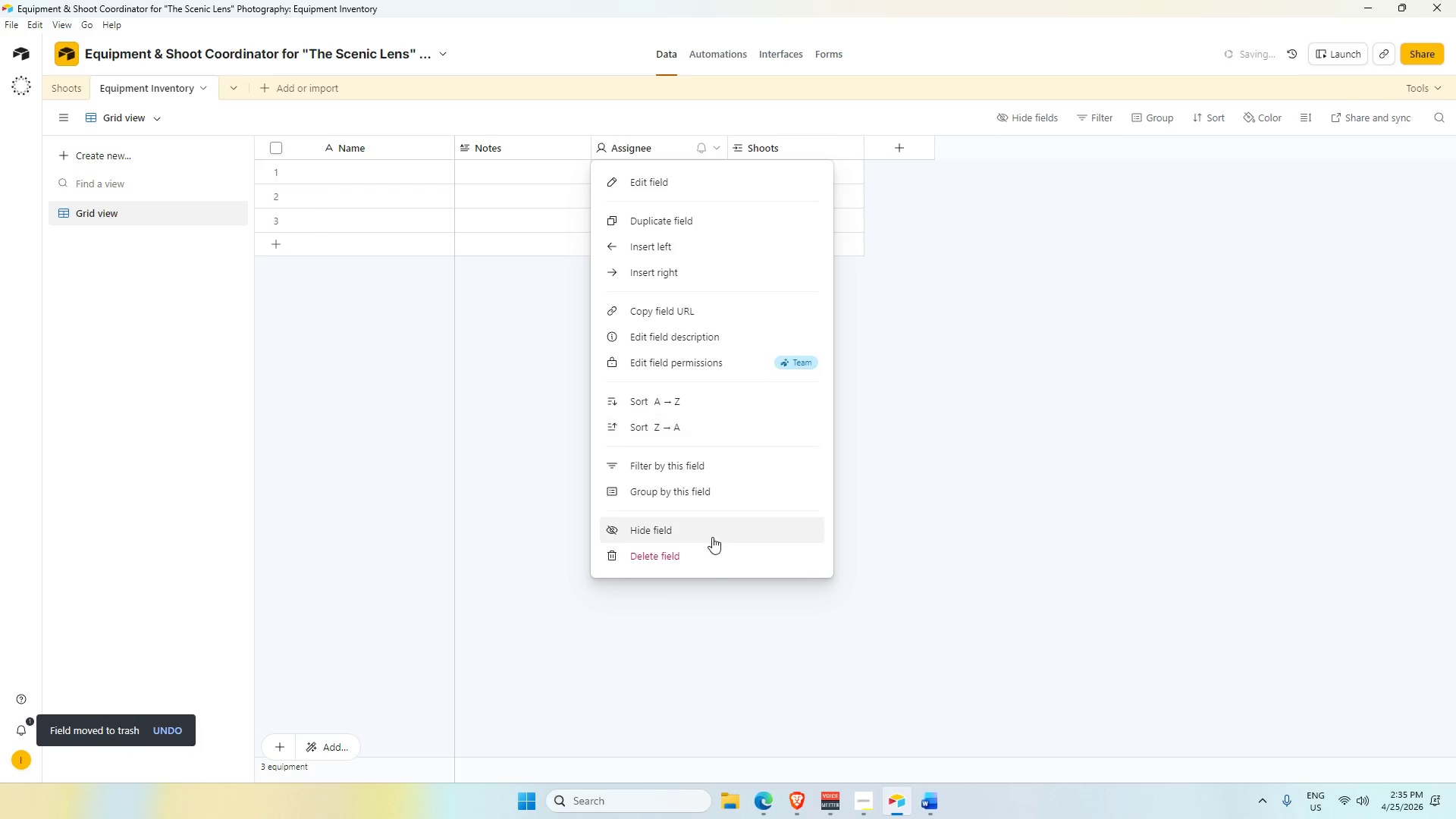 
left_click([707, 558])
 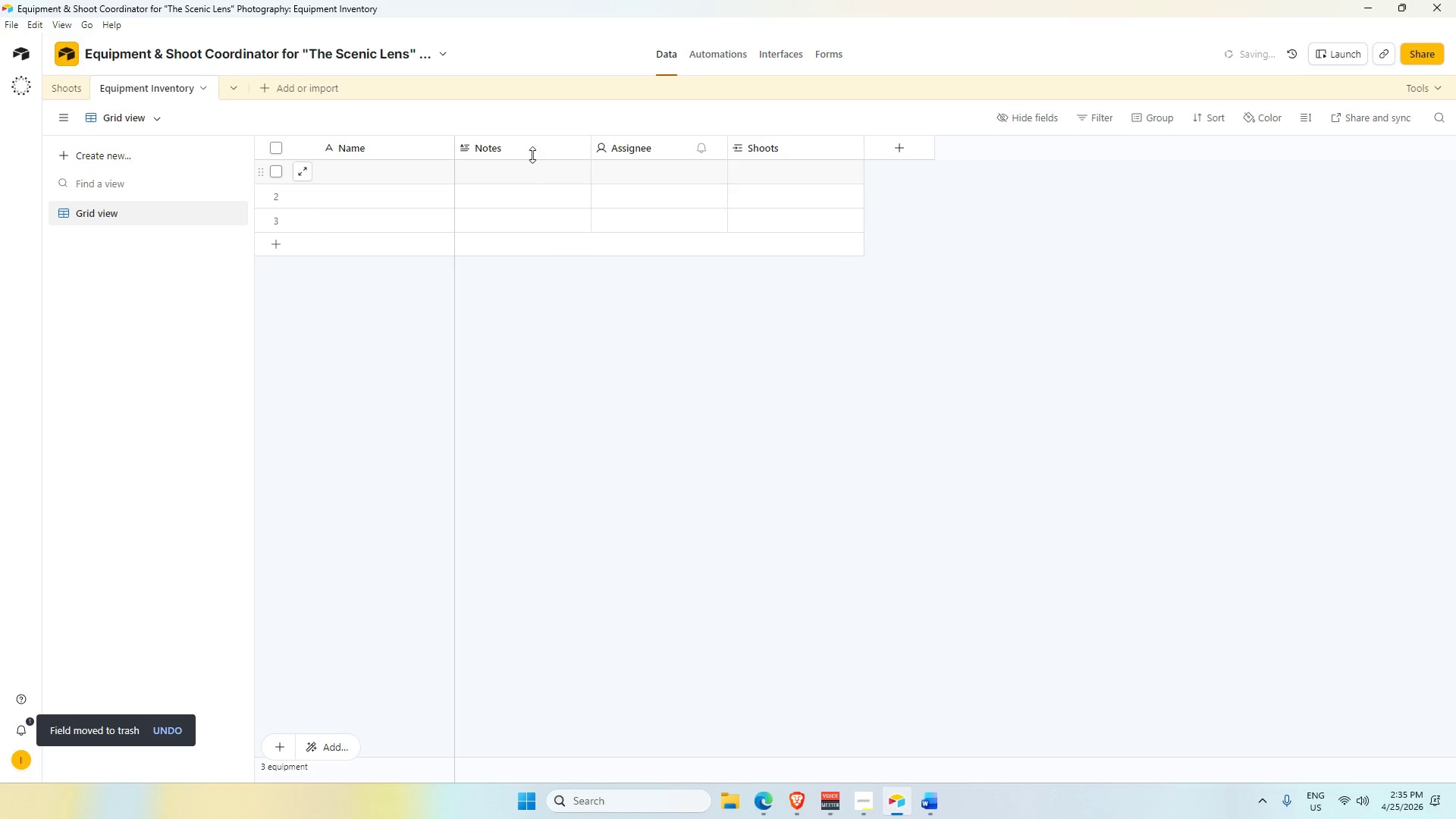 
right_click([530, 148])
 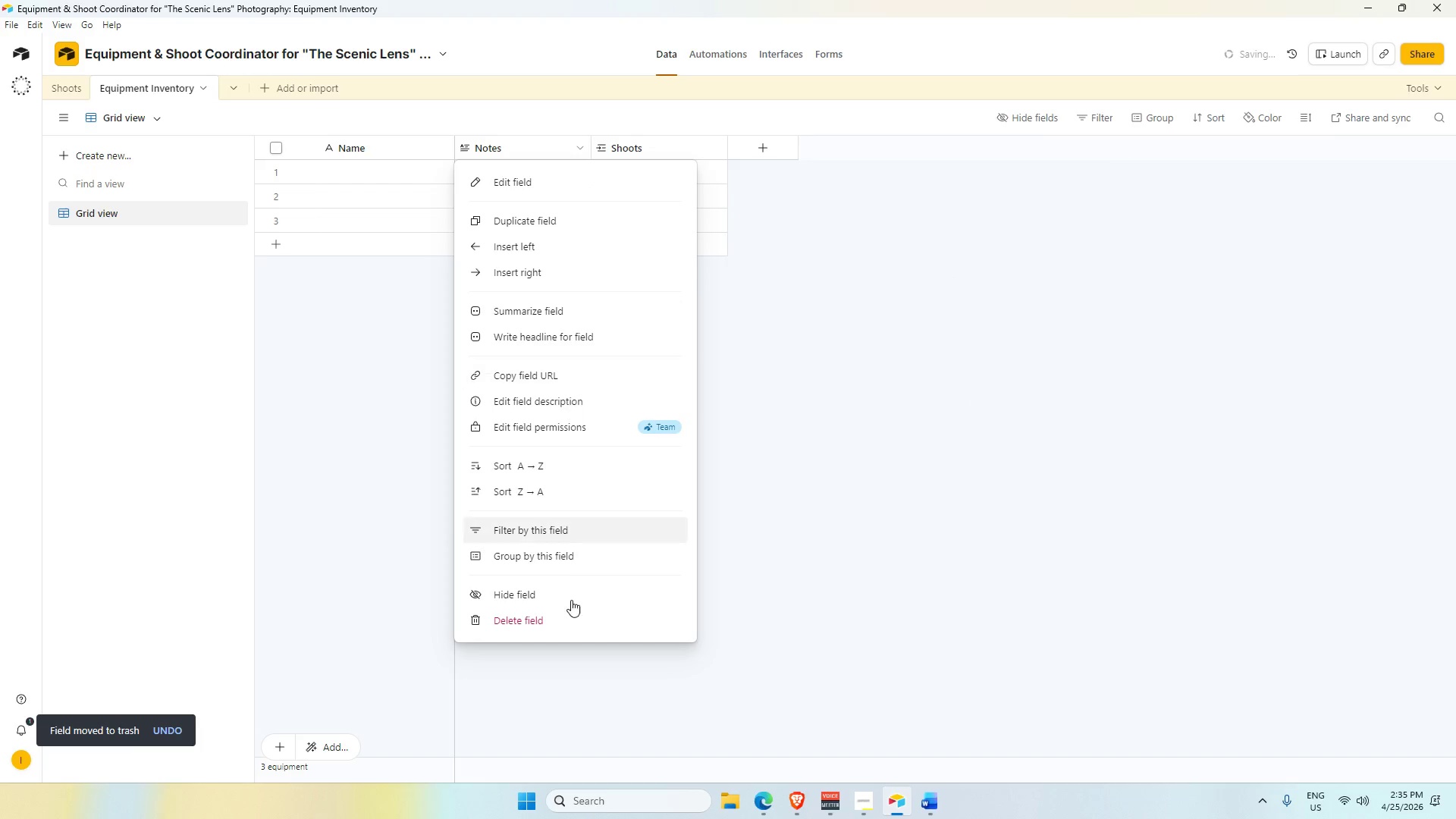 
left_click([575, 620])
 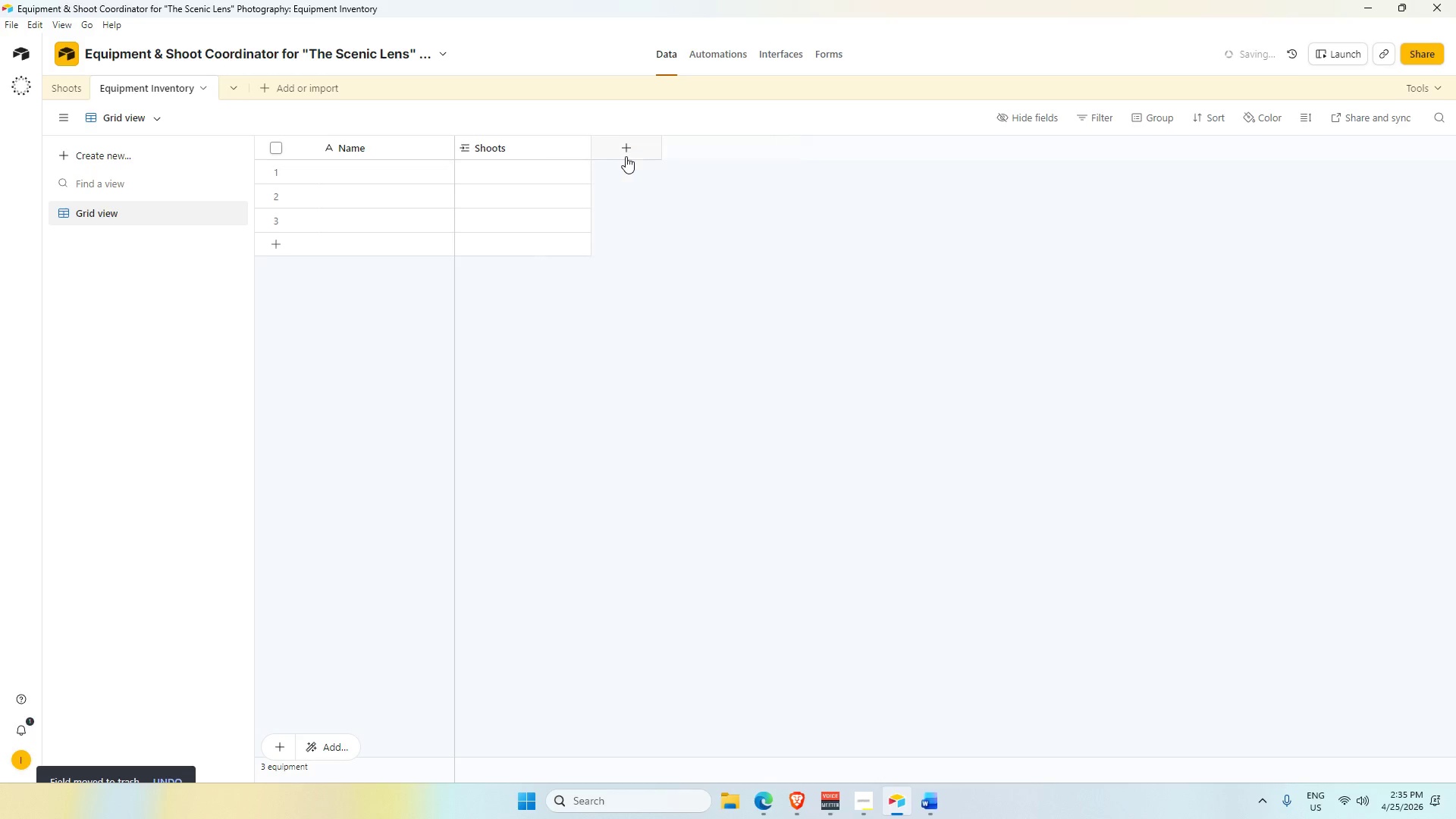 
left_click([635, 147])
 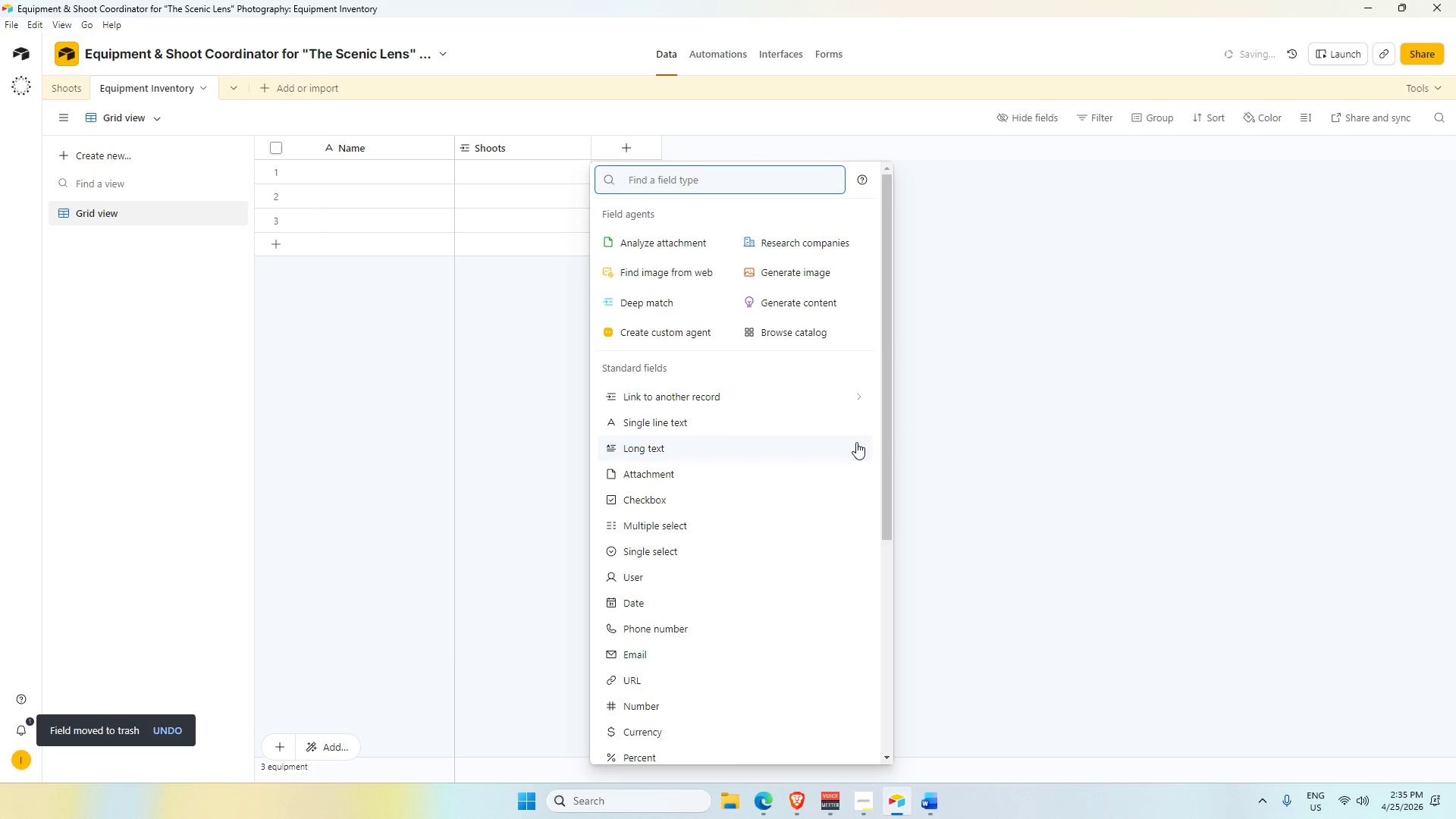 
left_click_drag(start_coordinate=[1238, 429], to_coordinate=[1231, 426])
 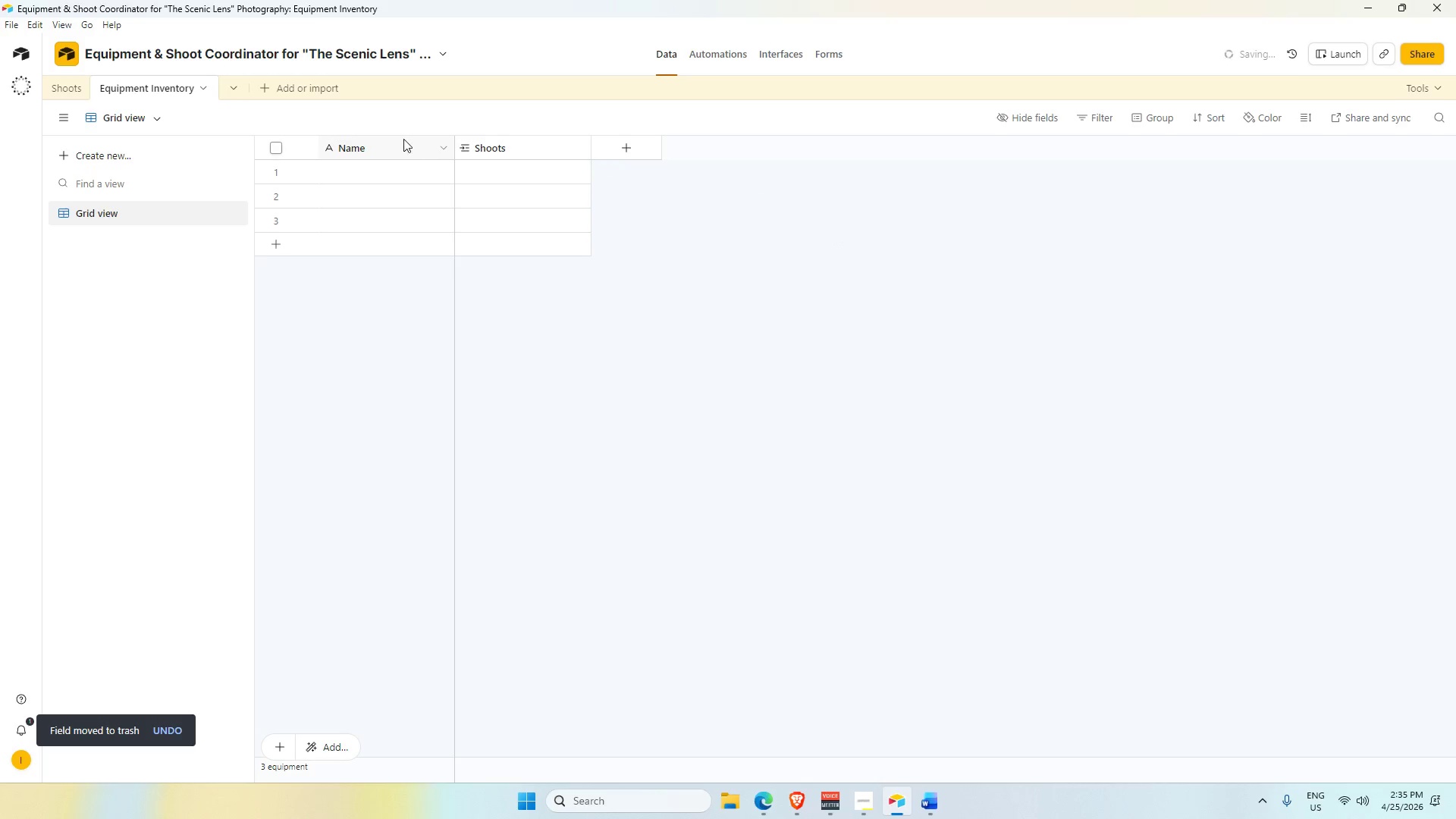 
double_click([403, 138])
 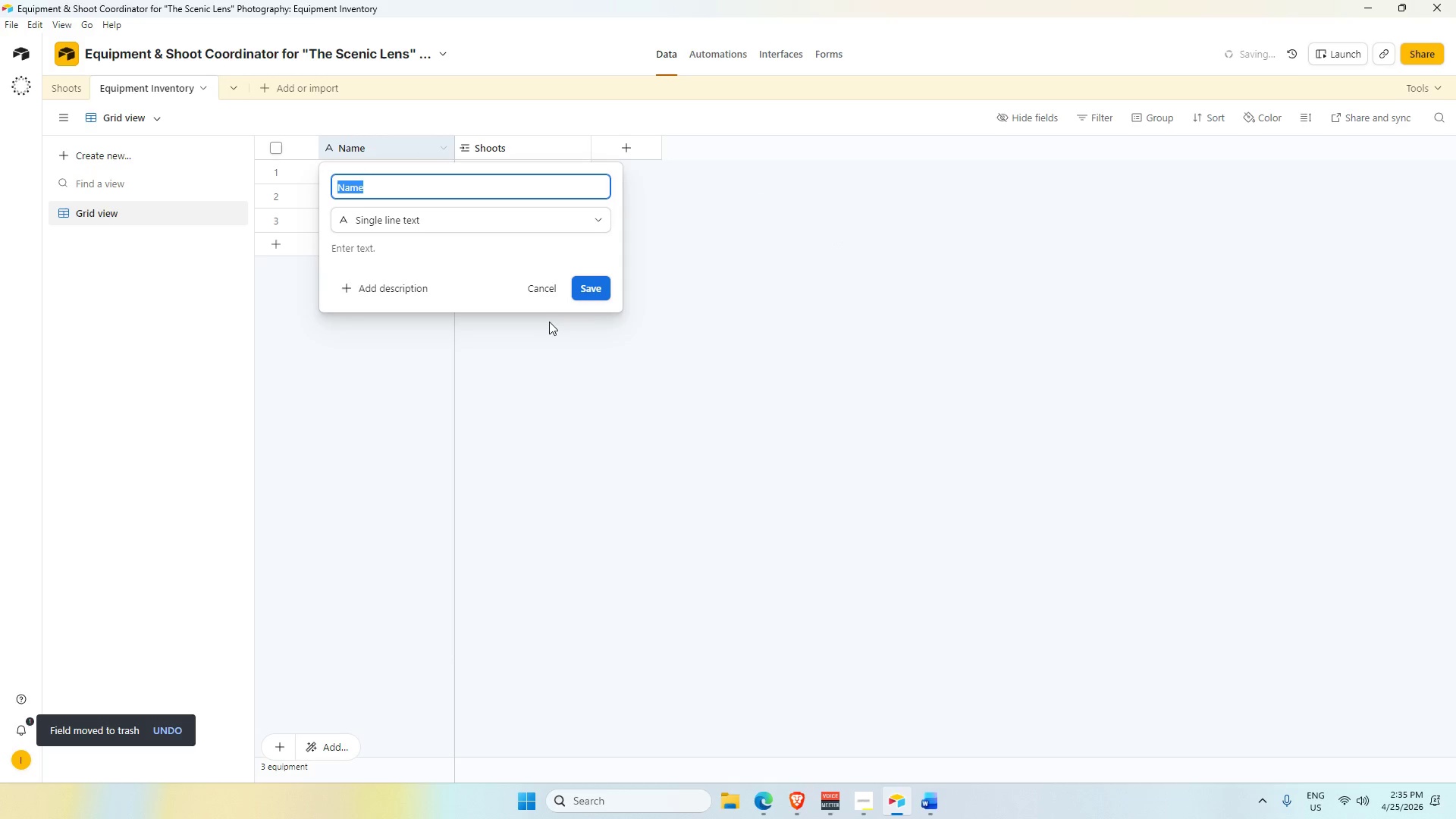 
key(Alt+AltLeft)
 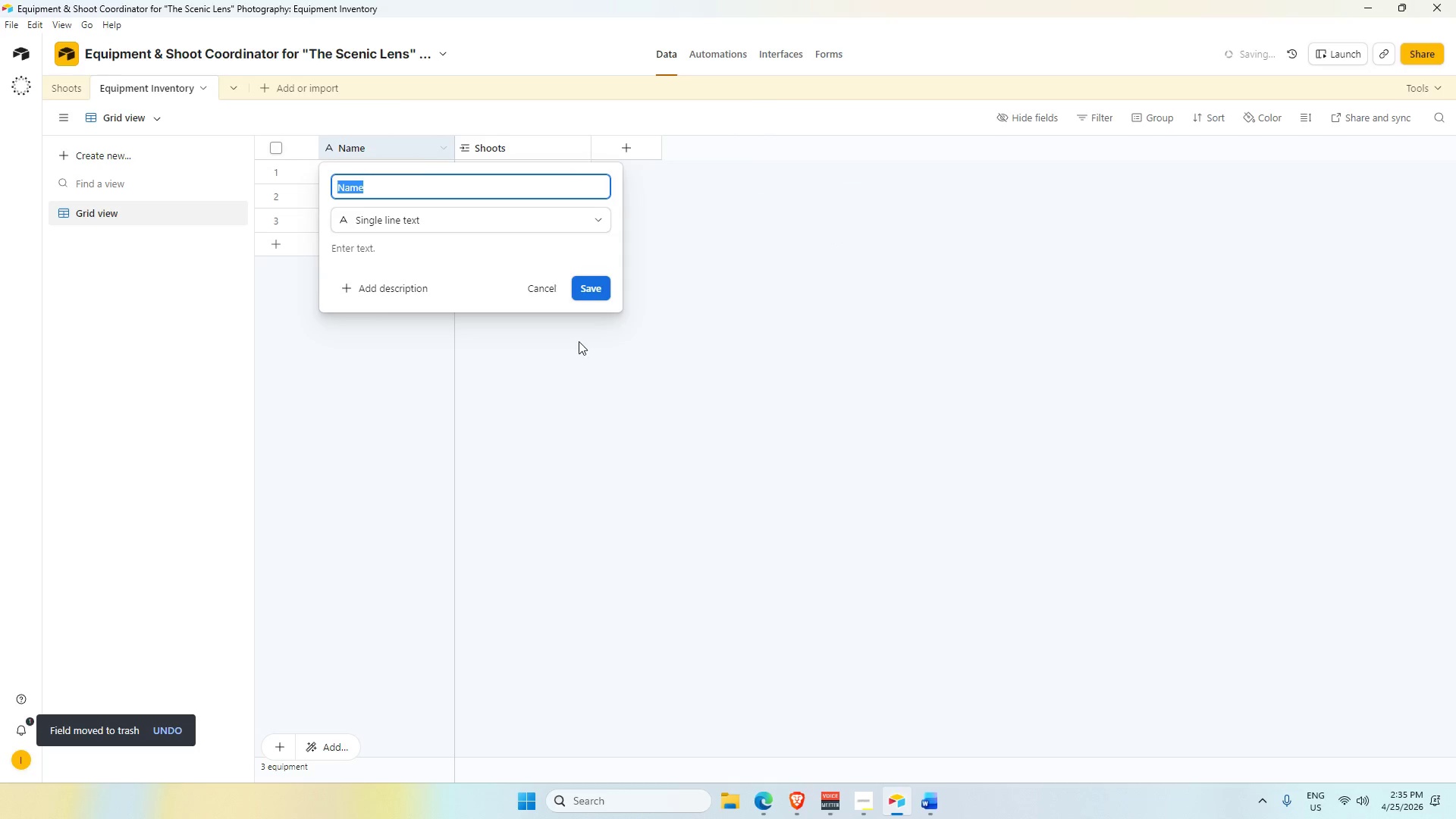 
key(Alt+Tab)
 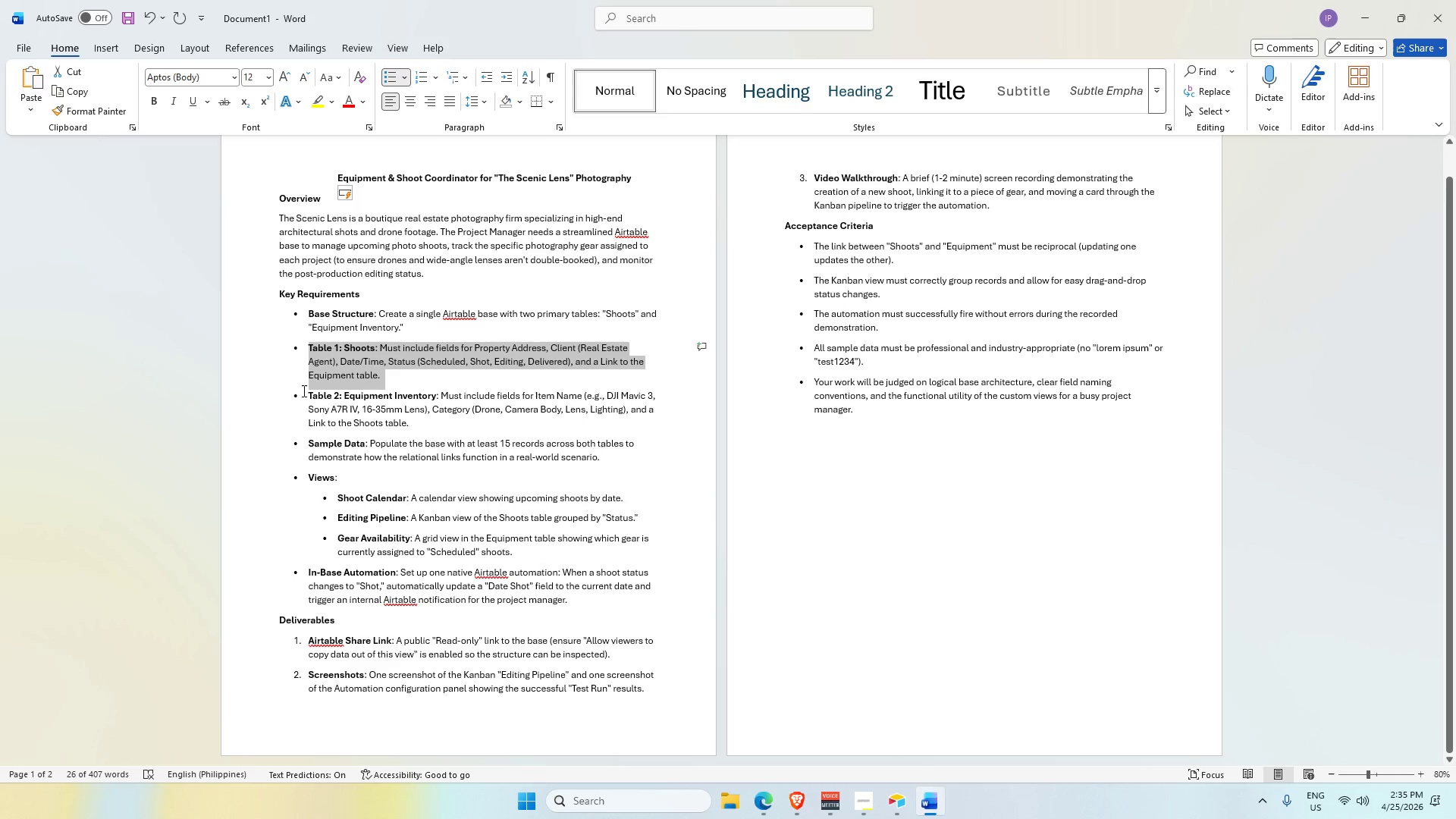 
left_click_drag(start_coordinate=[303, 395], to_coordinate=[421, 429])
 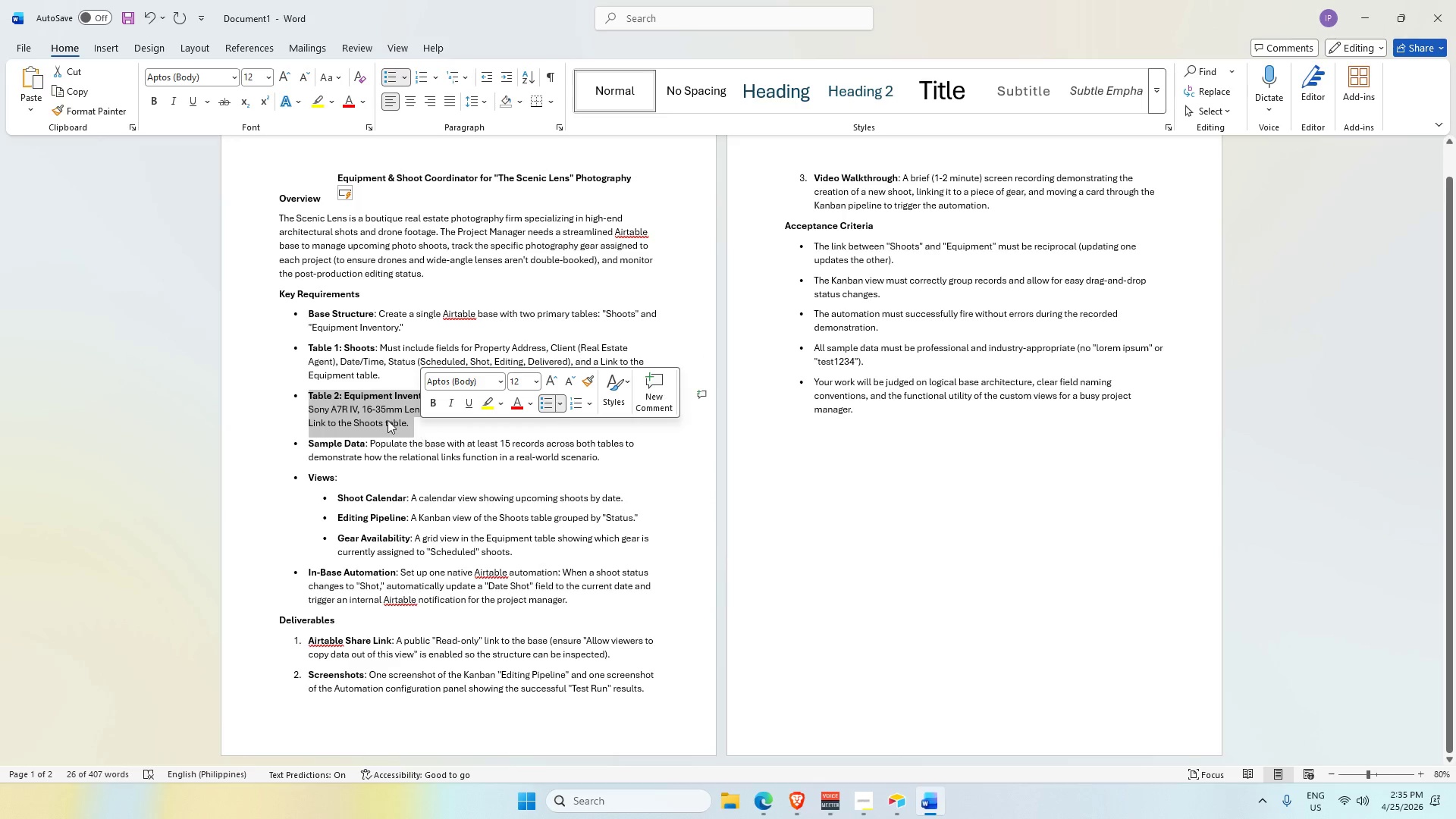 
left_click([488, 552])
 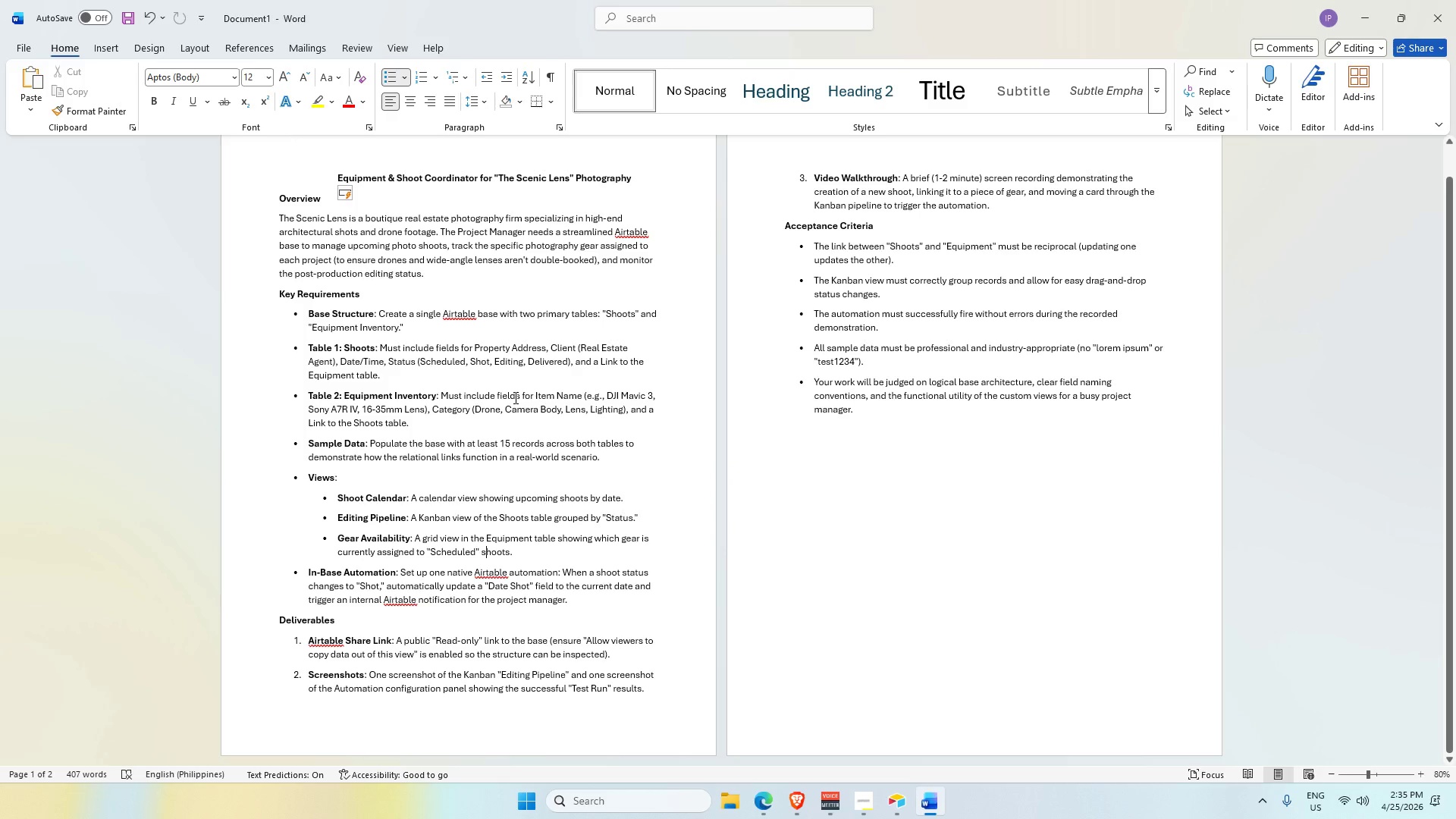 
wait(6.42)
 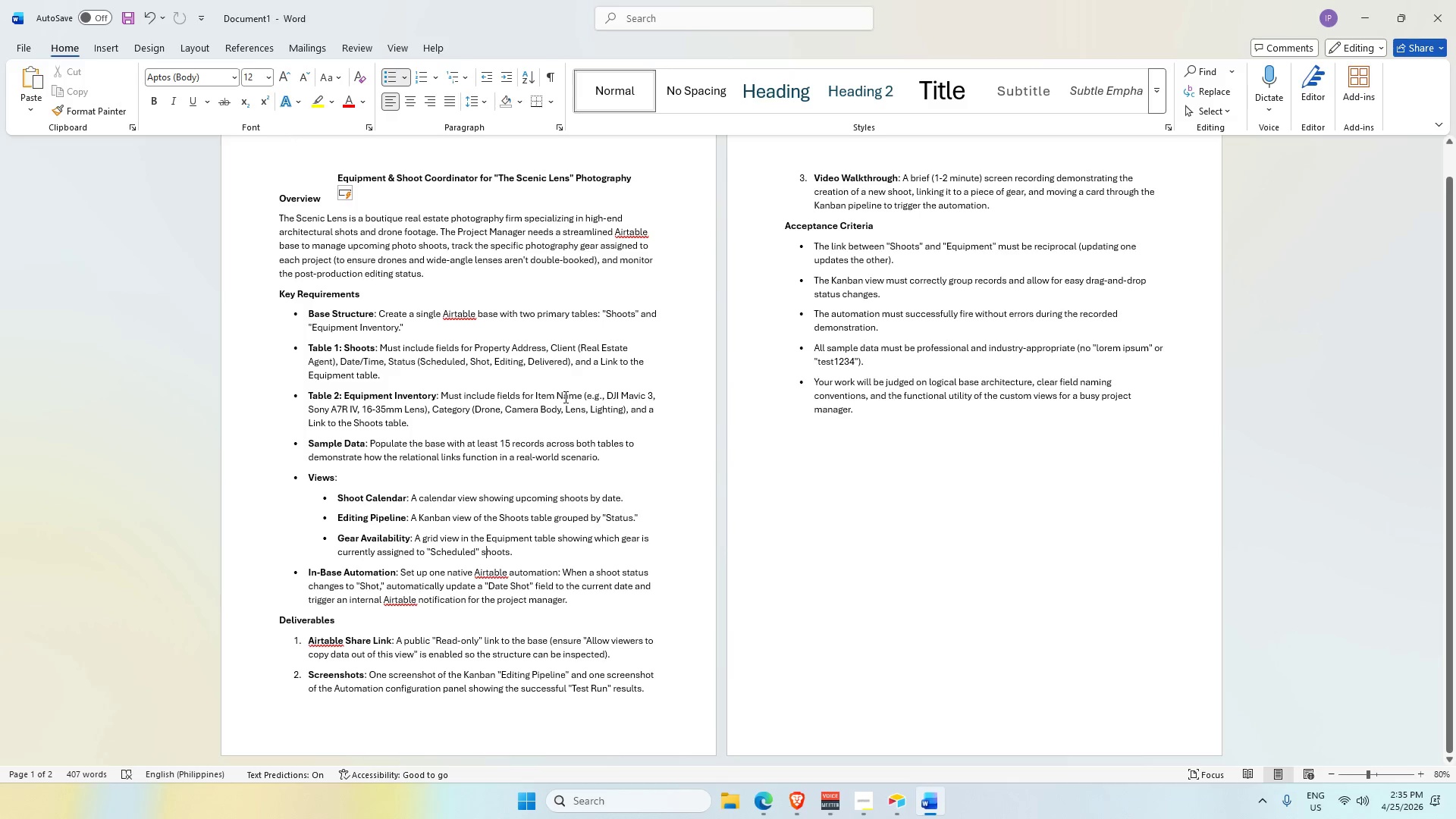 
key(Alt+AltLeft)
 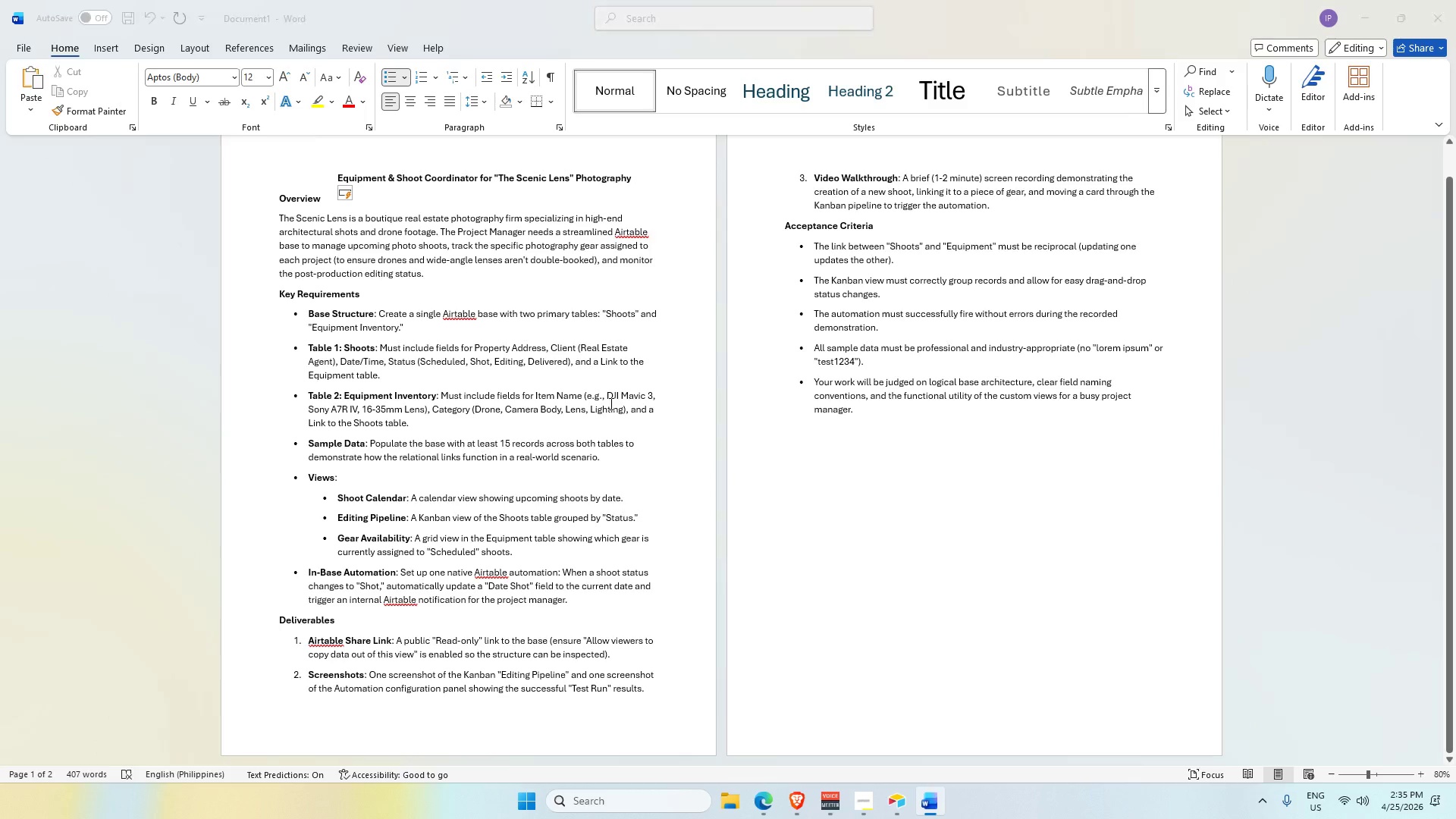 
key(Tab)
key(Backspace)
type(Item Name)
 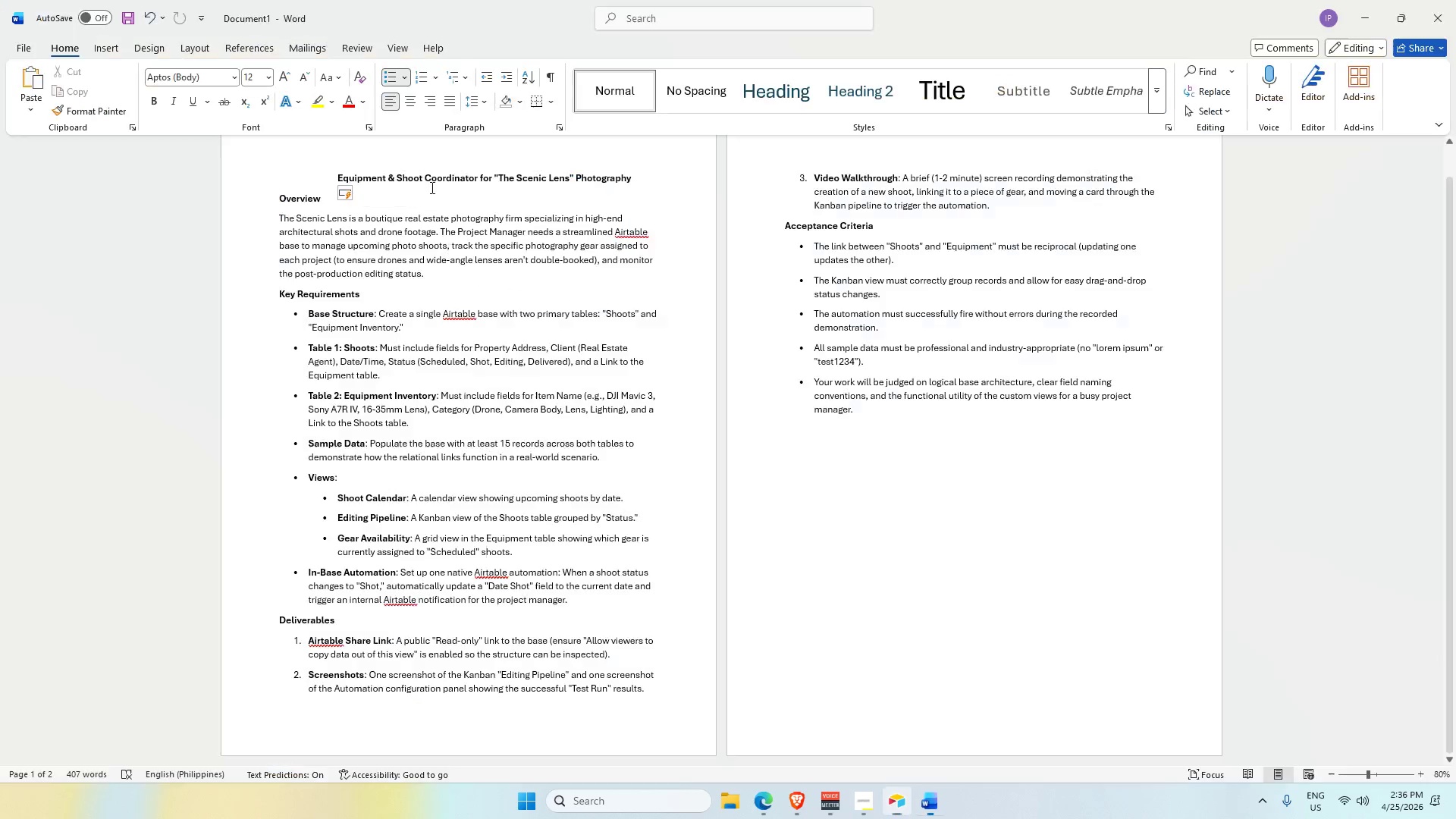 
 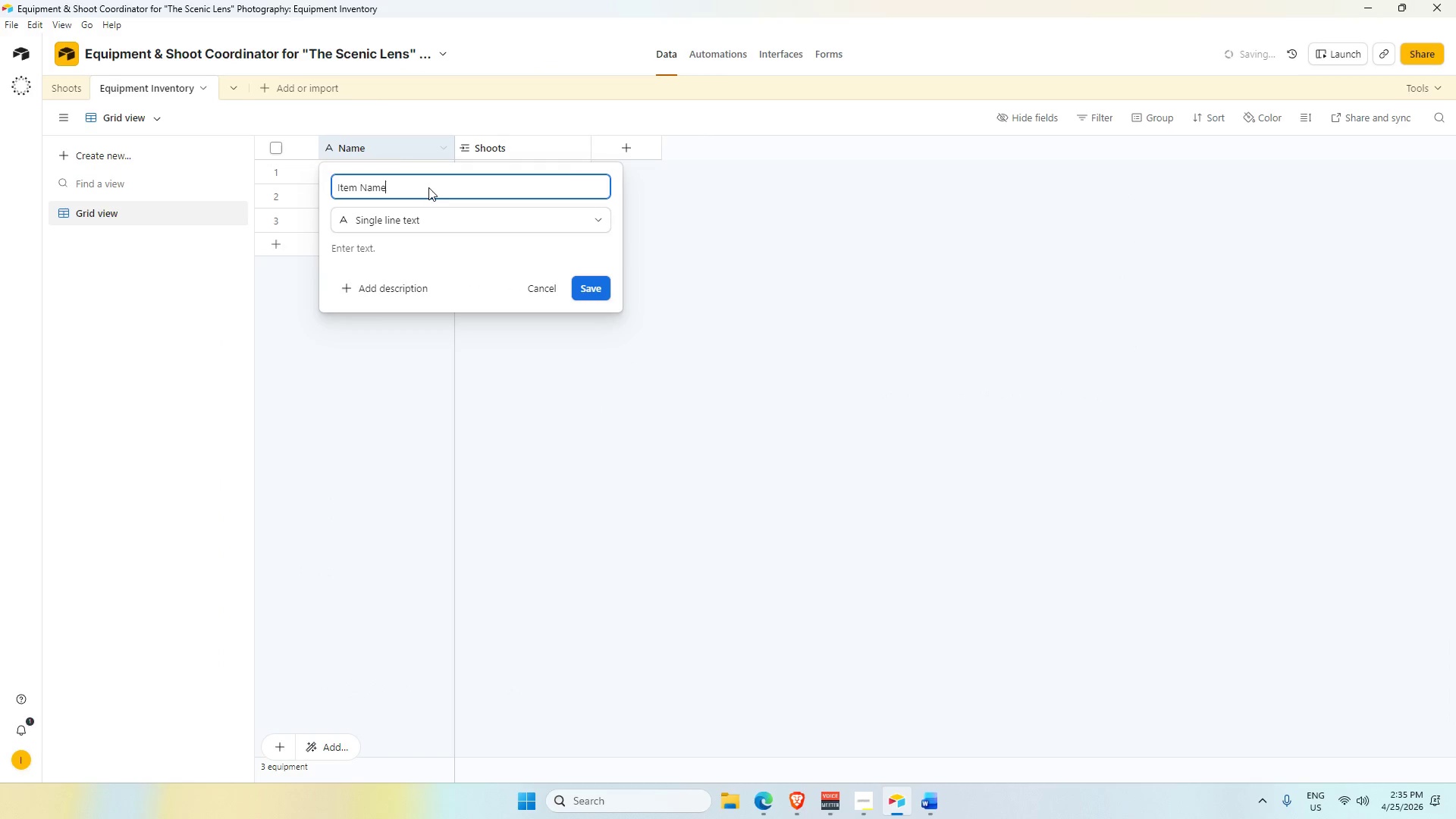 
key(Alt+AltLeft)
 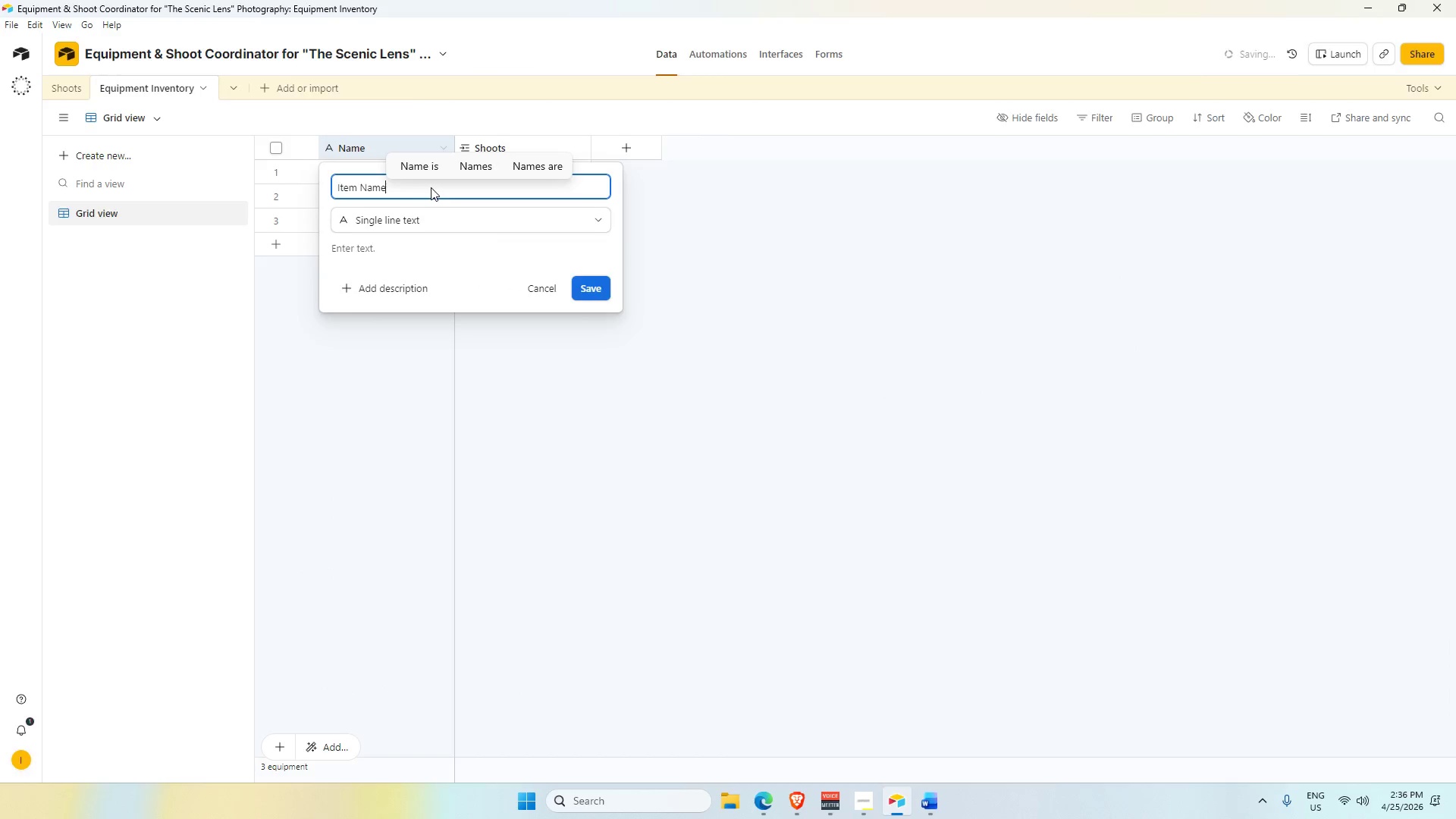 
key(Alt+Tab)
 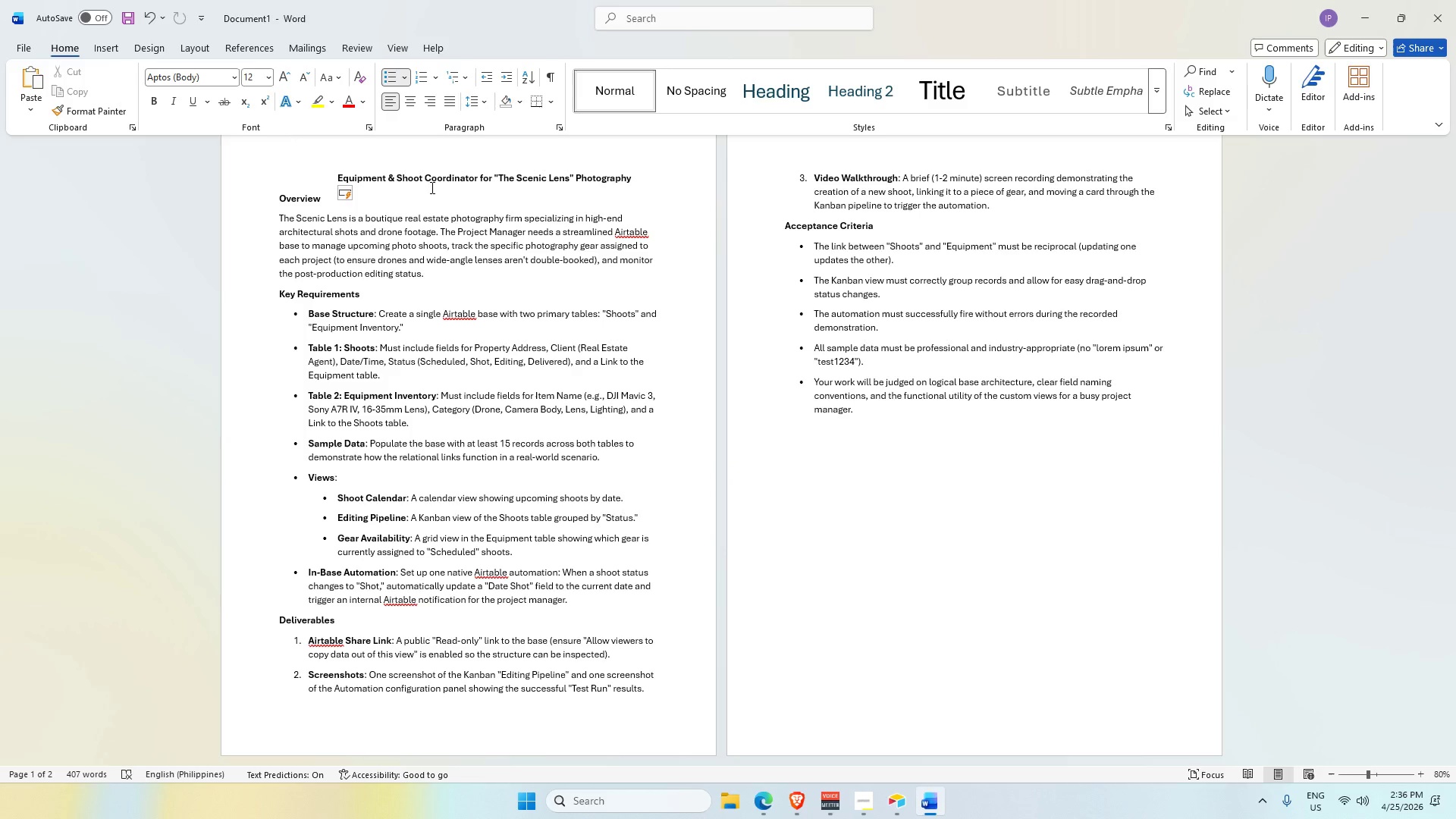 
wait(22.98)
 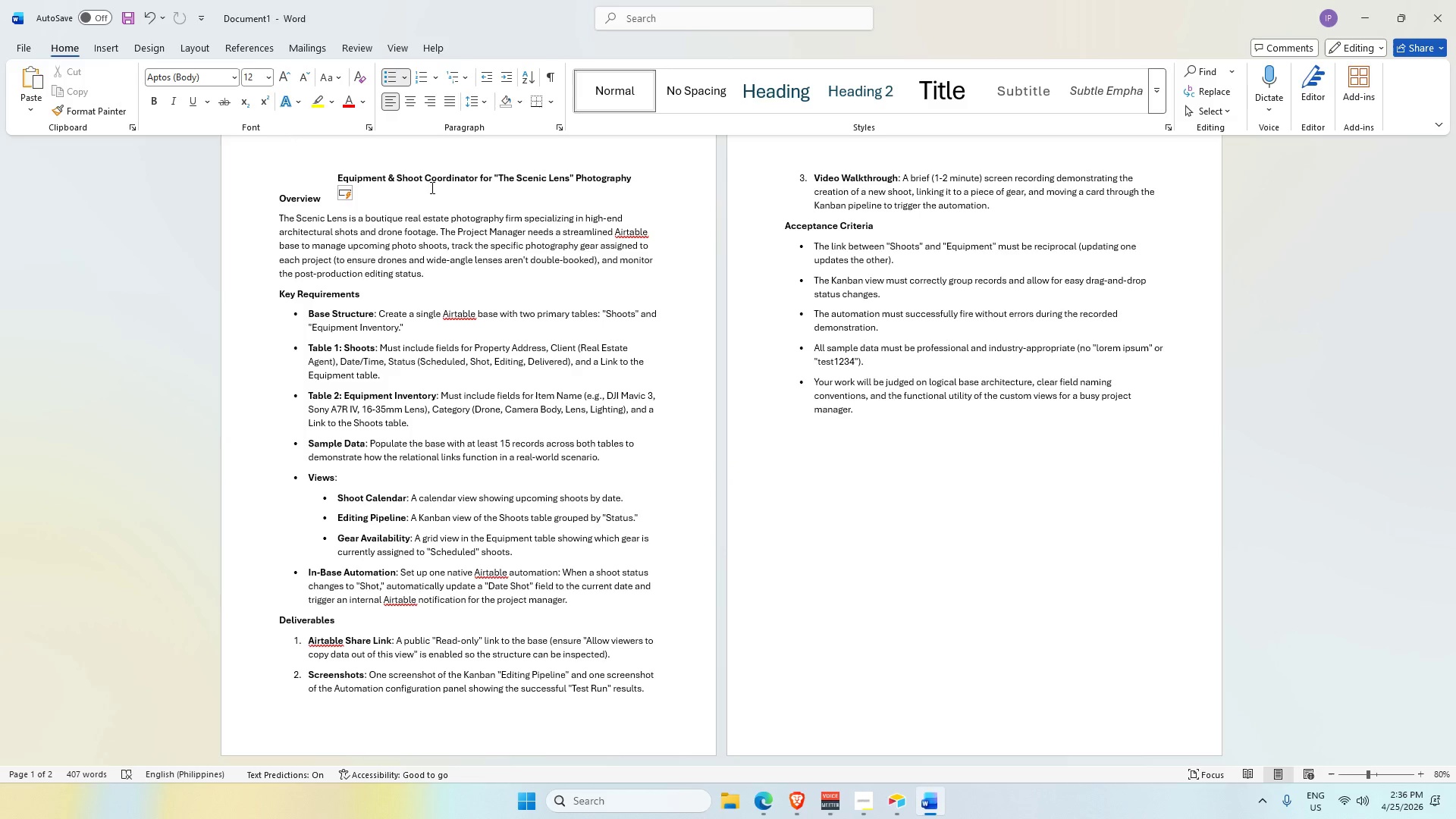 
key(Alt+AltLeft)
 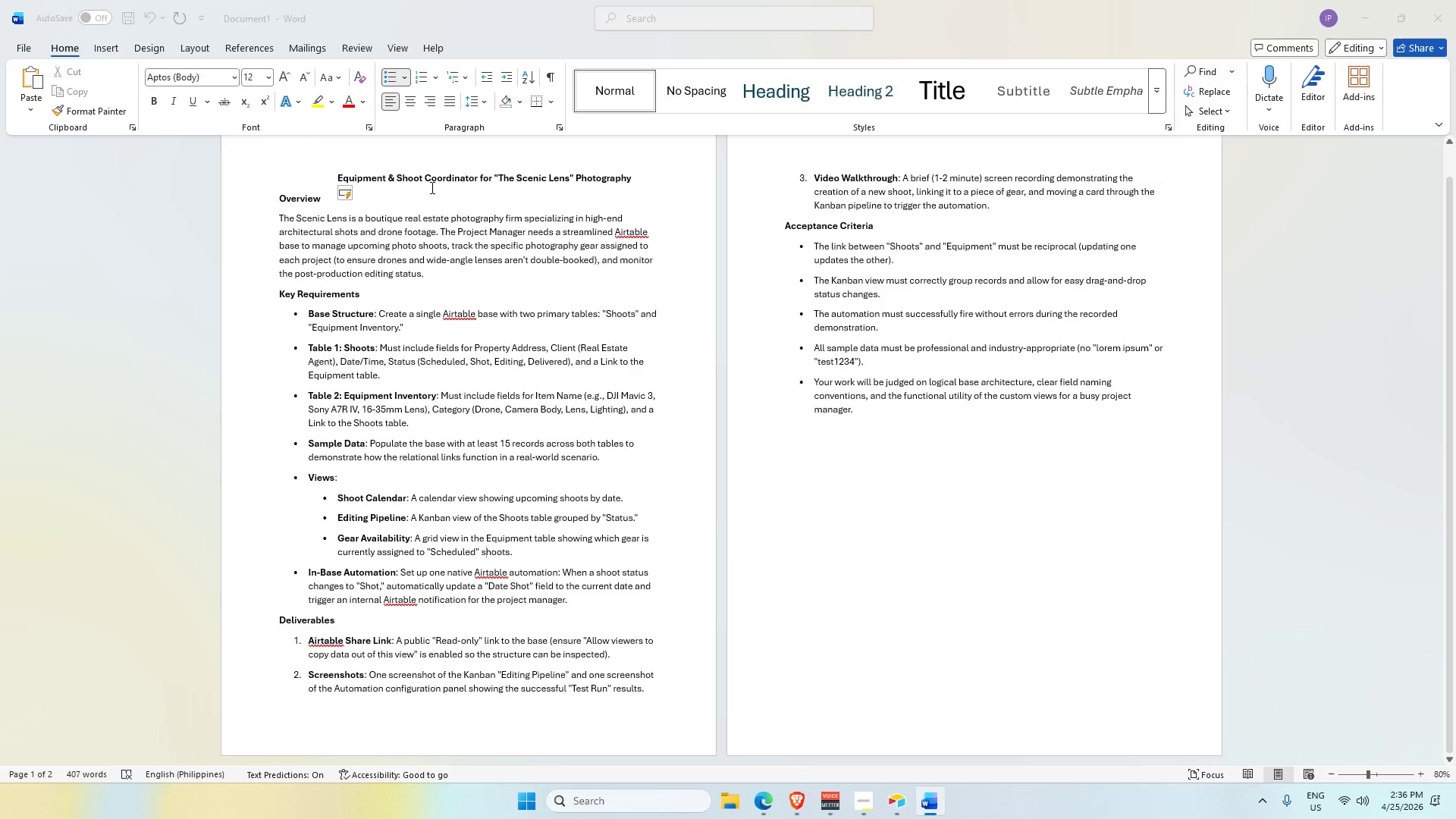 
key(Alt+Tab)
 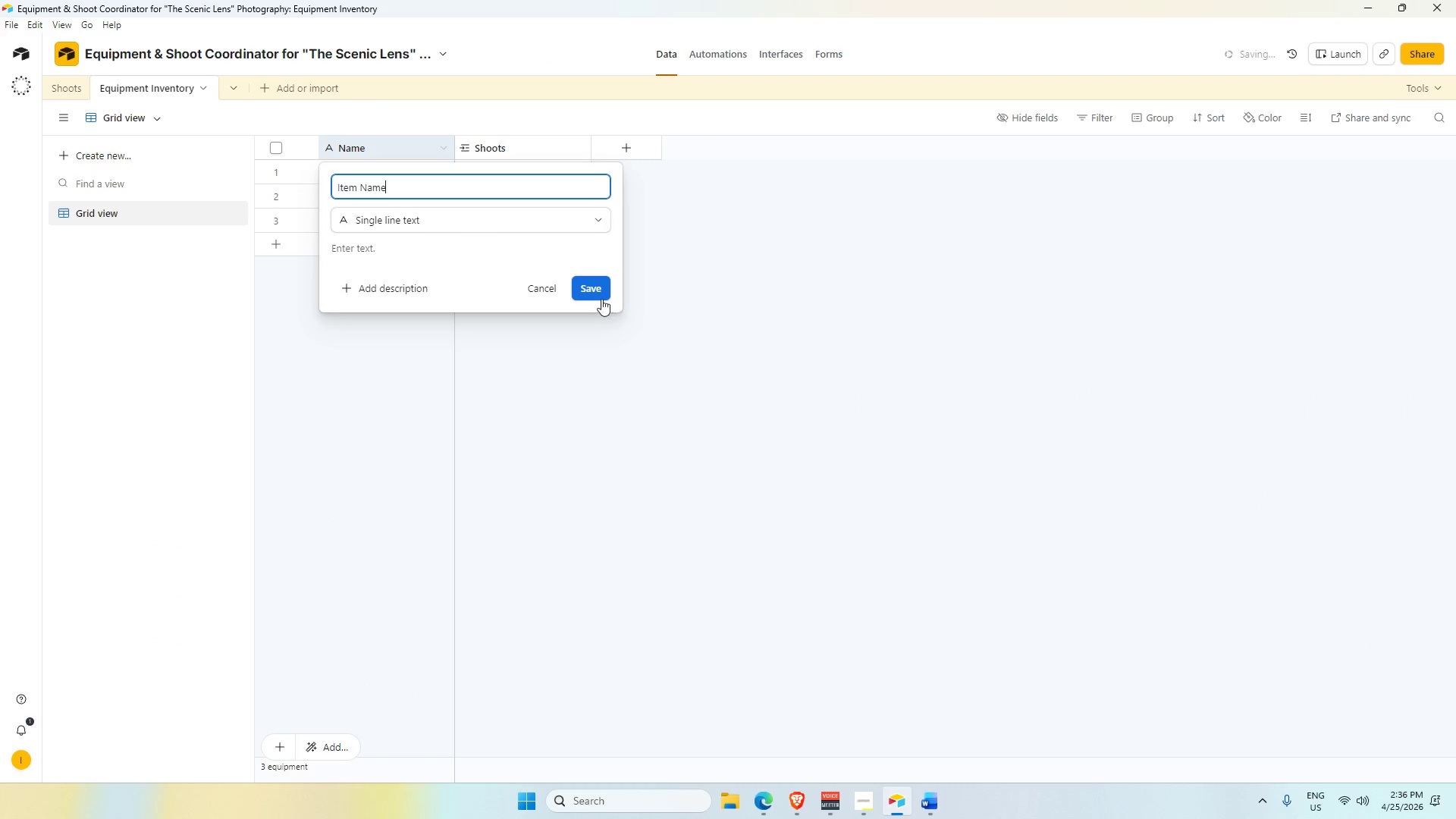 
triple_click([542, 141])
 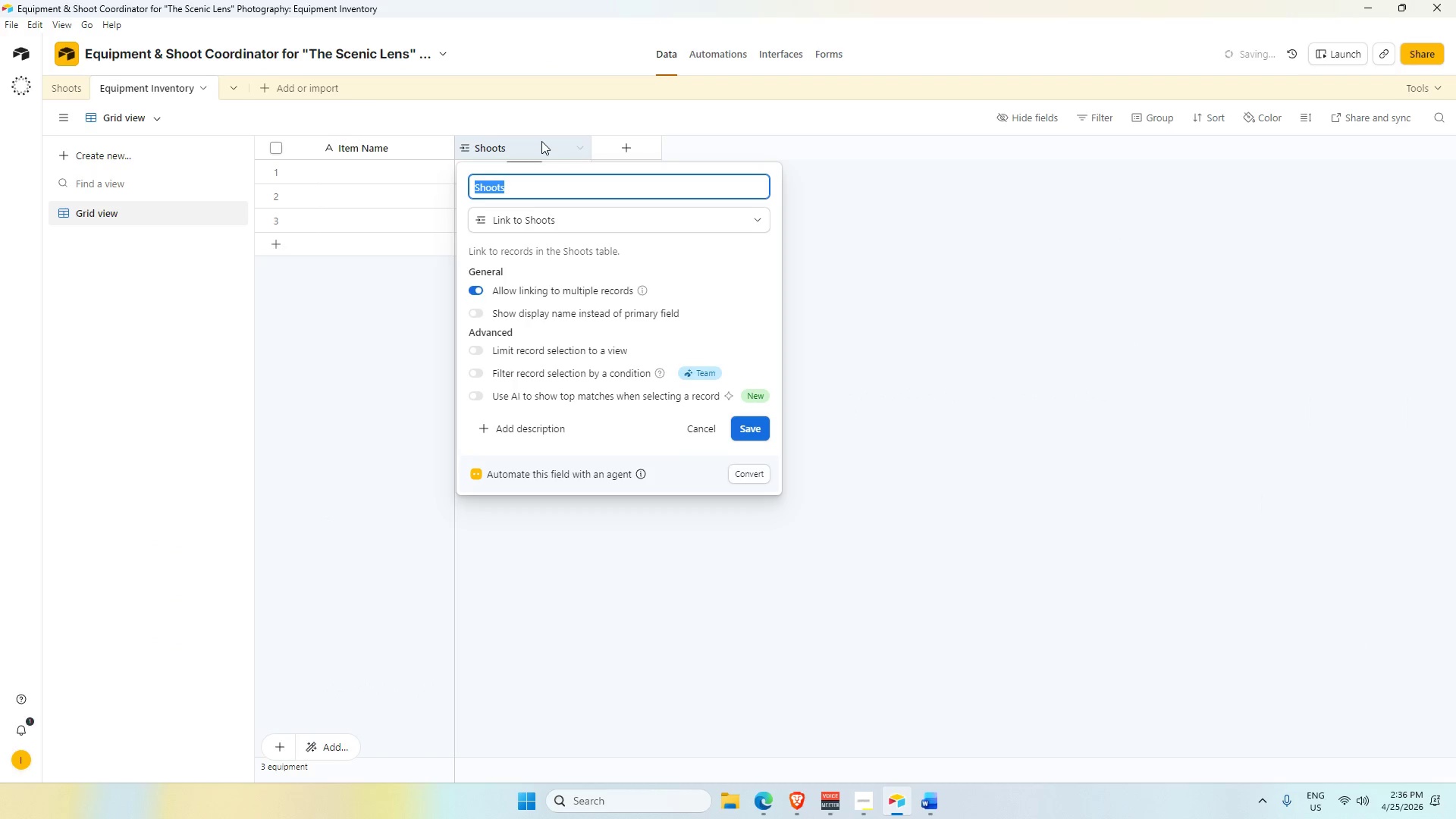 
key(Alt+Tab)
 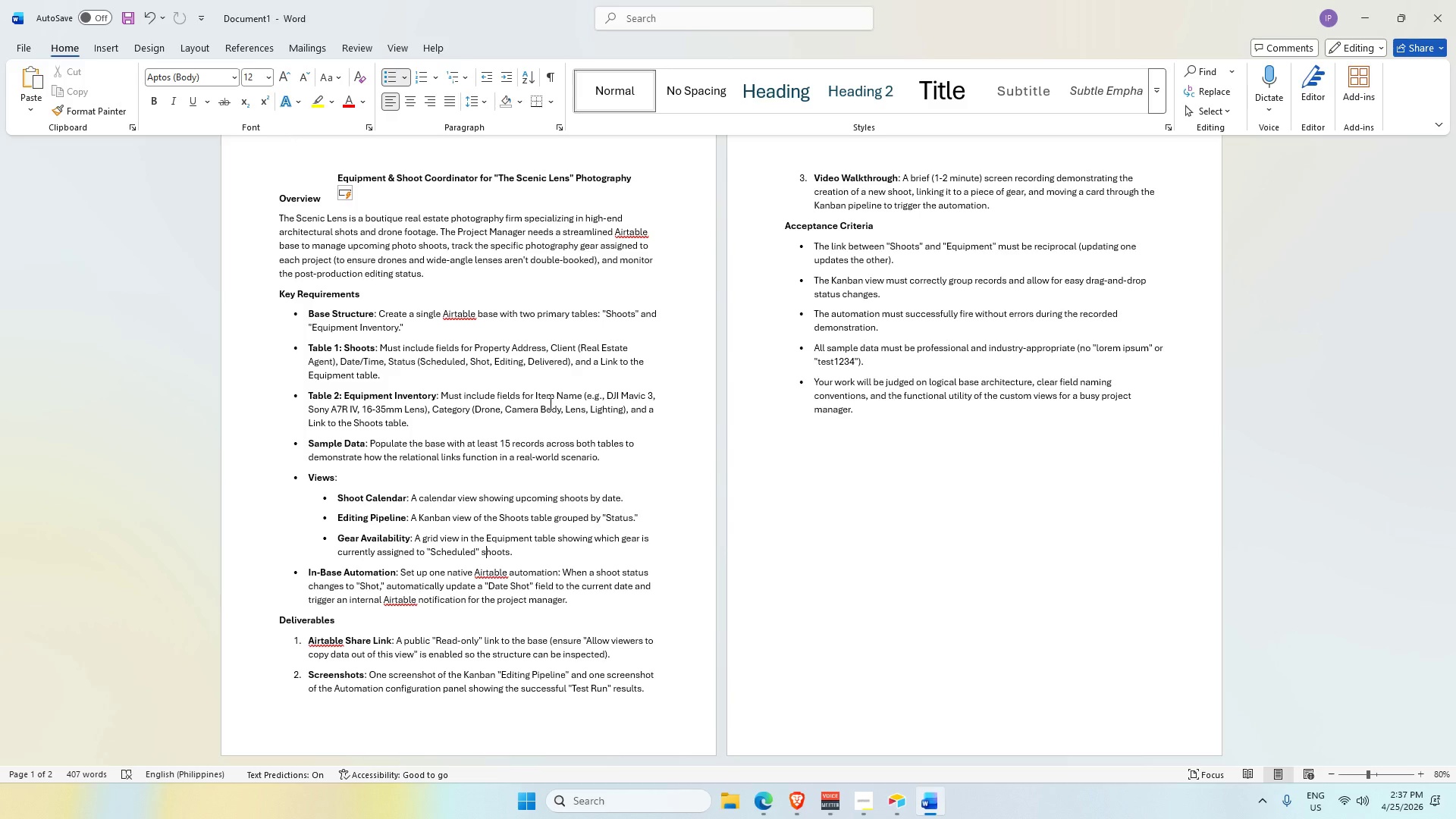 
wait(77.72)
 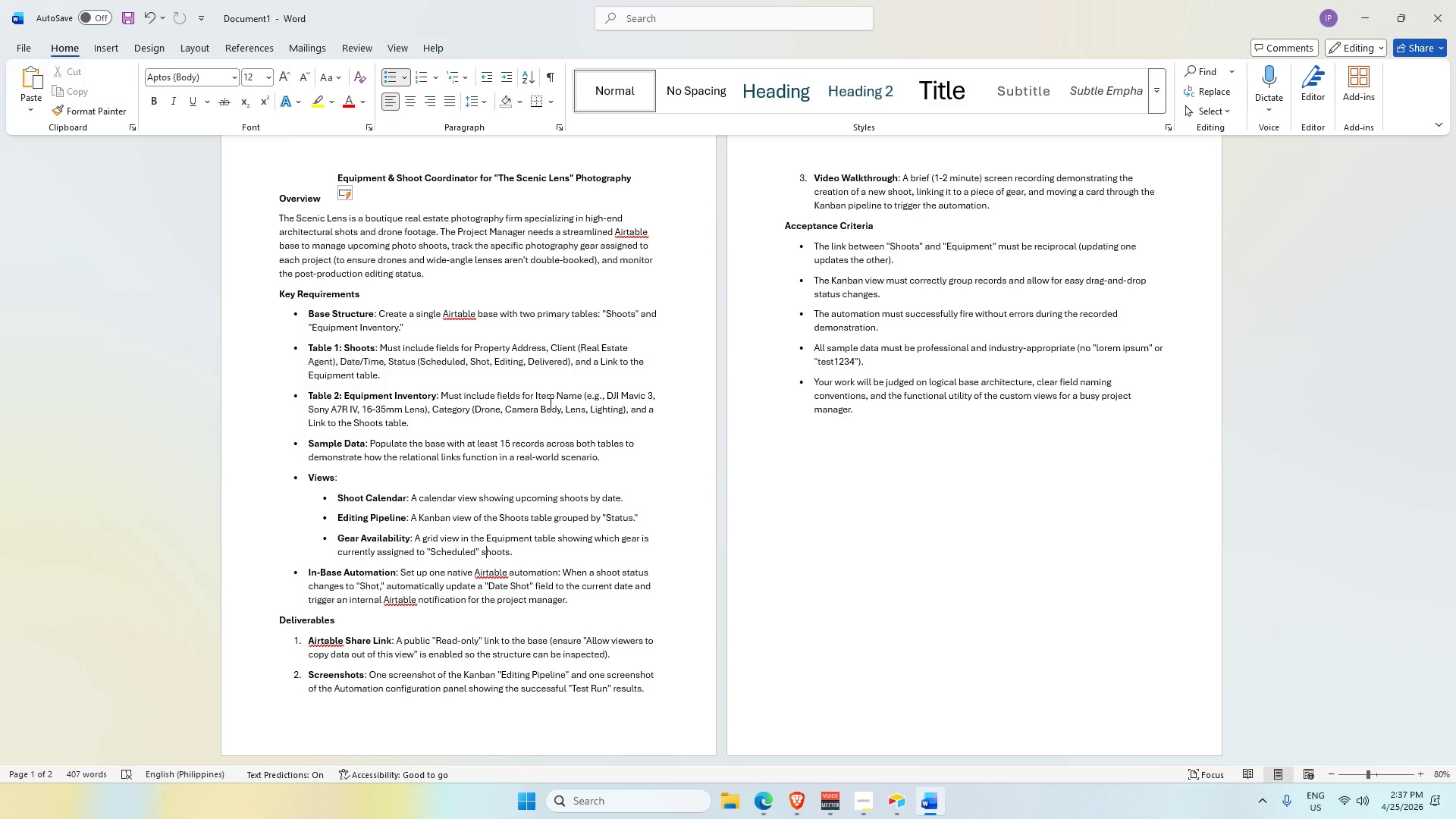 
key(Alt+AltLeft)
 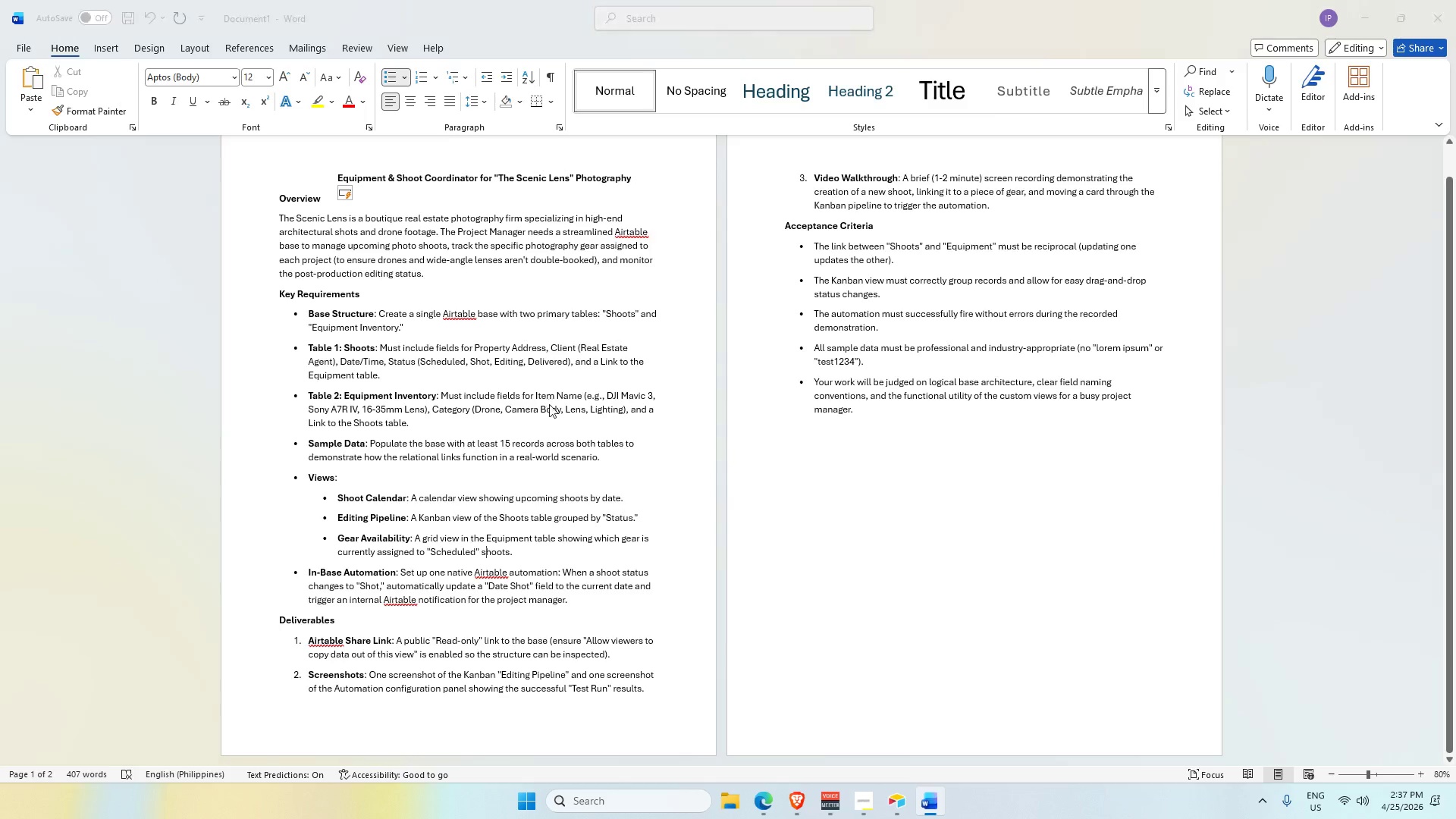 
key(Alt+Tab)
 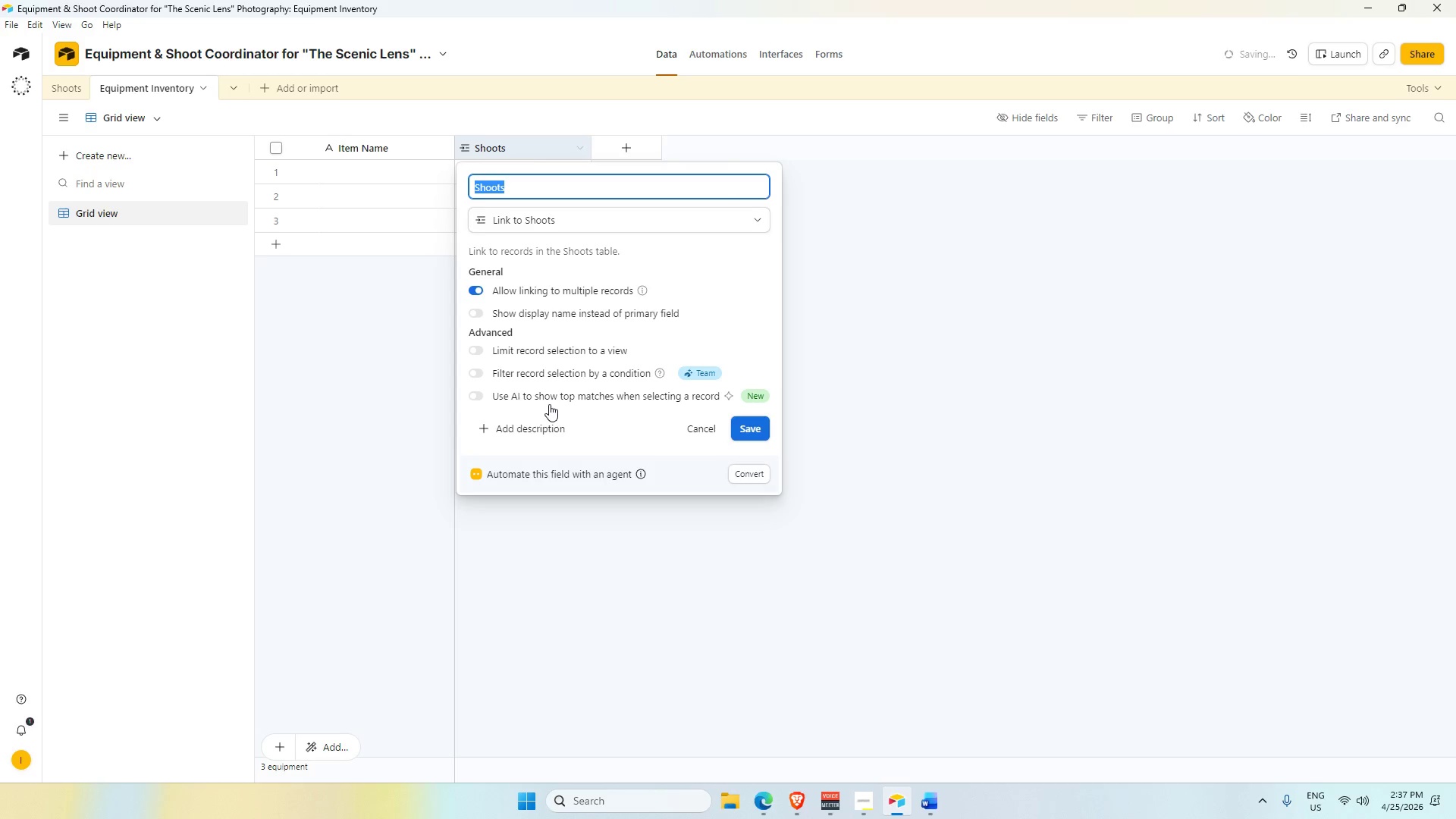 
wait(6.53)
 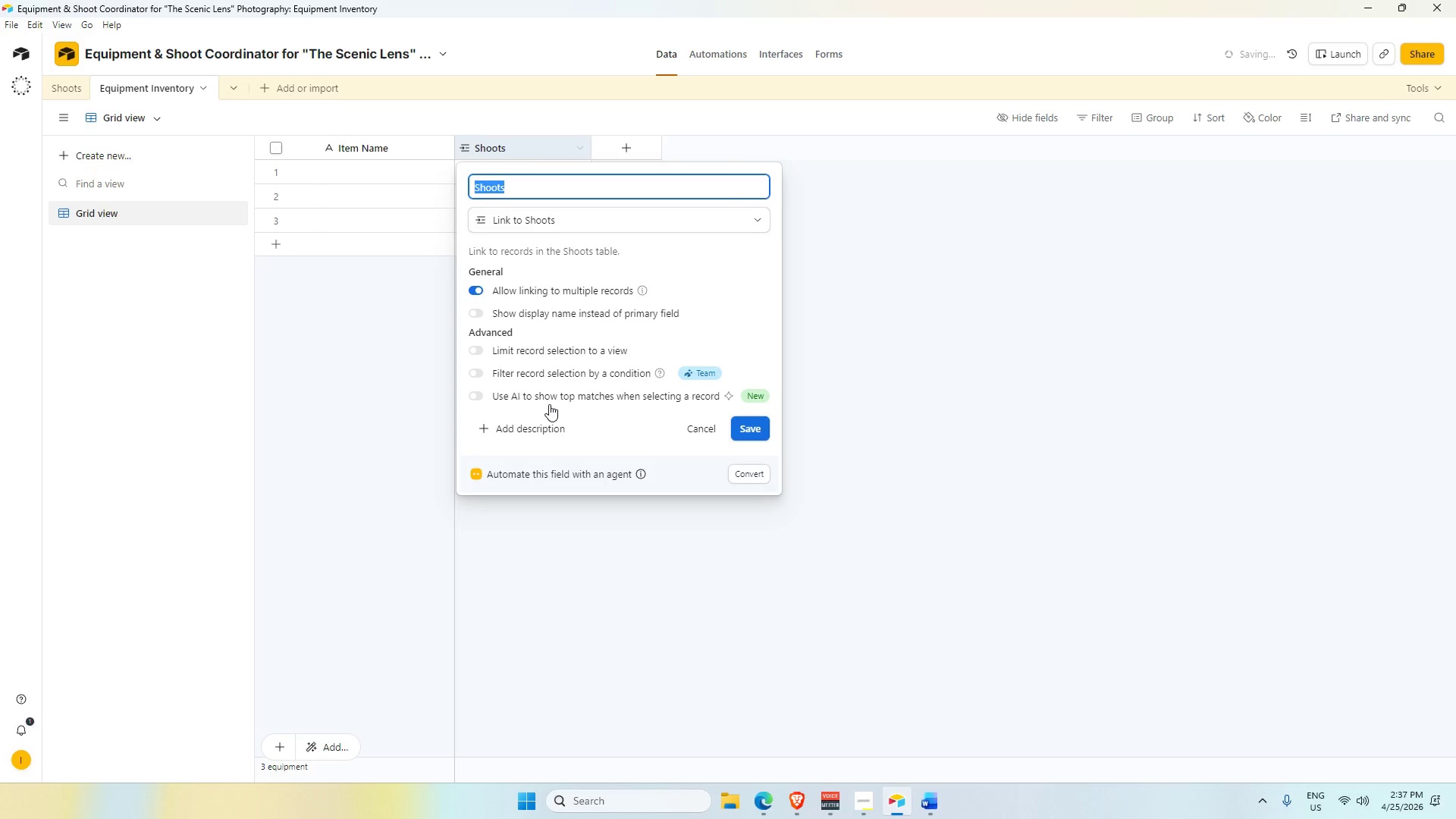 
key(Alt+Tab)
 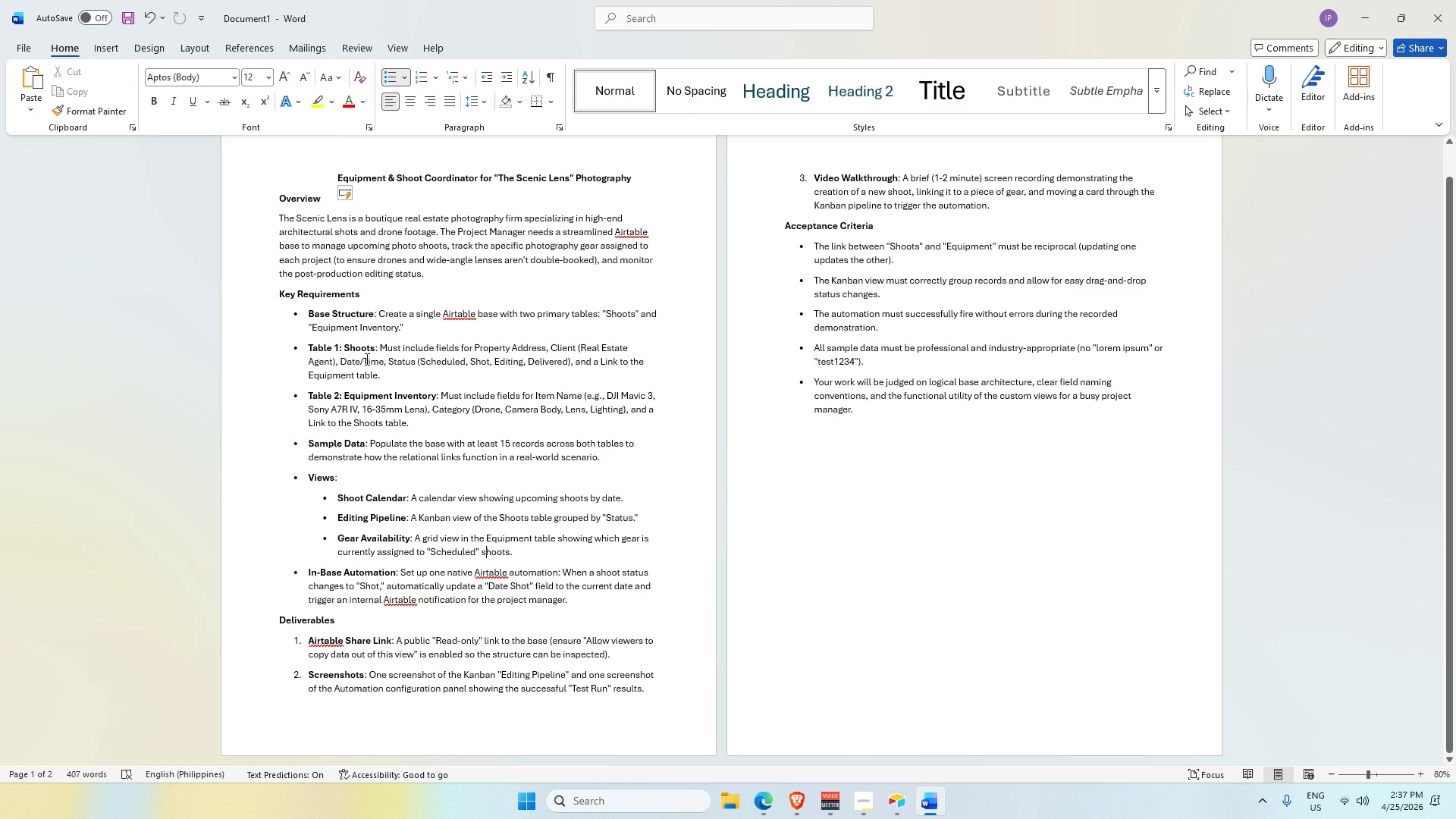 
left_click_drag(start_coordinate=[308, 345], to_coordinate=[385, 389])
 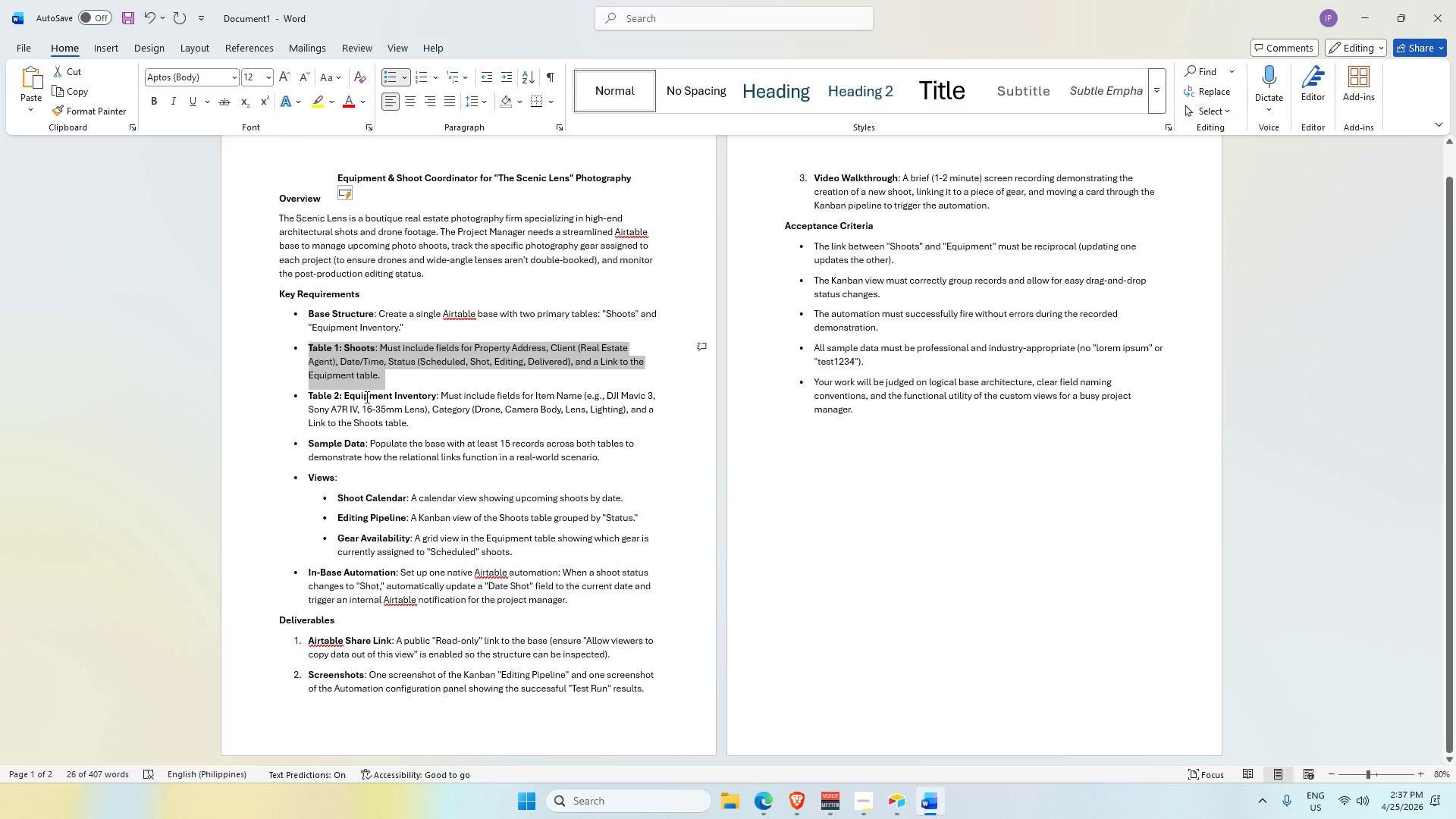 
left_click_drag(start_coordinate=[300, 396], to_coordinate=[422, 438])
 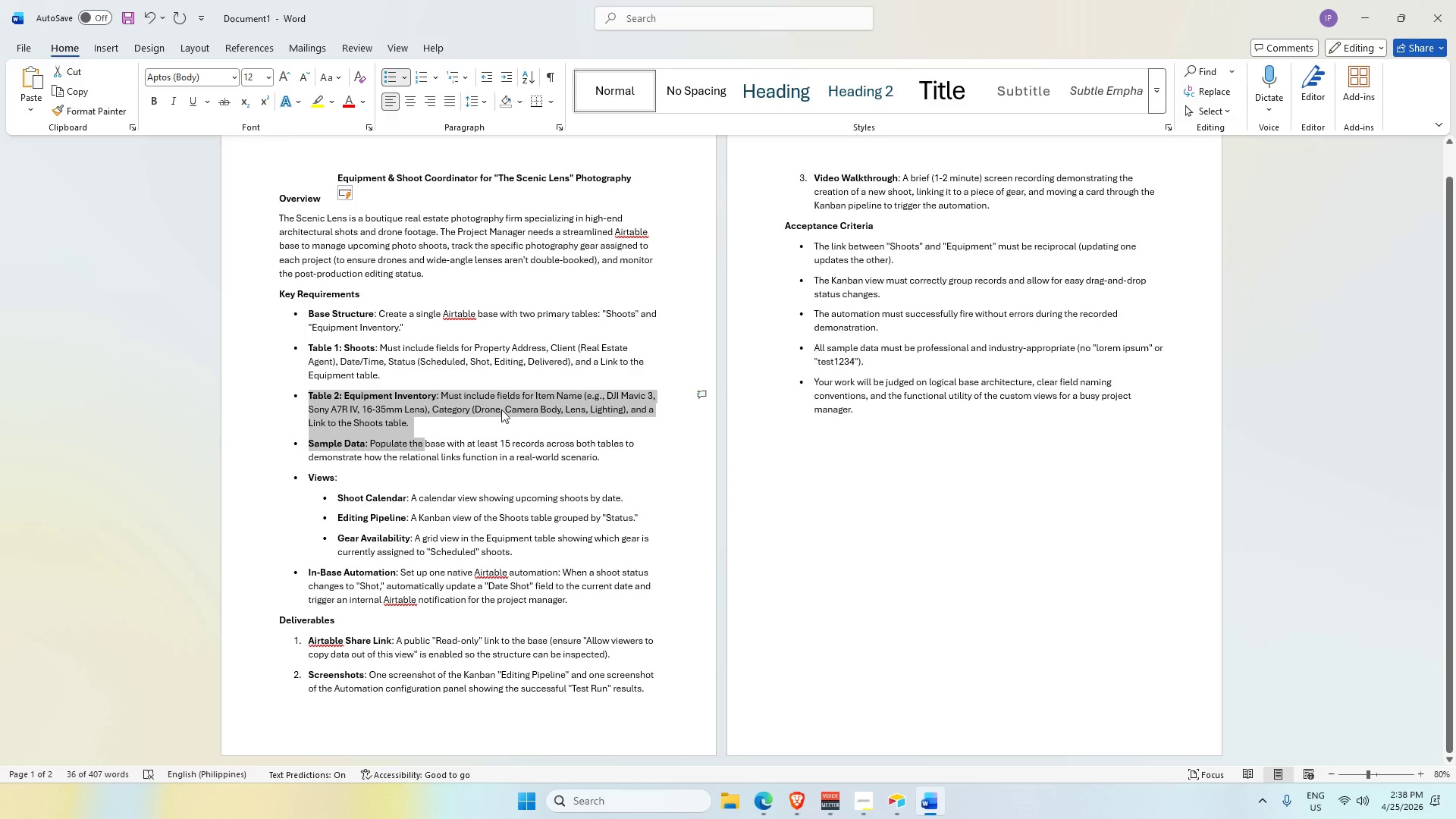 
wait(7.11)
 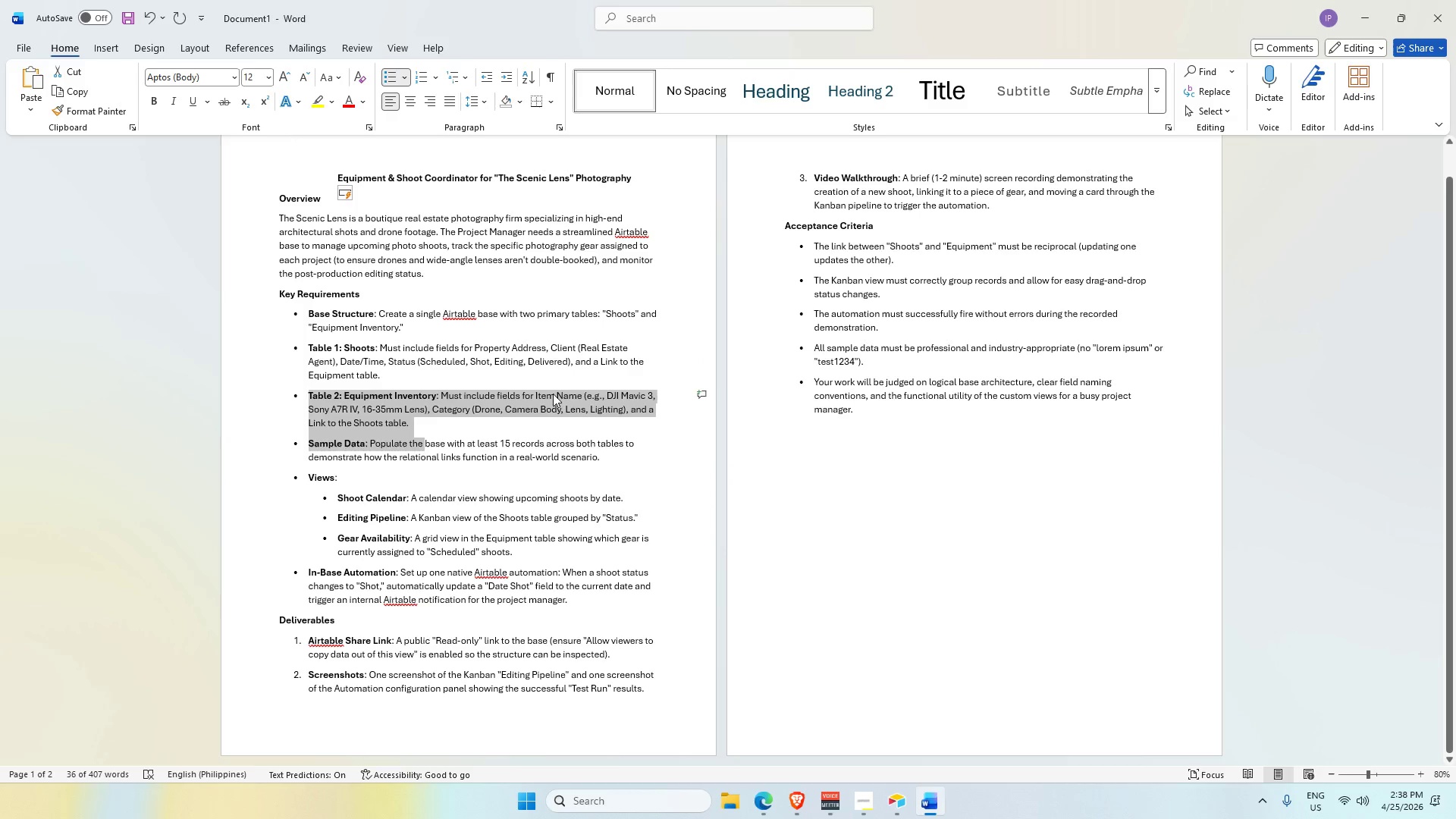 
key(Alt+AltLeft)
 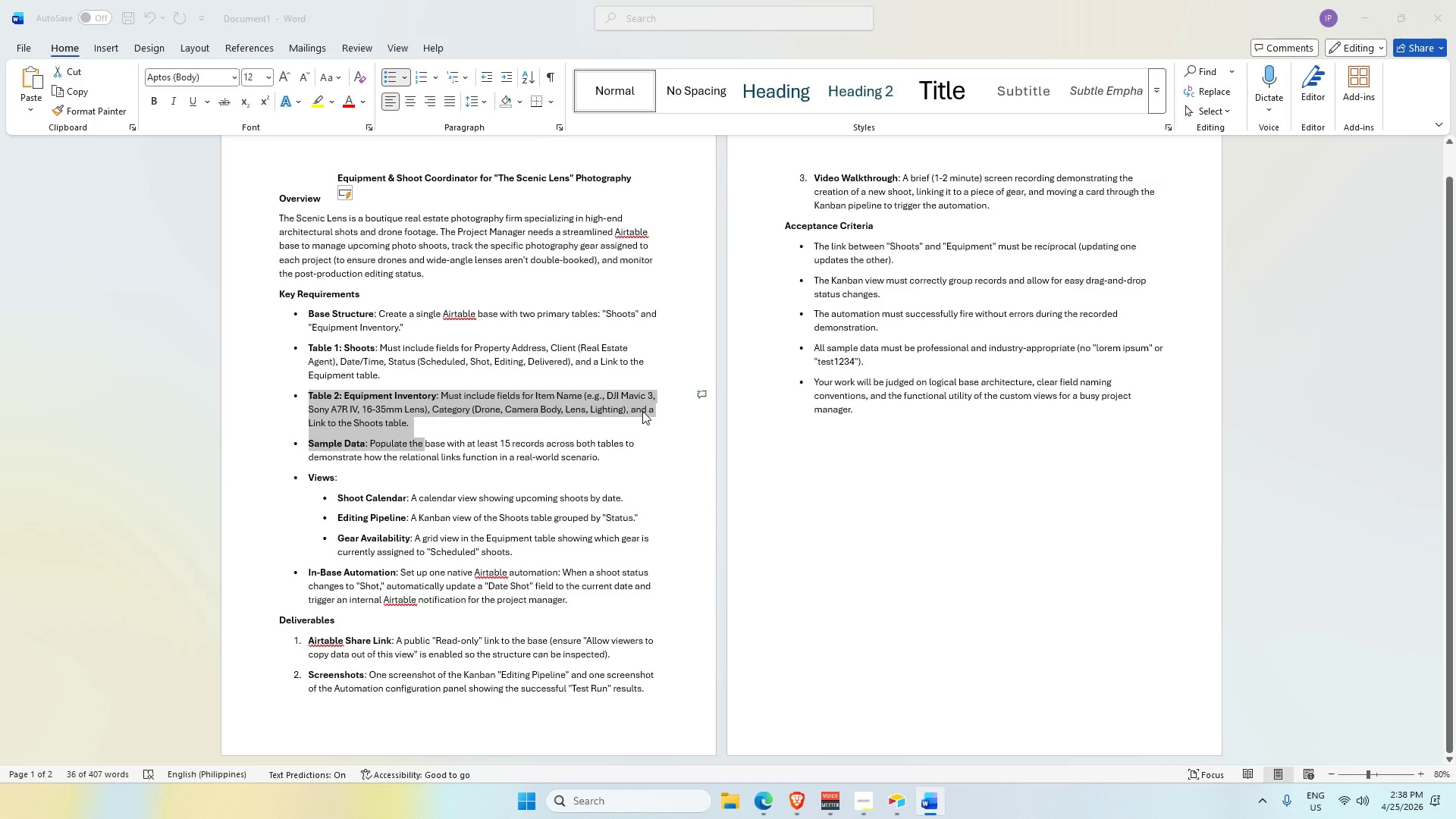 
key(Alt+Tab)
 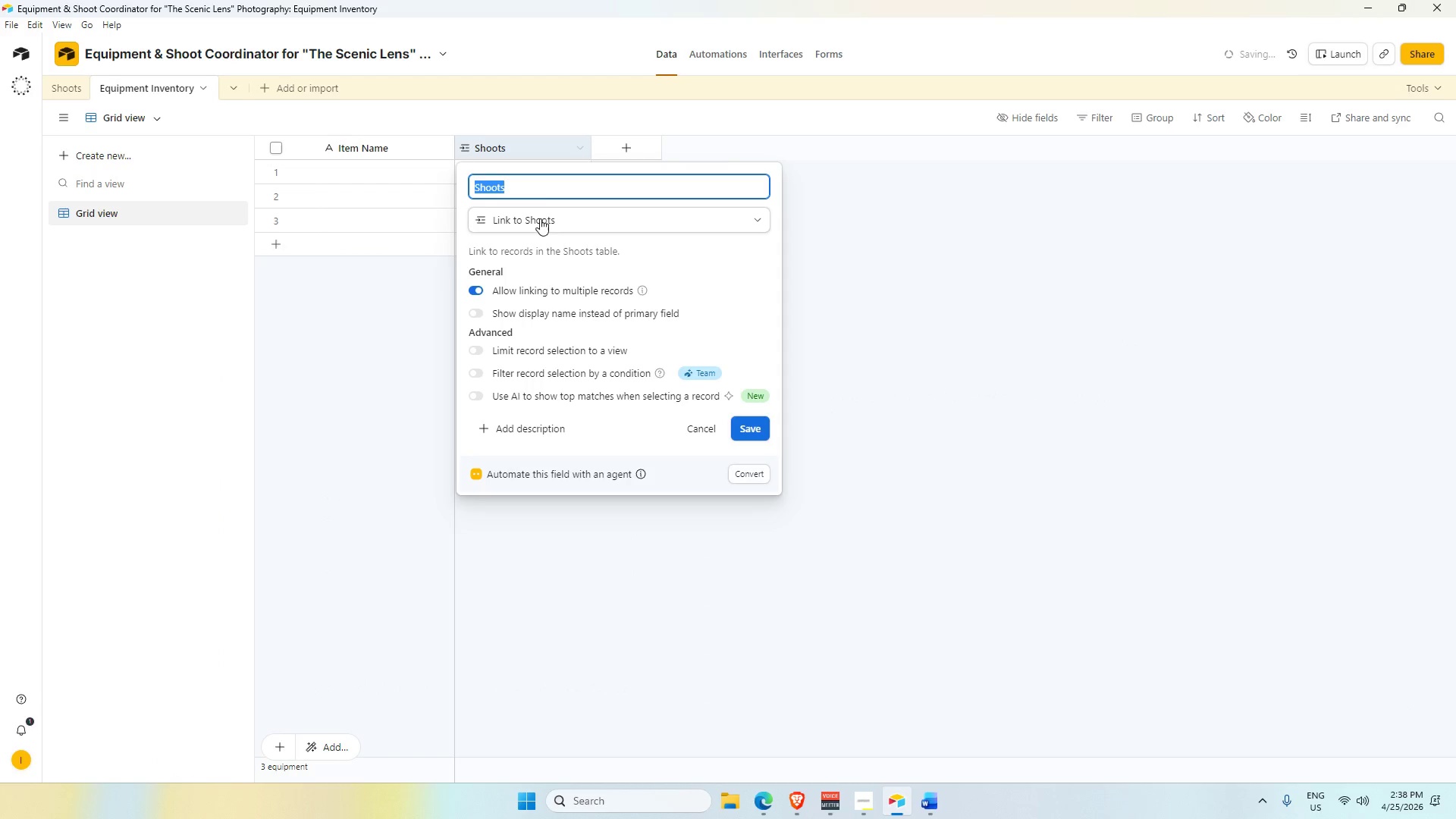 
key(Alt+AltLeft)
 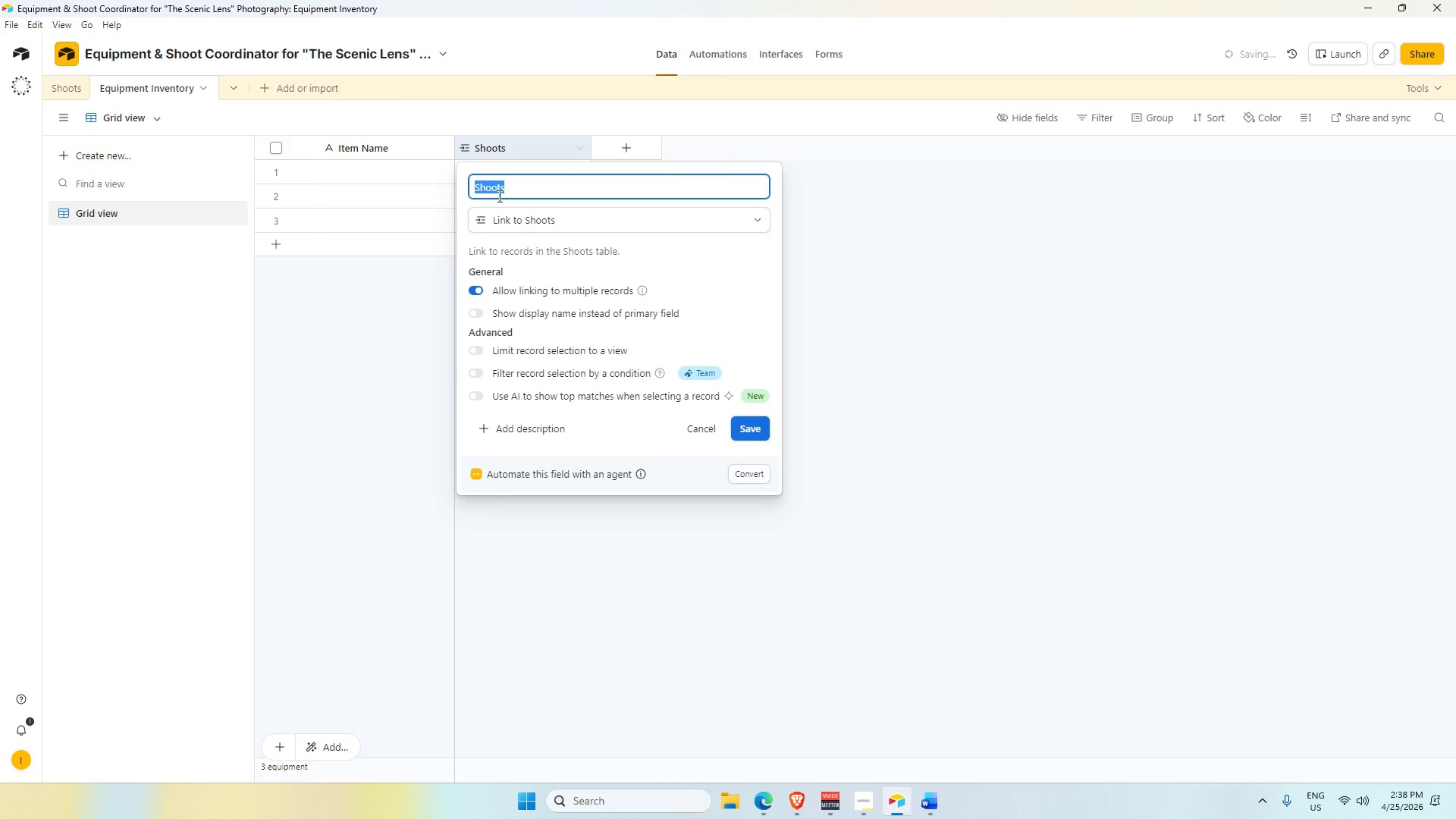 
key(Alt+Tab)
 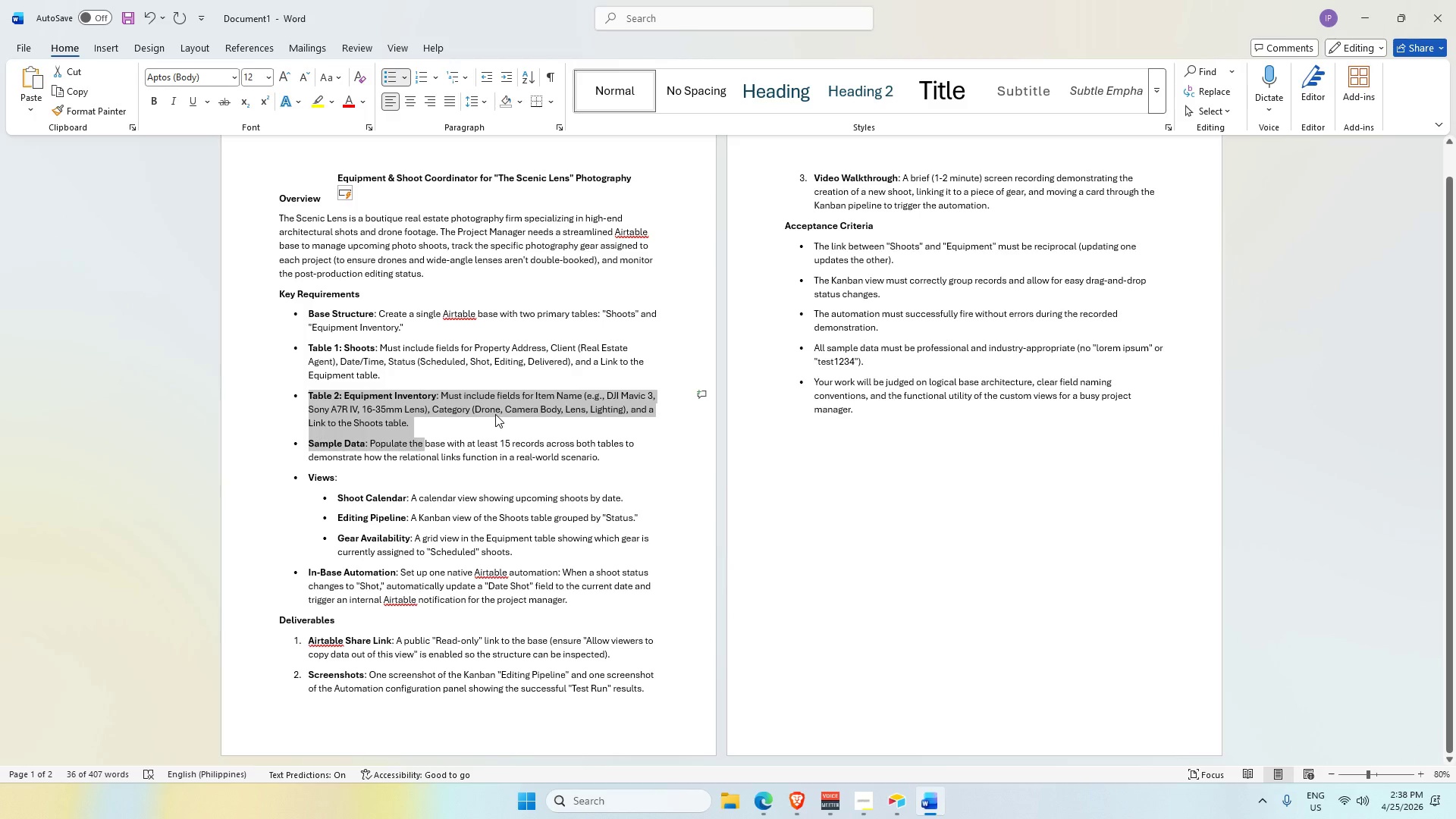 
wait(8.86)
 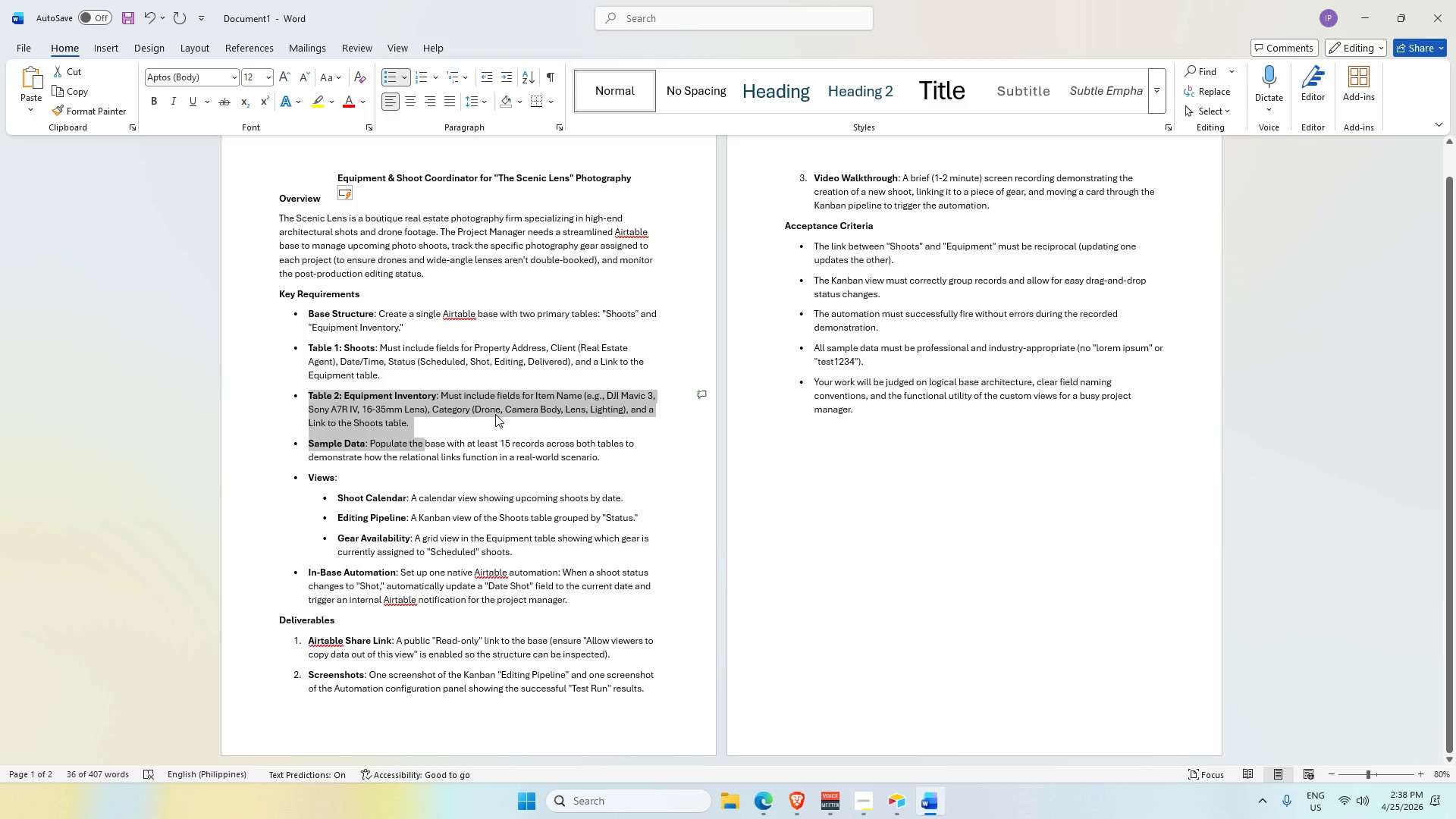 
key(Alt+AltLeft)
 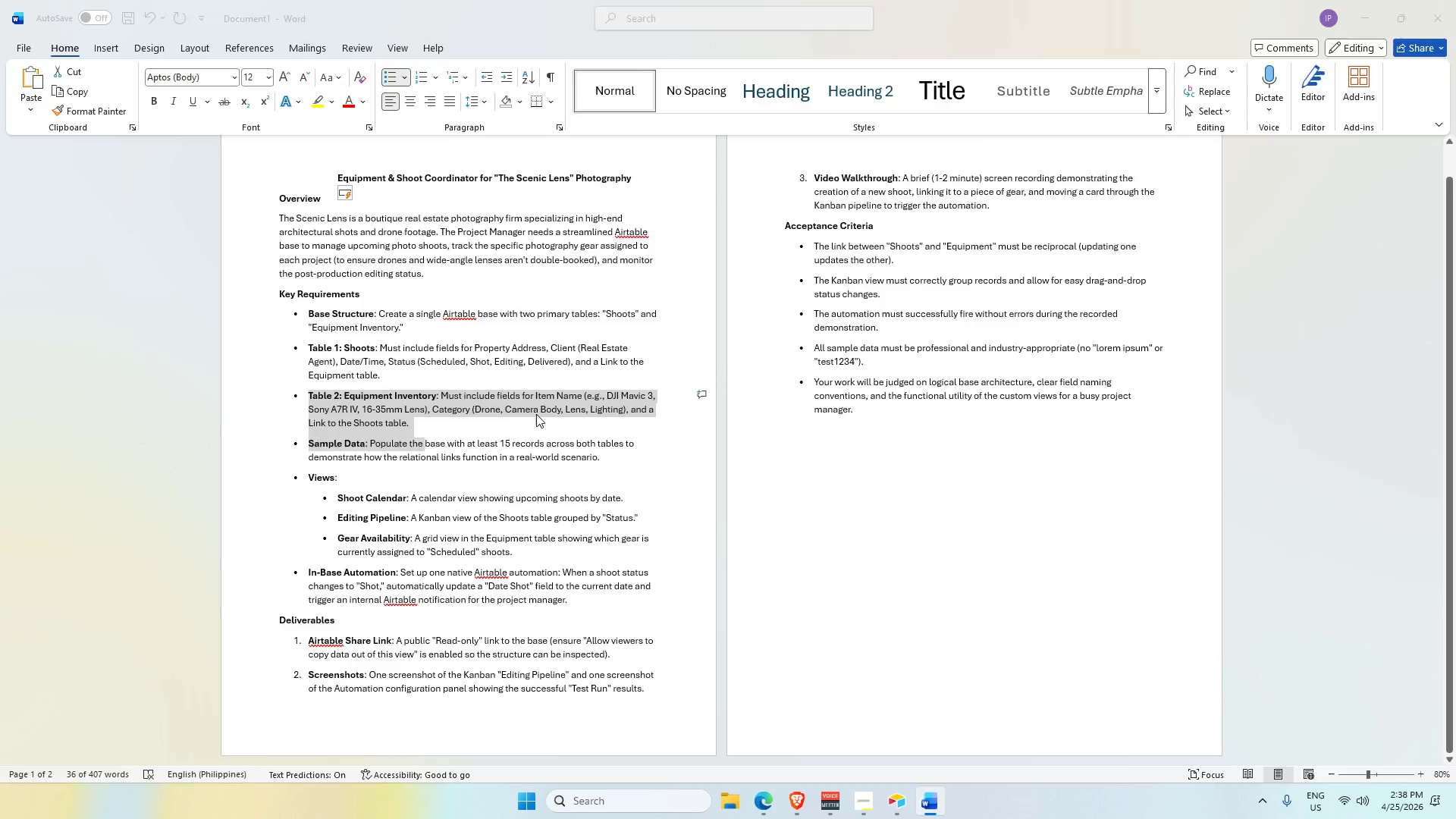 
key(Alt+Tab)
 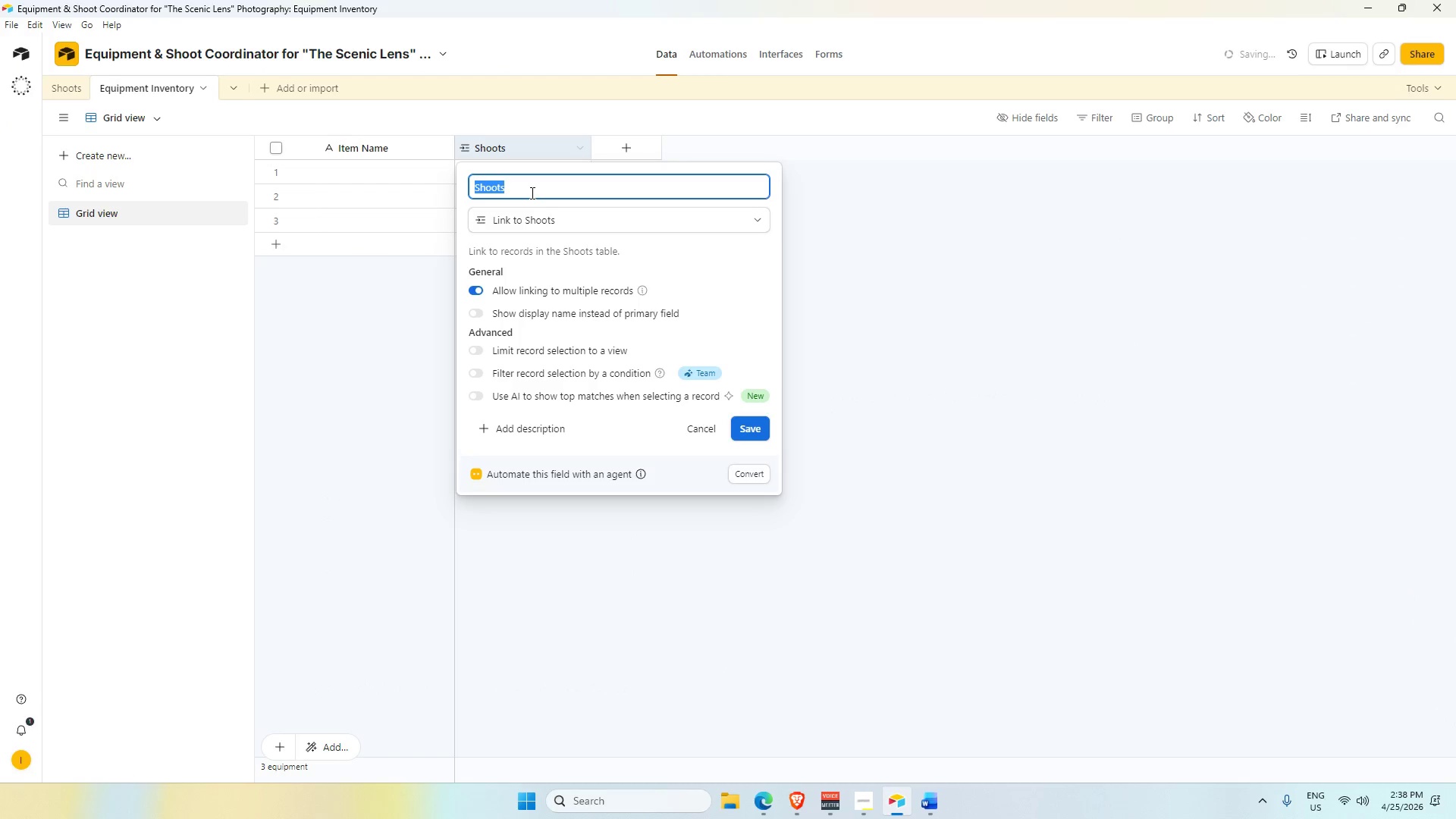 
key(Backspace)
type(Categopry)
key(Backspace)
key(Backspace)
key(Backspace)
key(Backspace)
type(ory)
 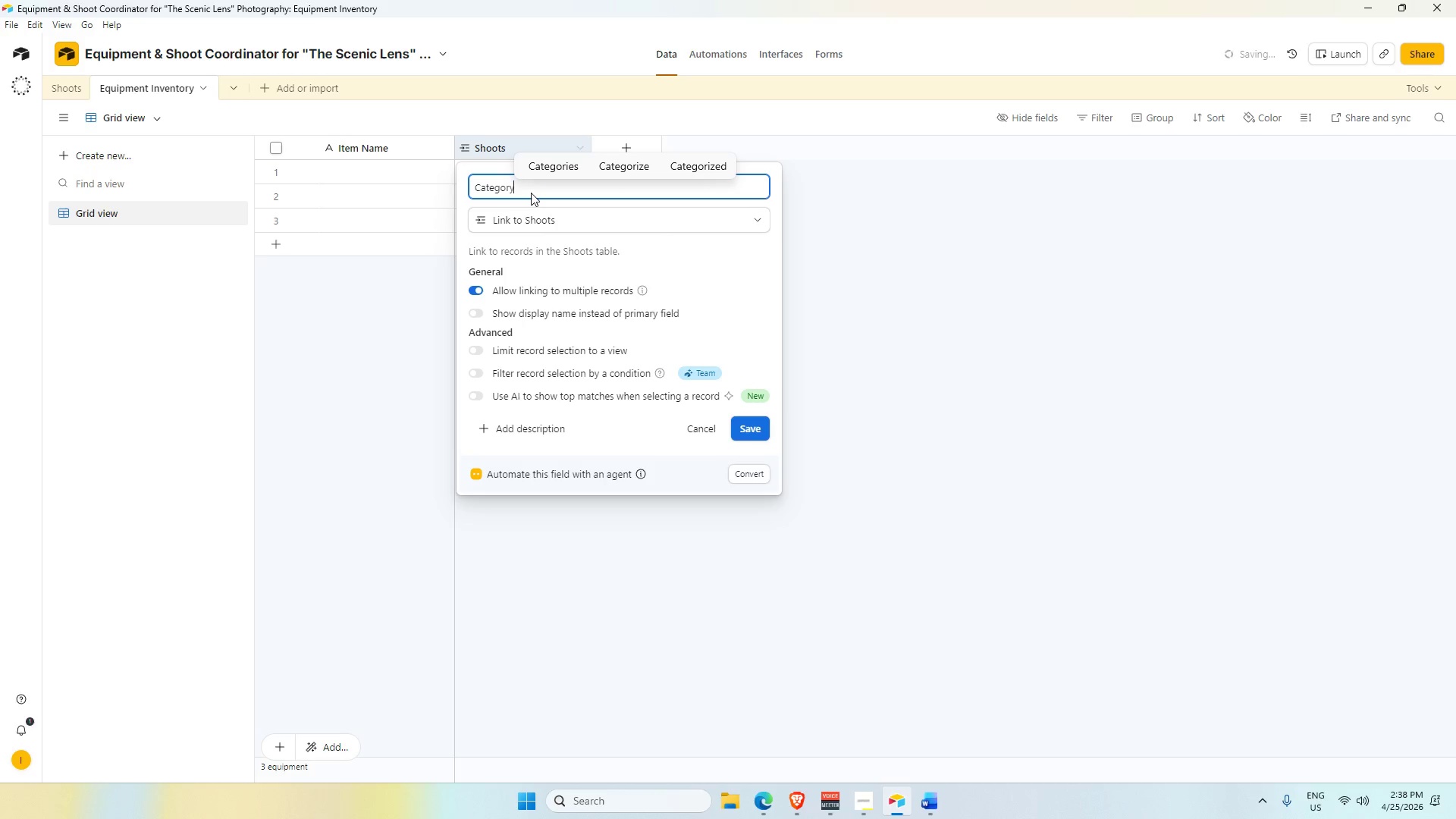 
left_click([614, 216])
 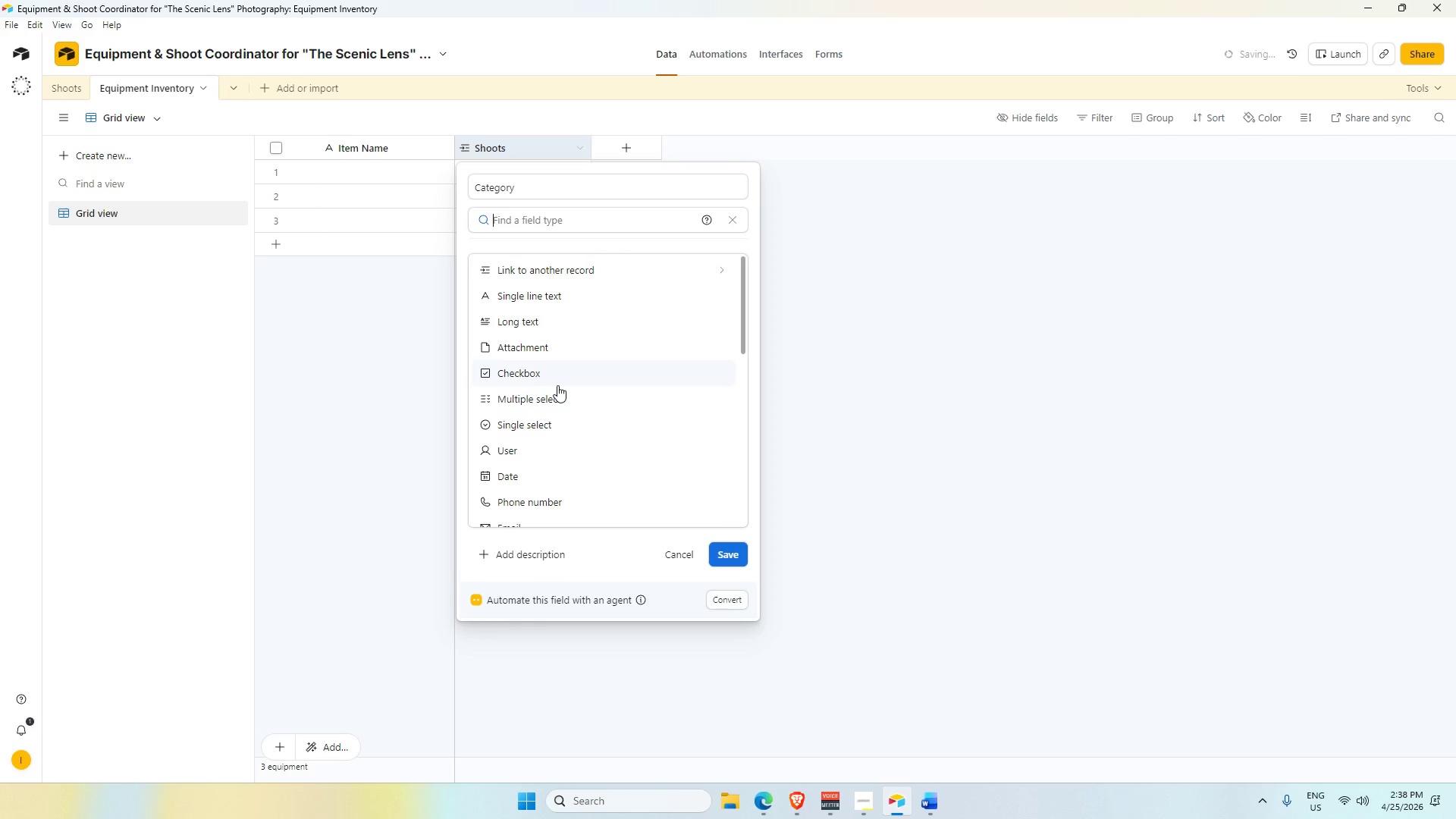 
left_click([556, 420])
 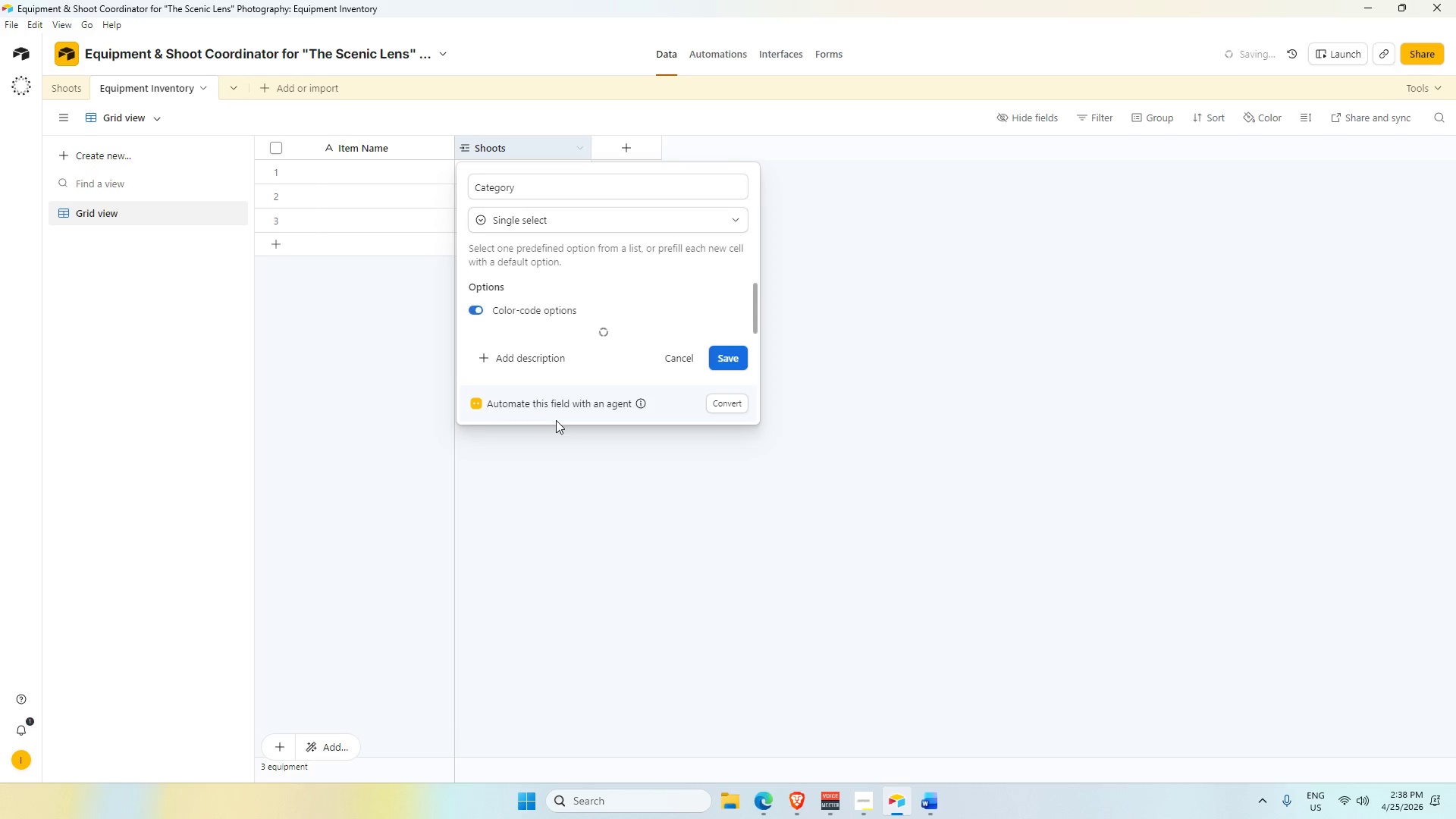 
key(Alt+AltLeft)
 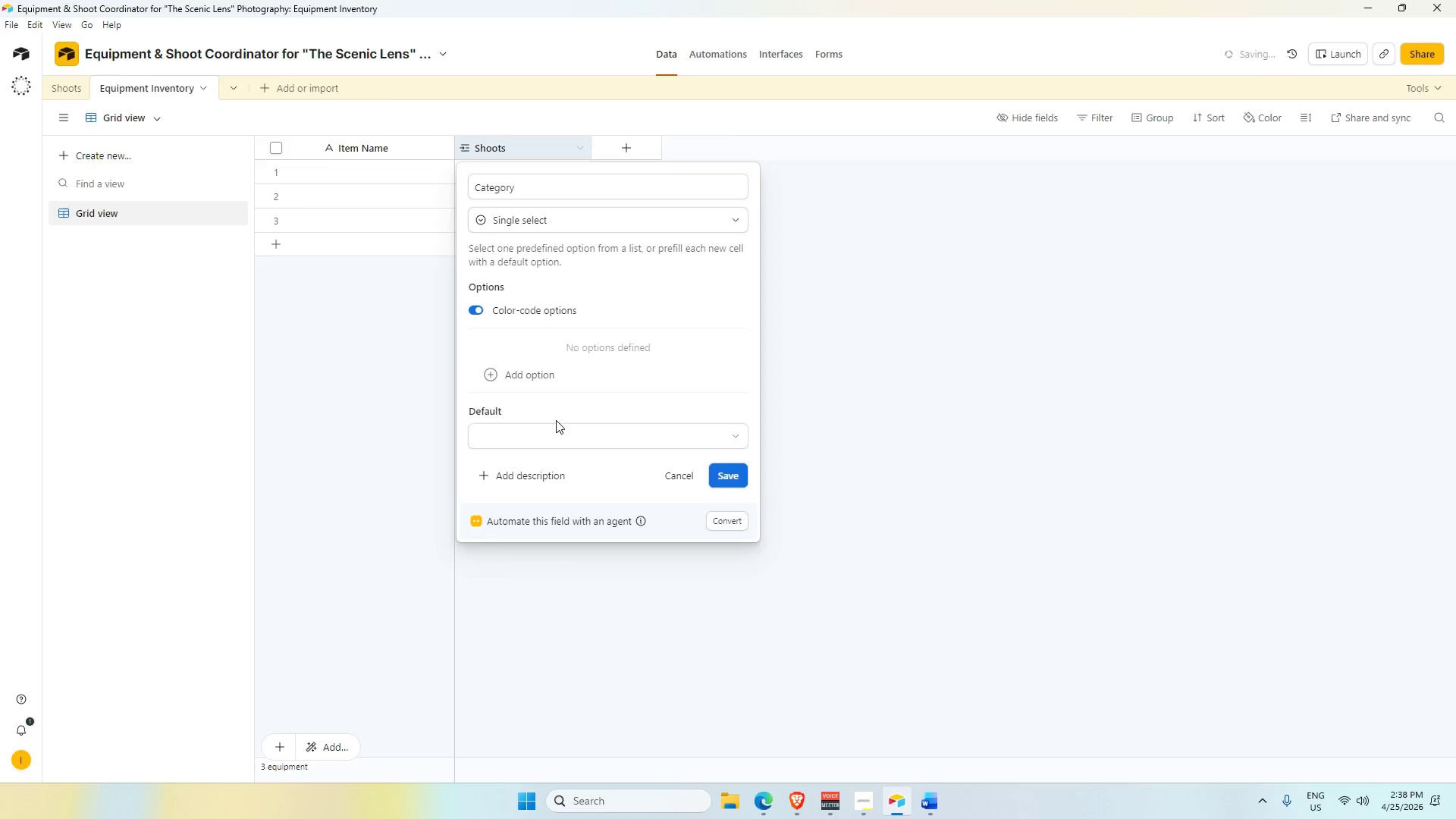 
key(Alt+Tab)
 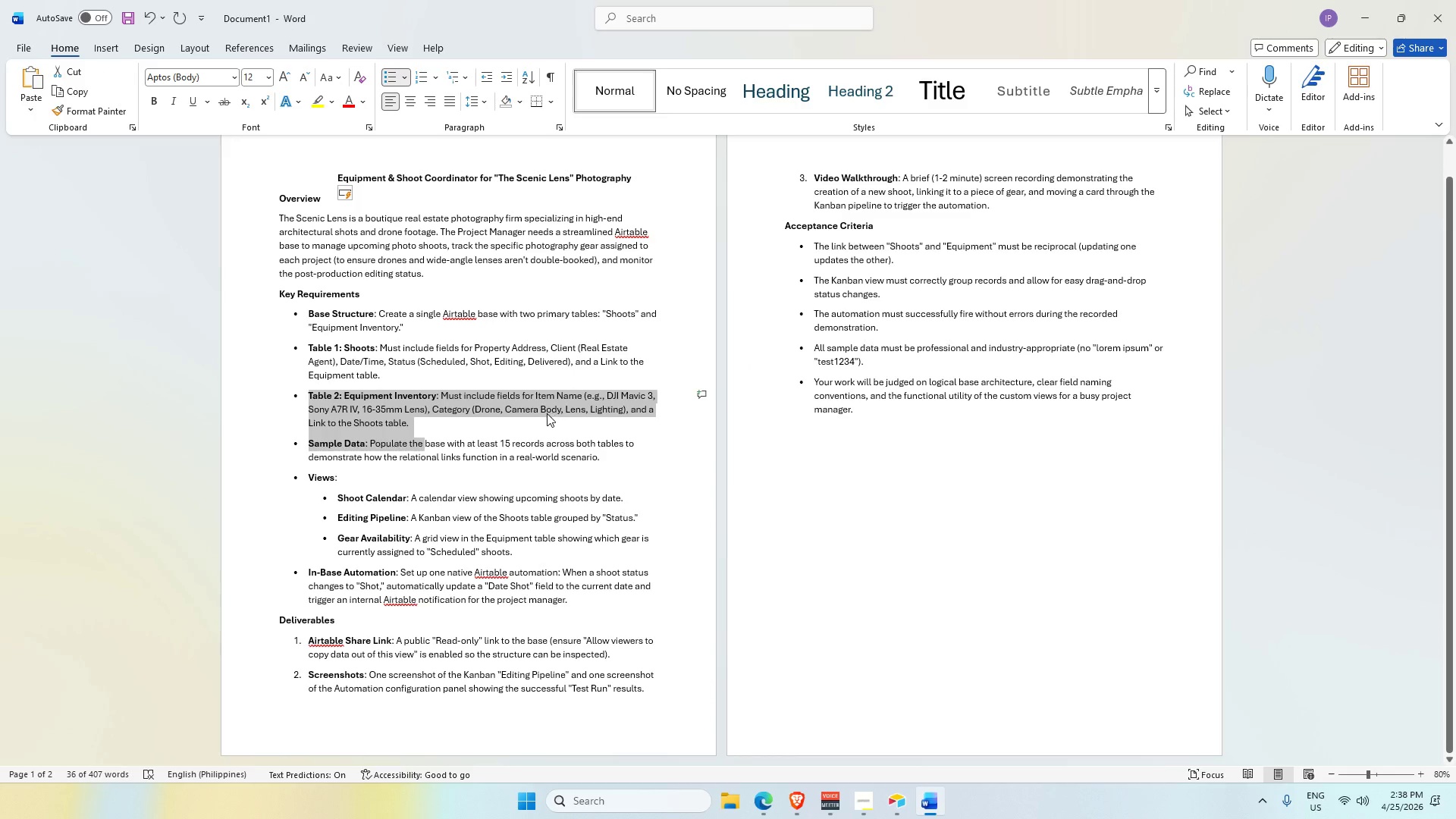 
key(Alt+AltLeft)
 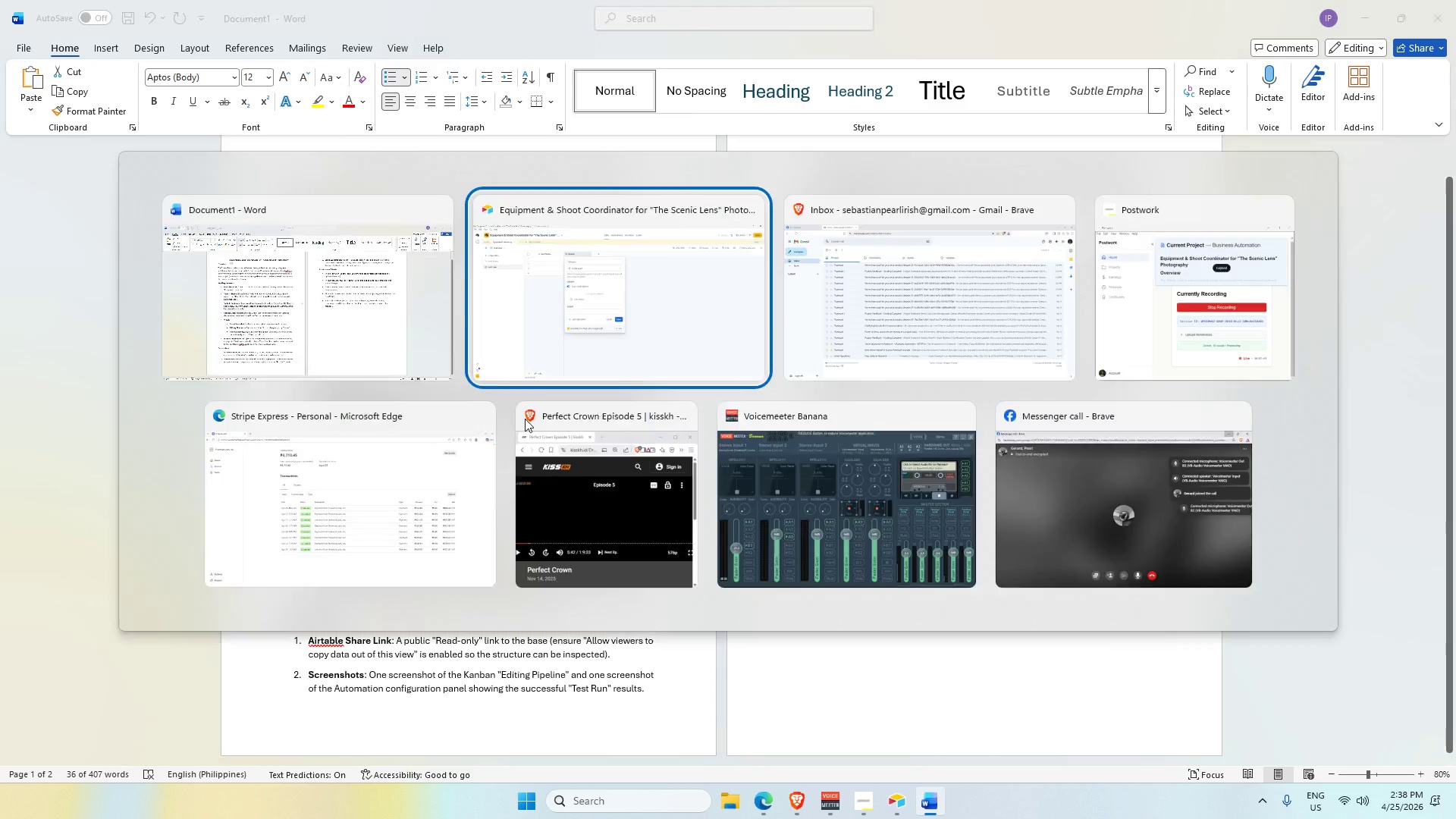 
key(Alt+Tab)
 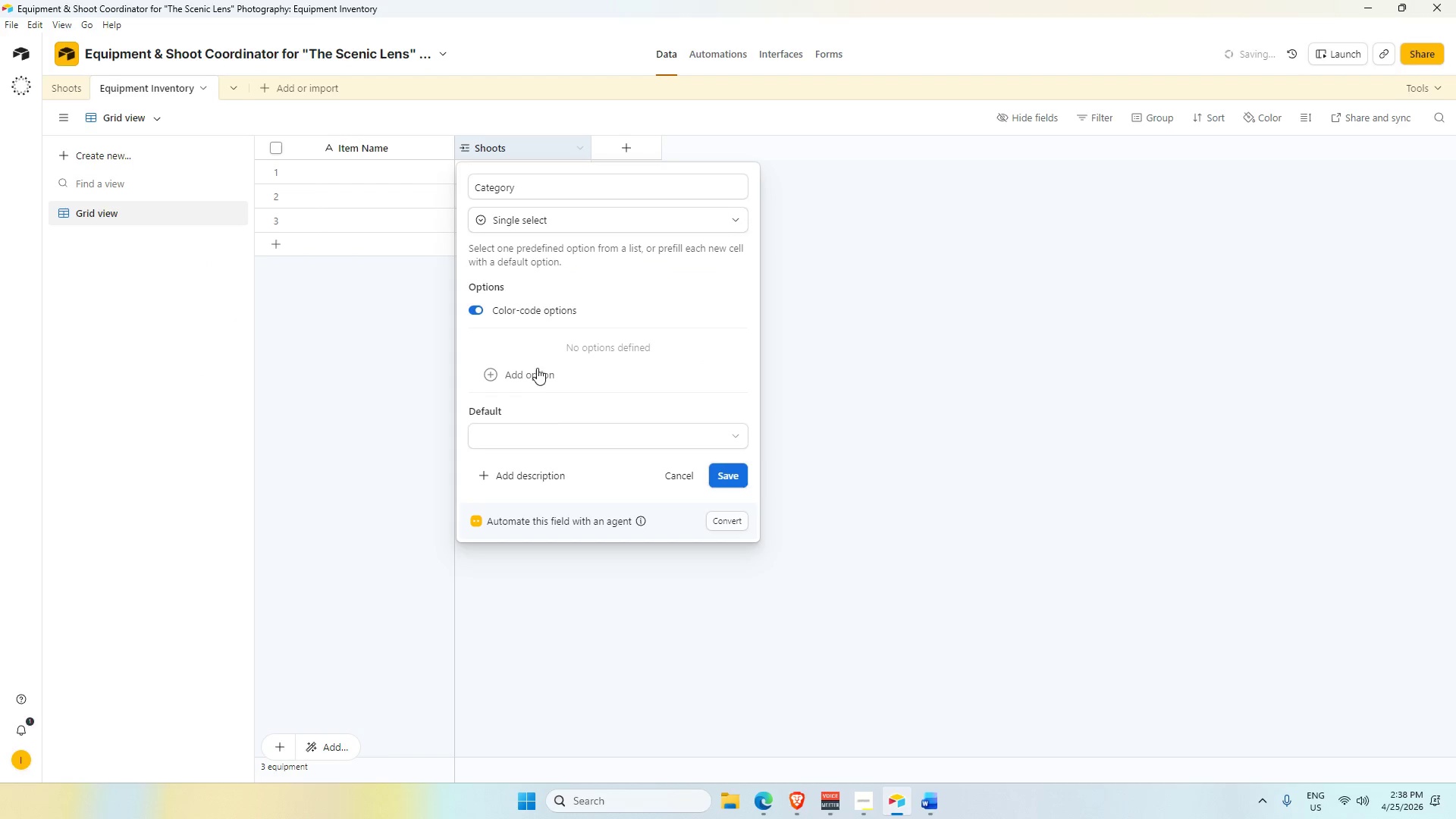 
left_click([534, 379])
 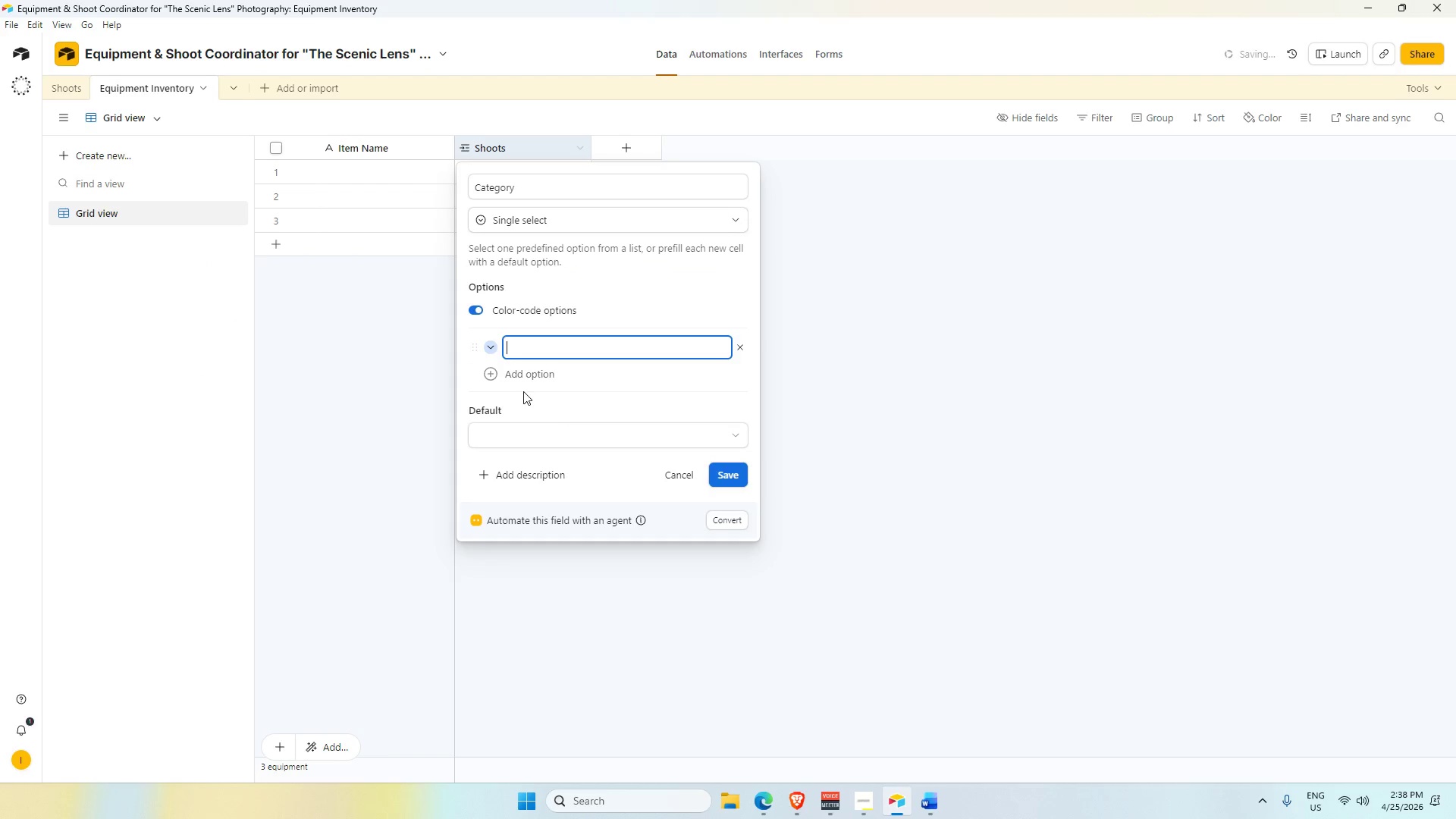 
type(Drone)
 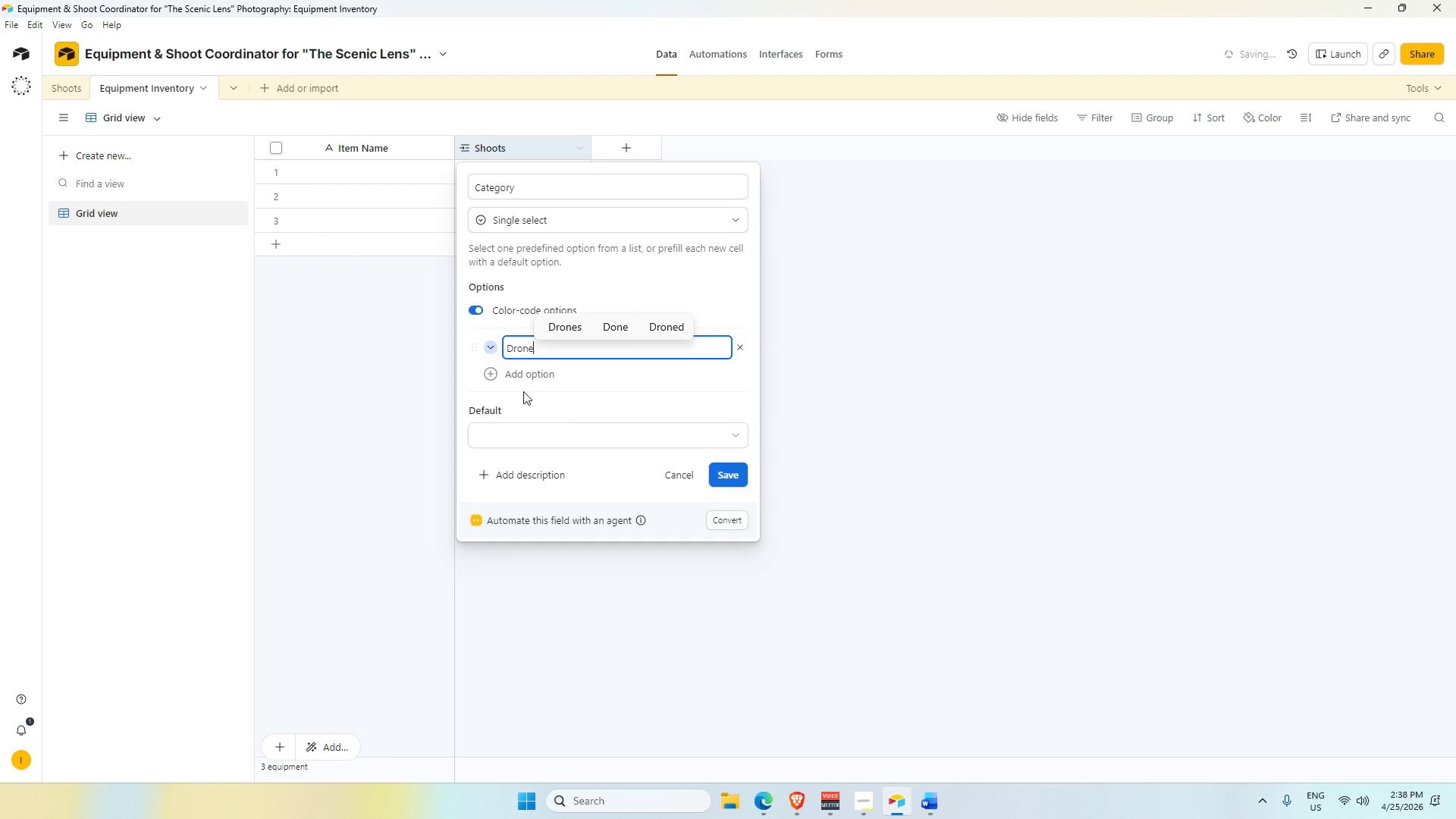 
key(Enter)
 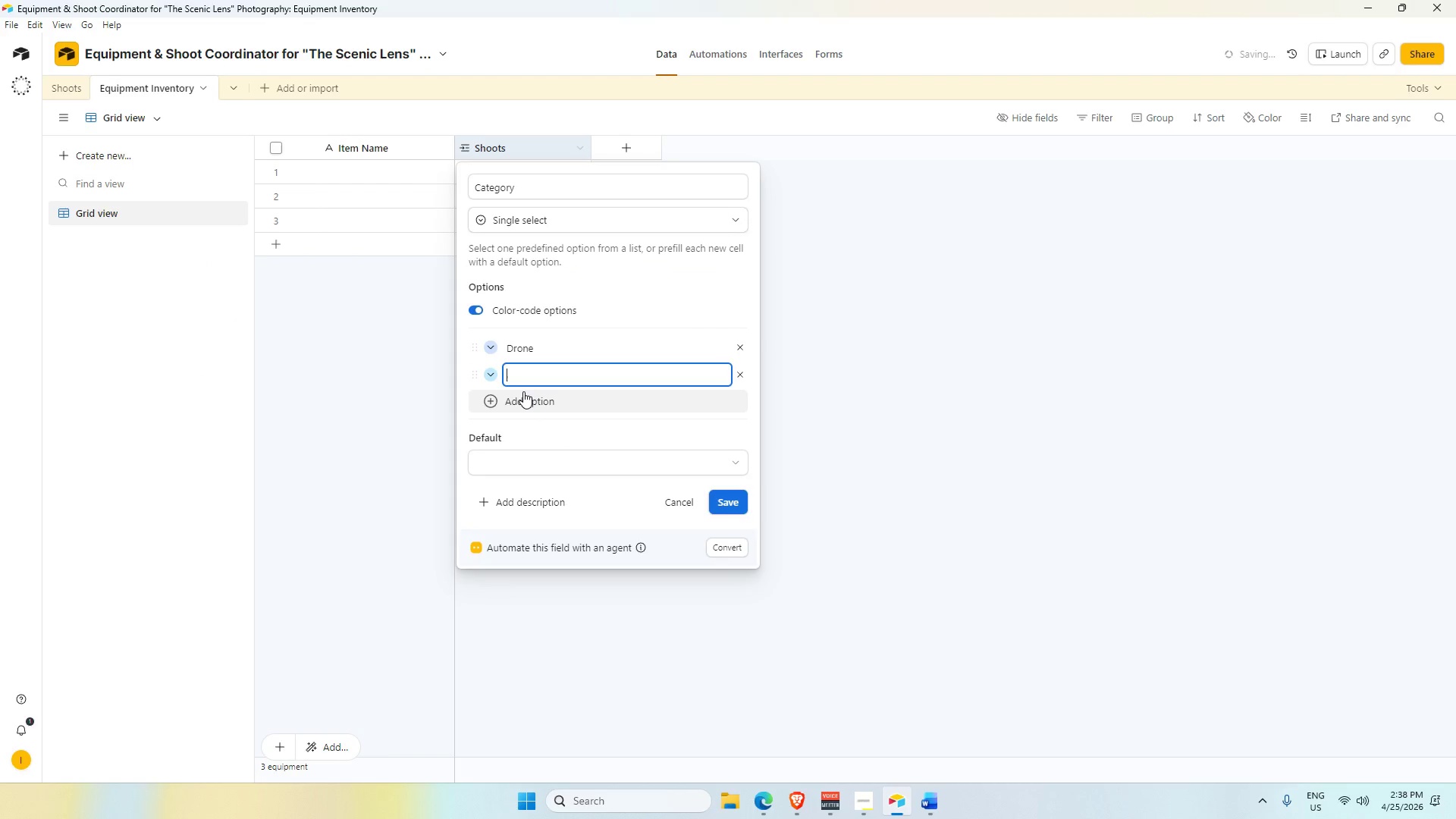 
key(Alt+AltLeft)
 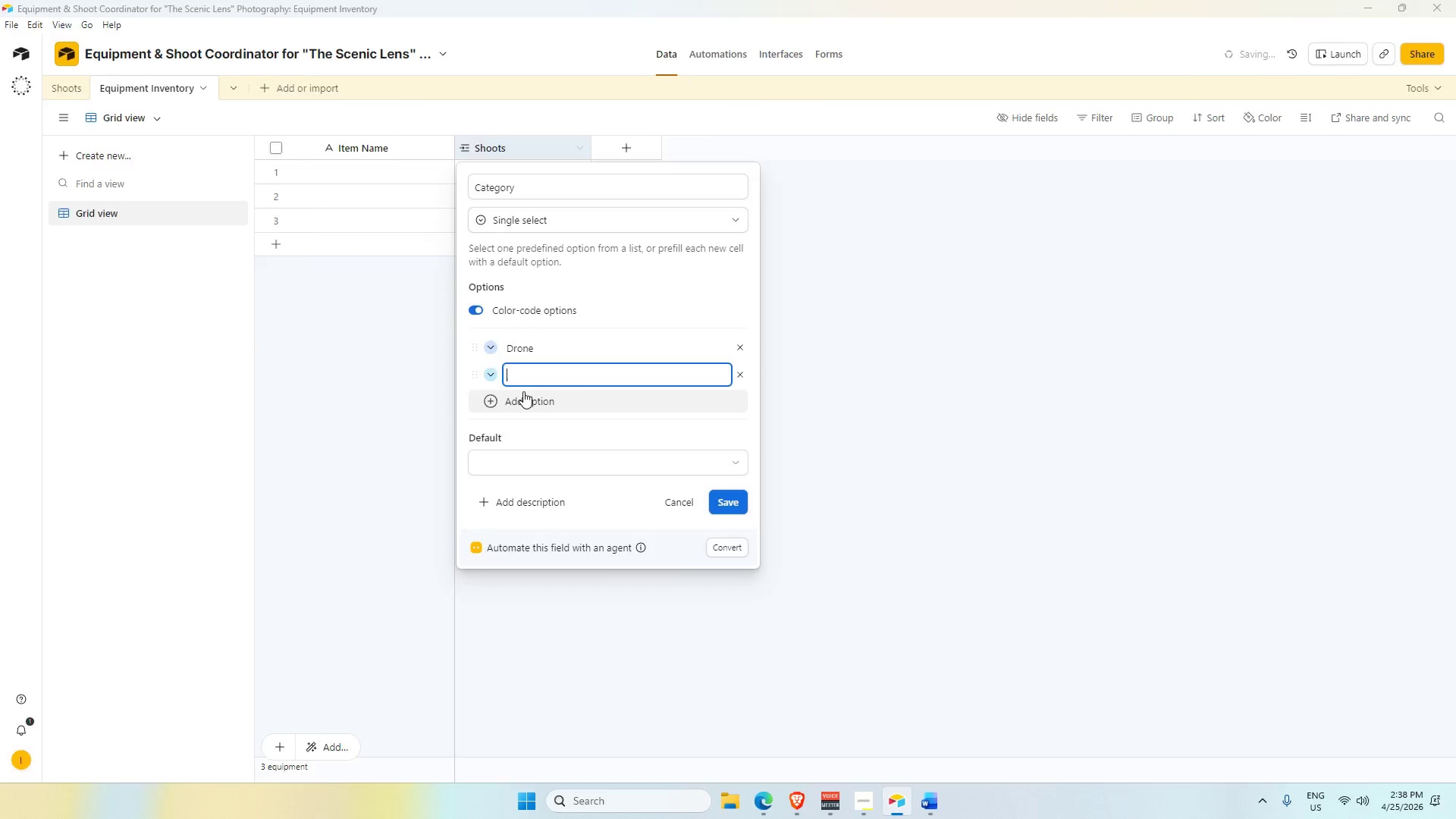 
key(Alt+Tab)
 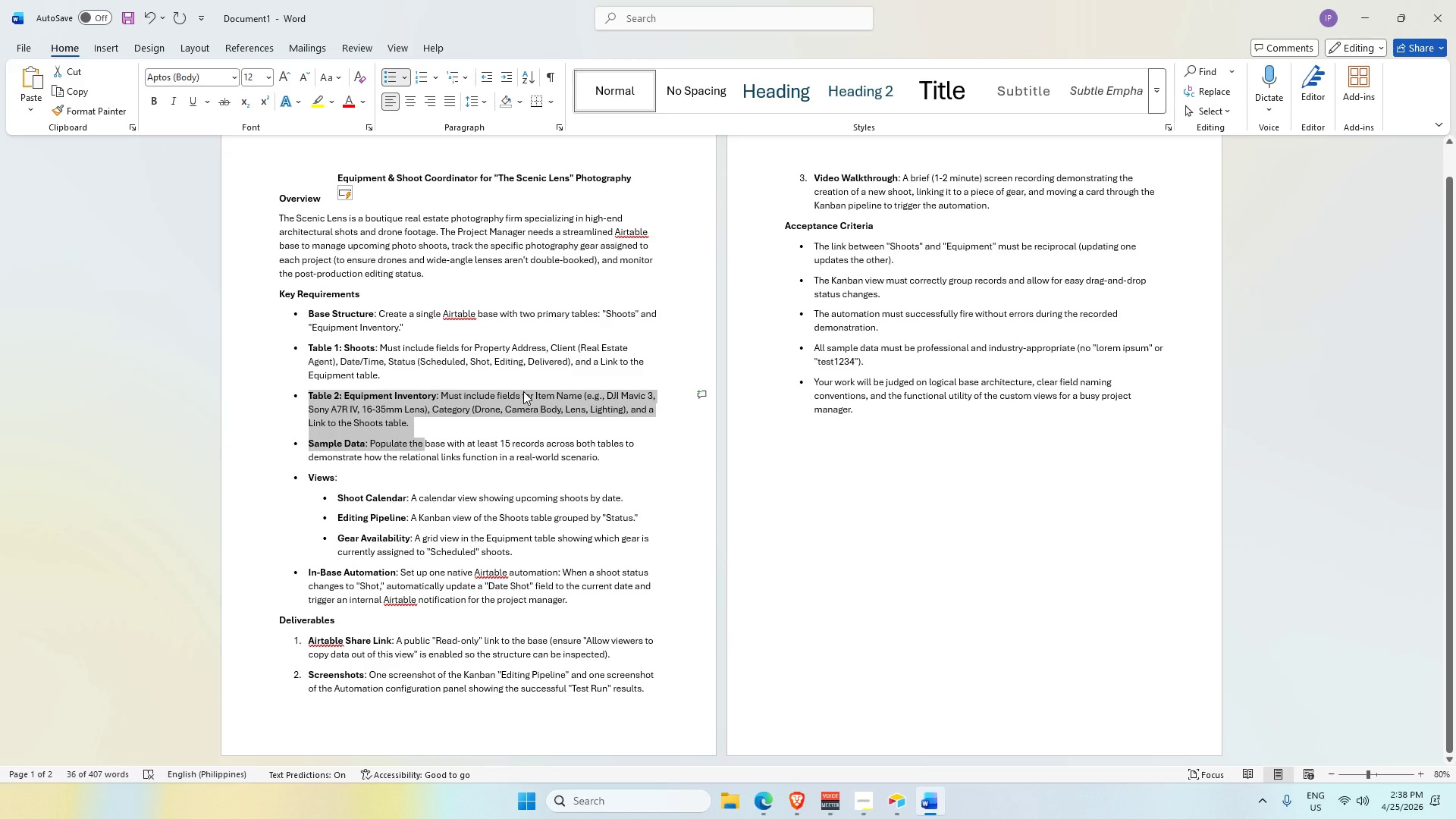 
key(Alt+AltLeft)
 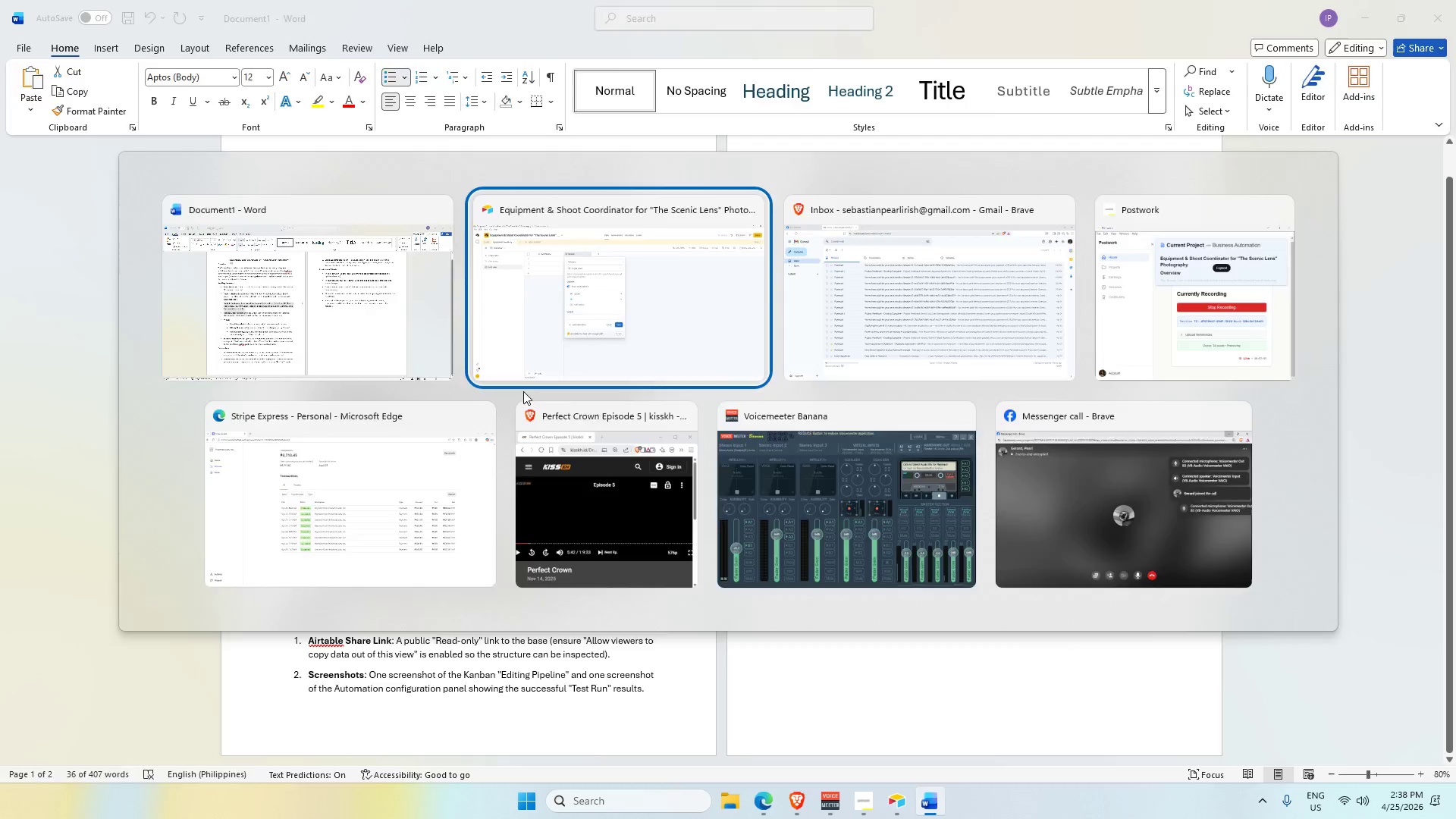 
key(Tab)
type(Camera)
 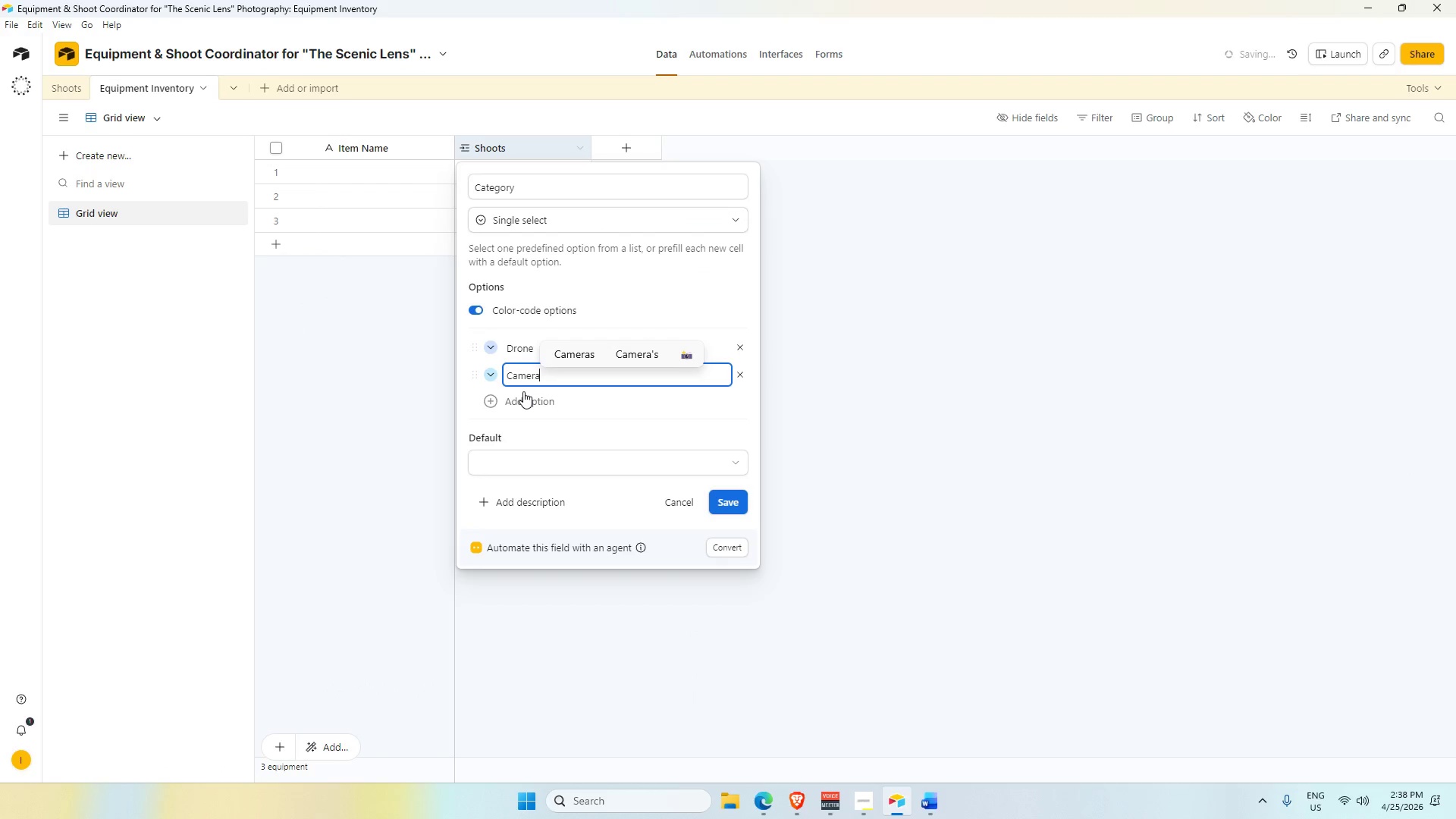 
key(Alt+AltLeft)
 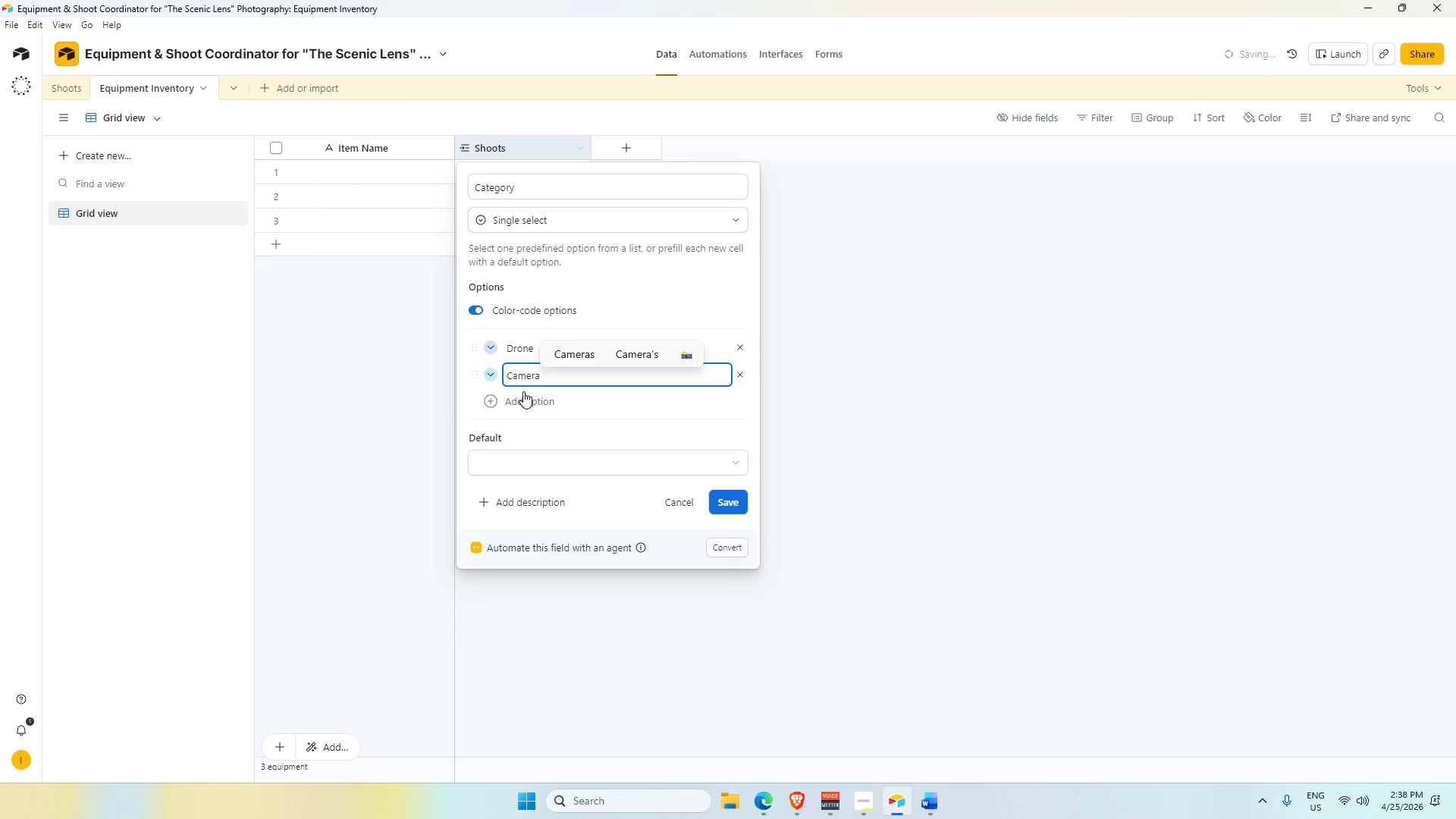 
key(Alt+Tab)
 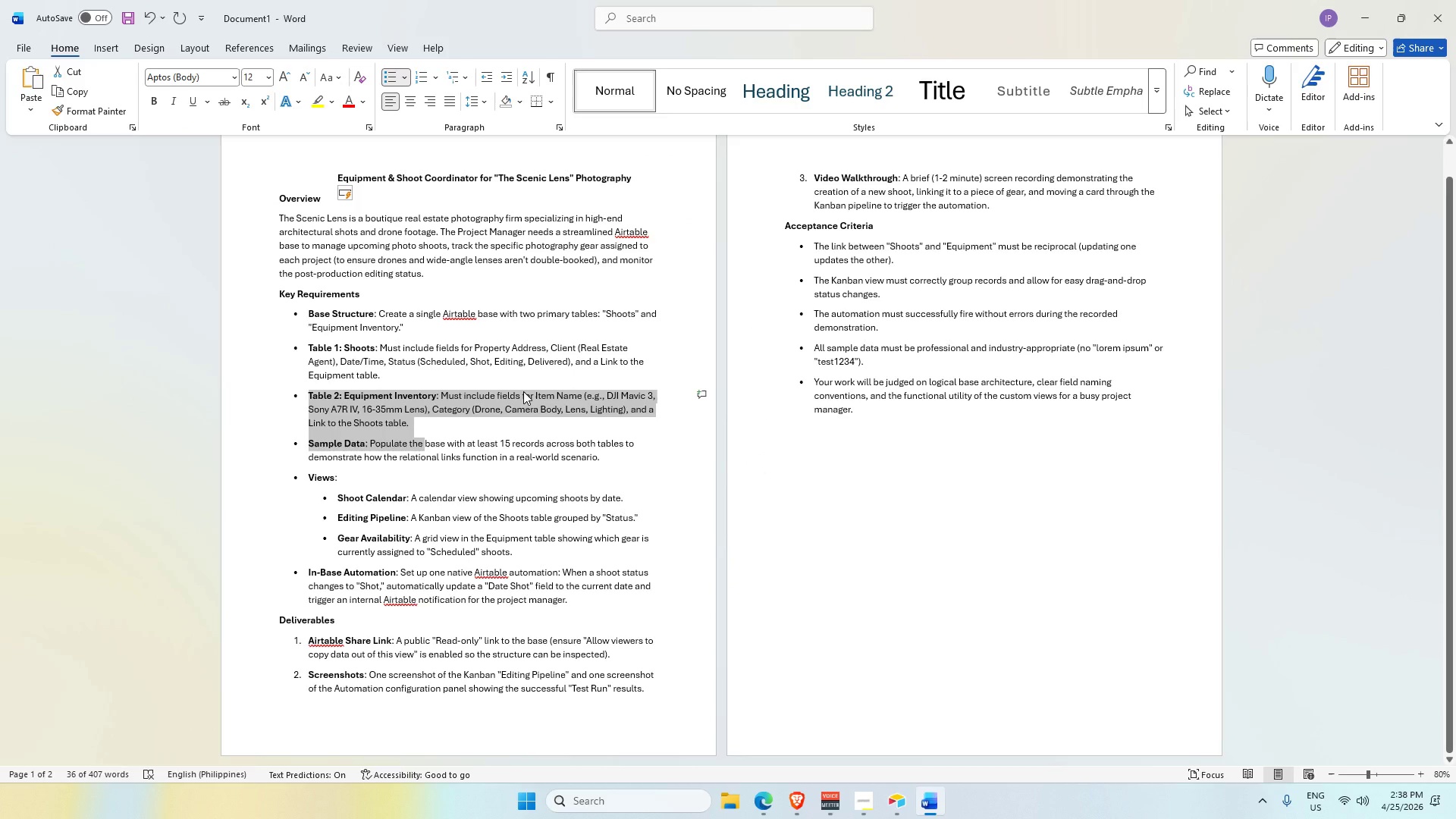 
key(Alt+AltLeft)
 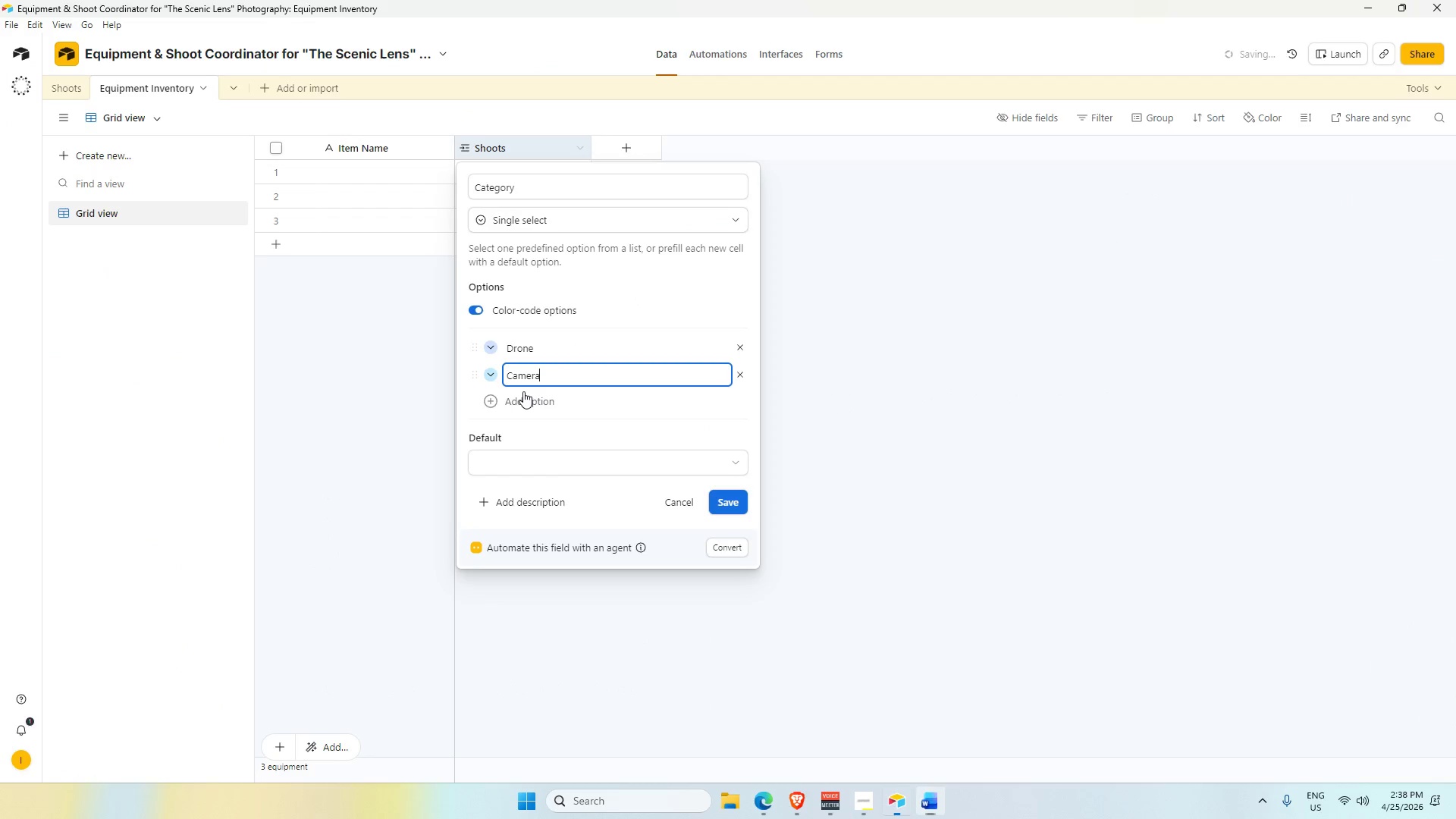 
key(Tab)
type( Body)
 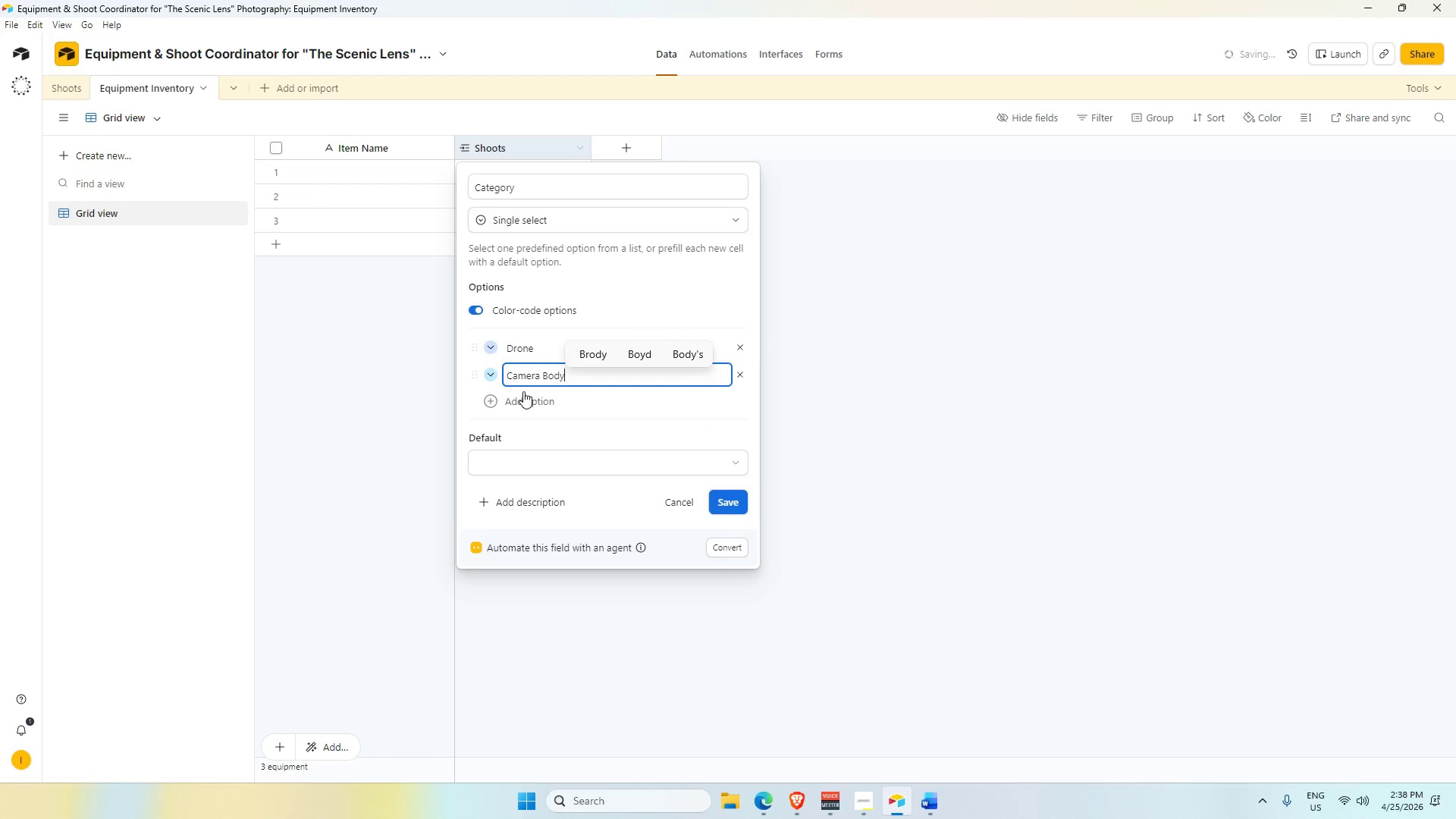 
key(Enter)
 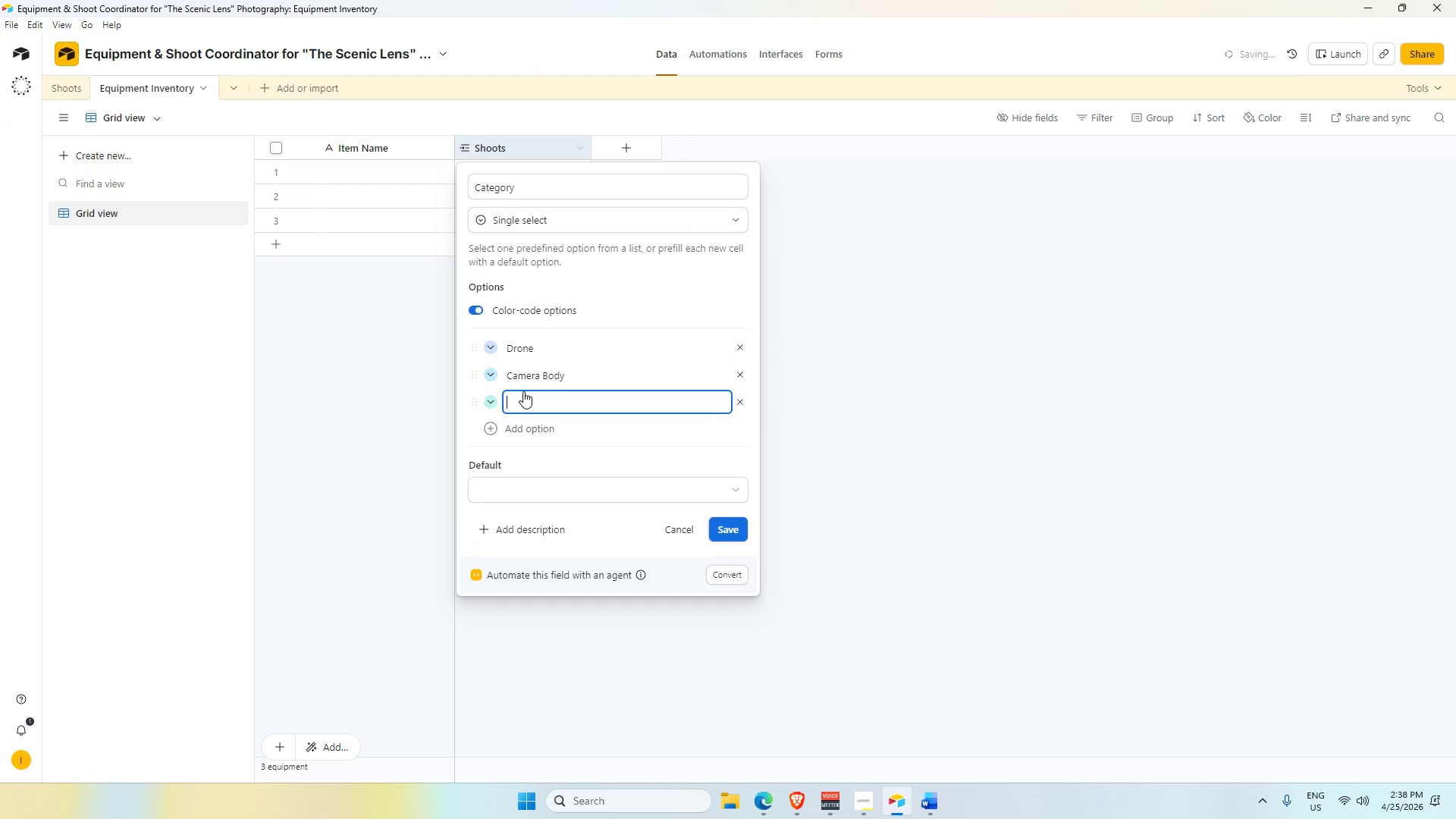 
key(Alt+AltLeft)
 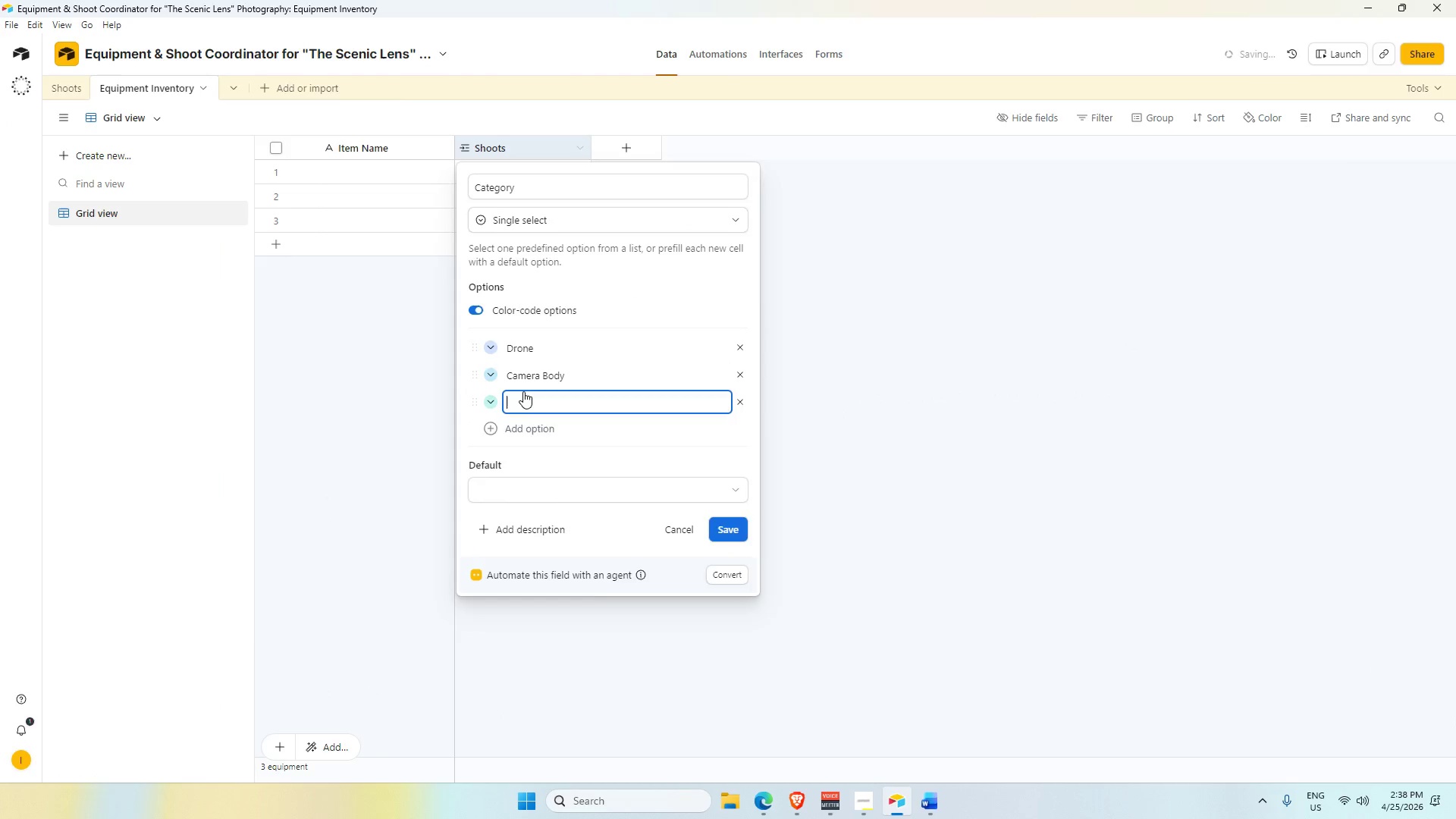 
key(Alt+Tab)
 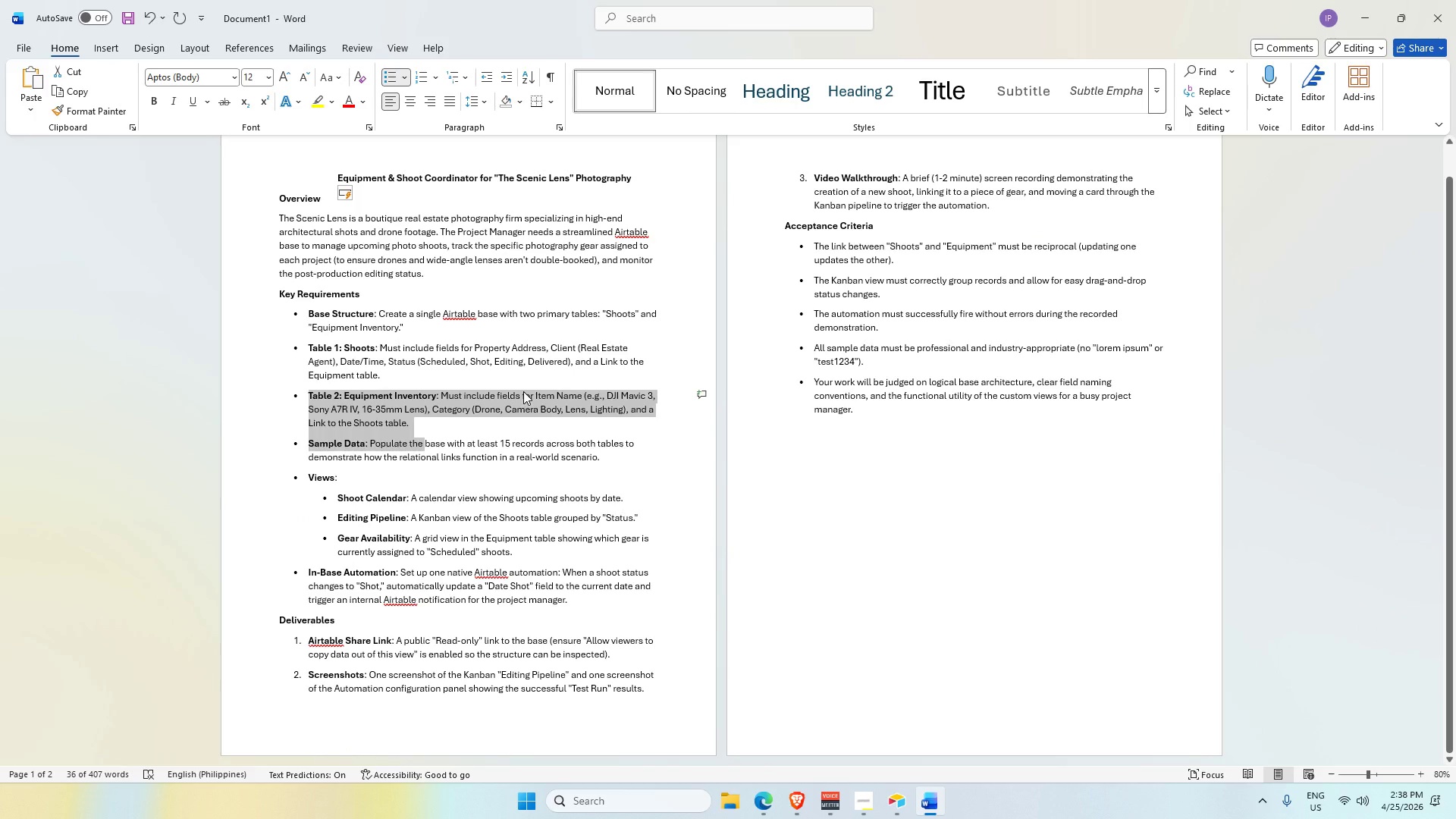 
key(Alt+AltLeft)
 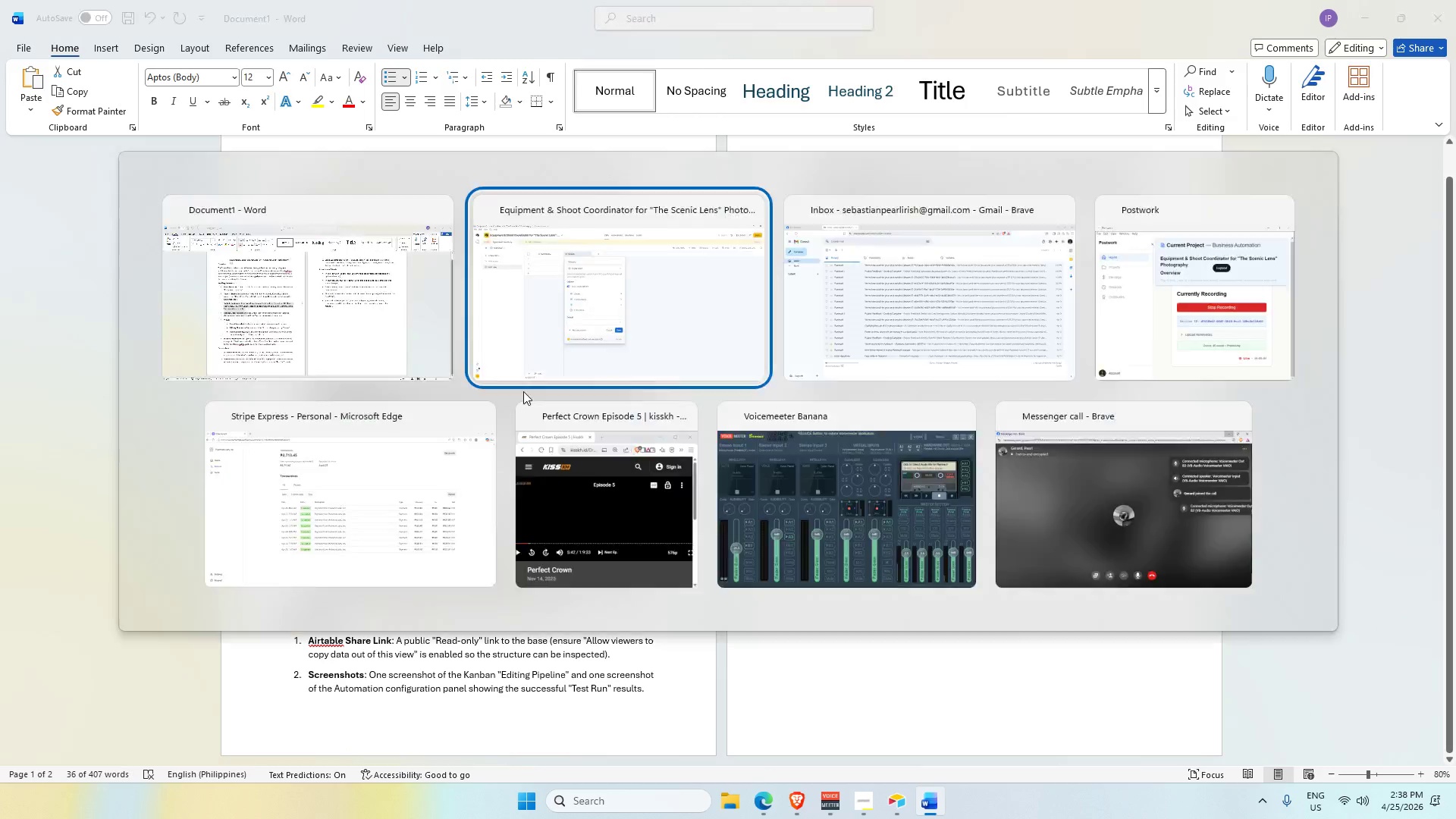 
key(Tab)
type(Lens)
 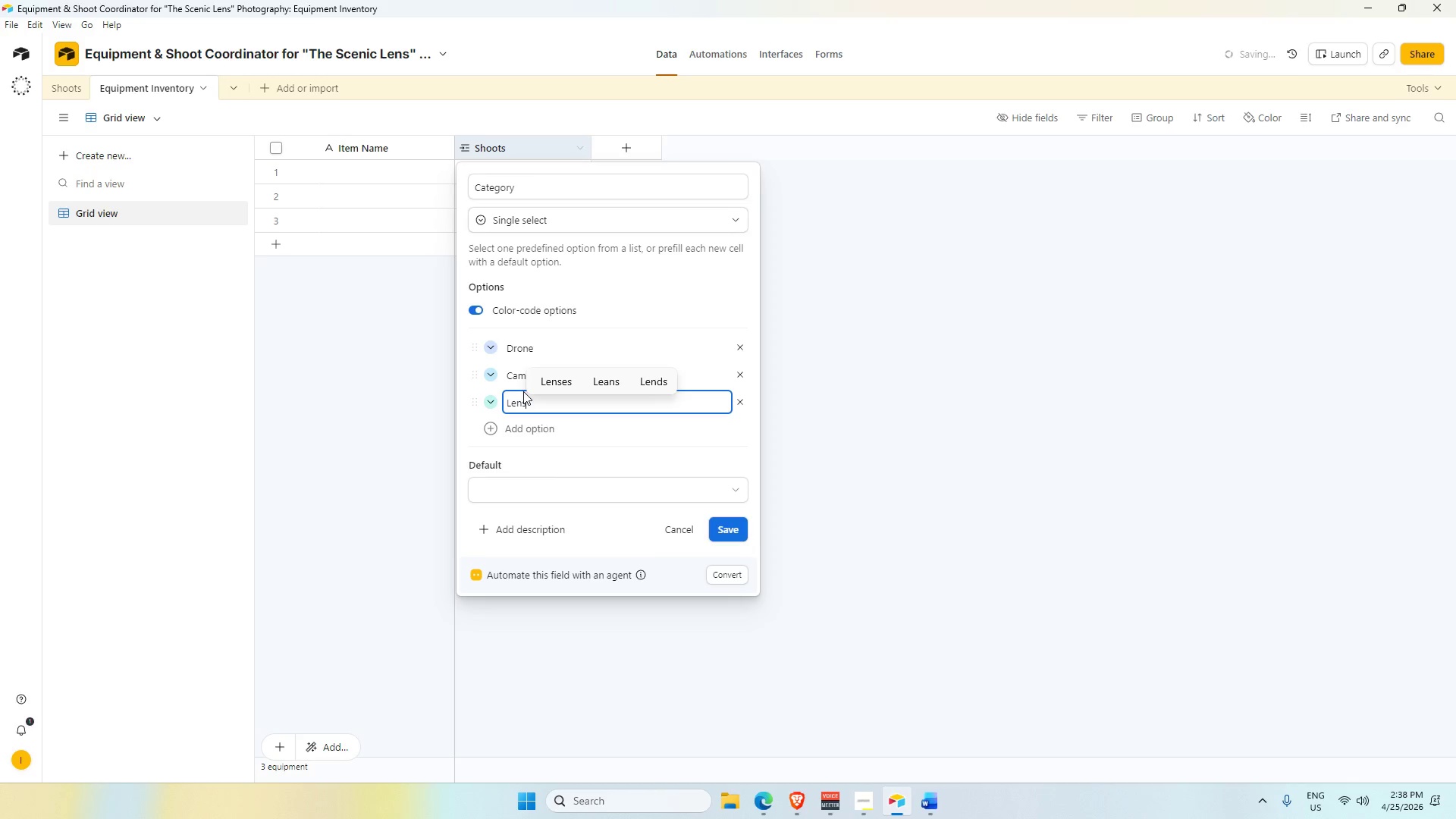 
key(Enter)
 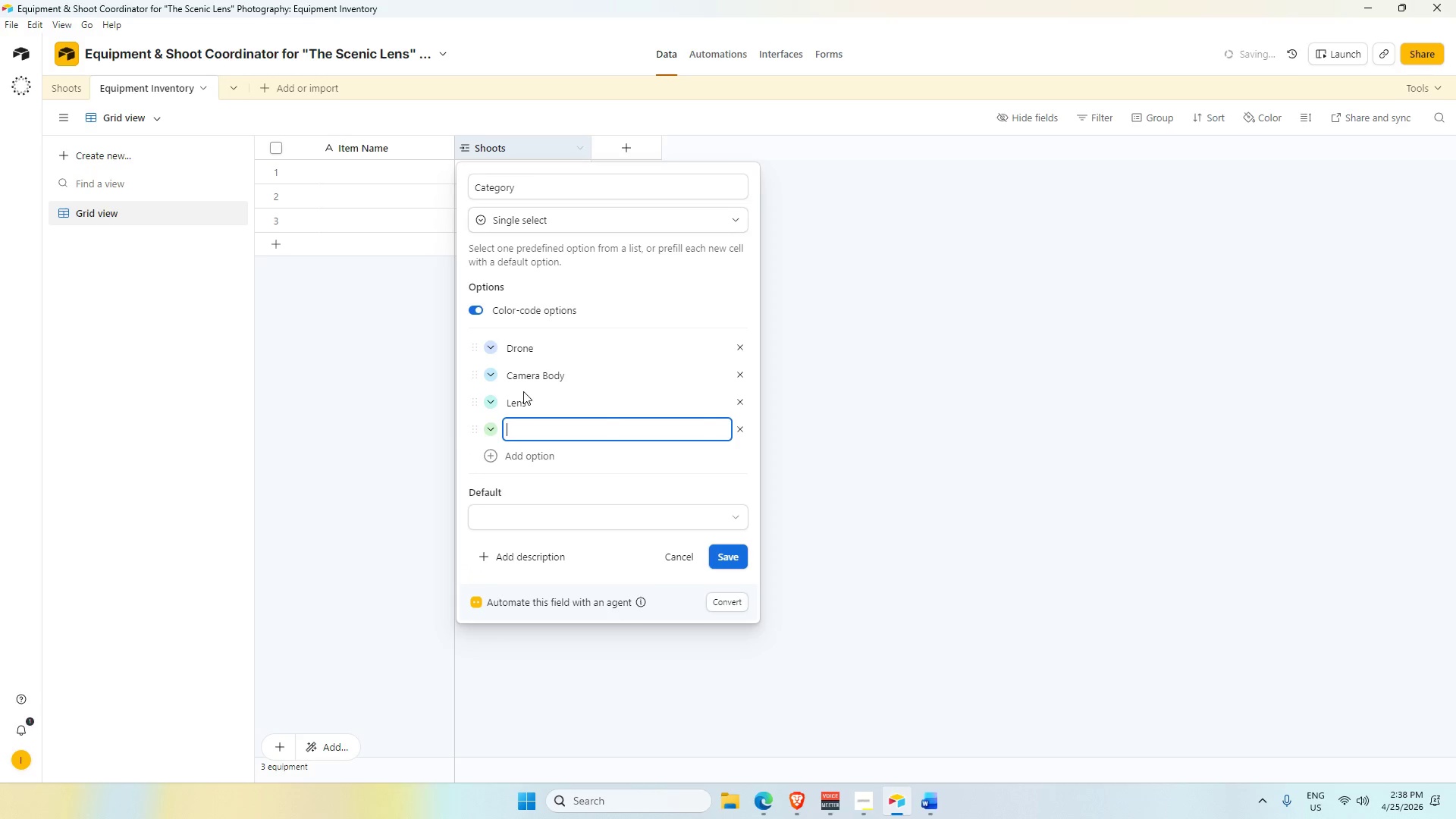 
key(Alt+AltLeft)
 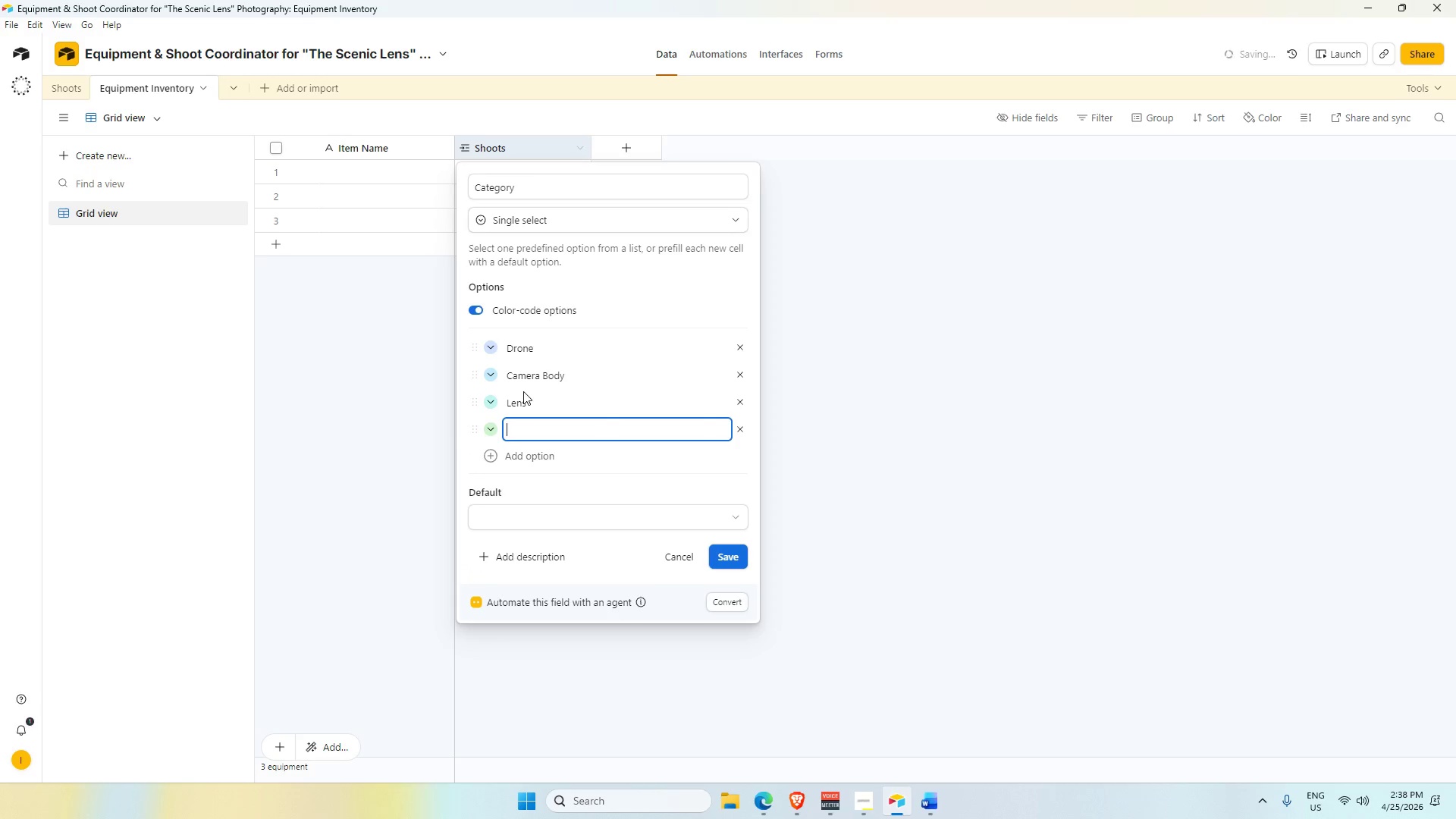 
key(Alt+Tab)
 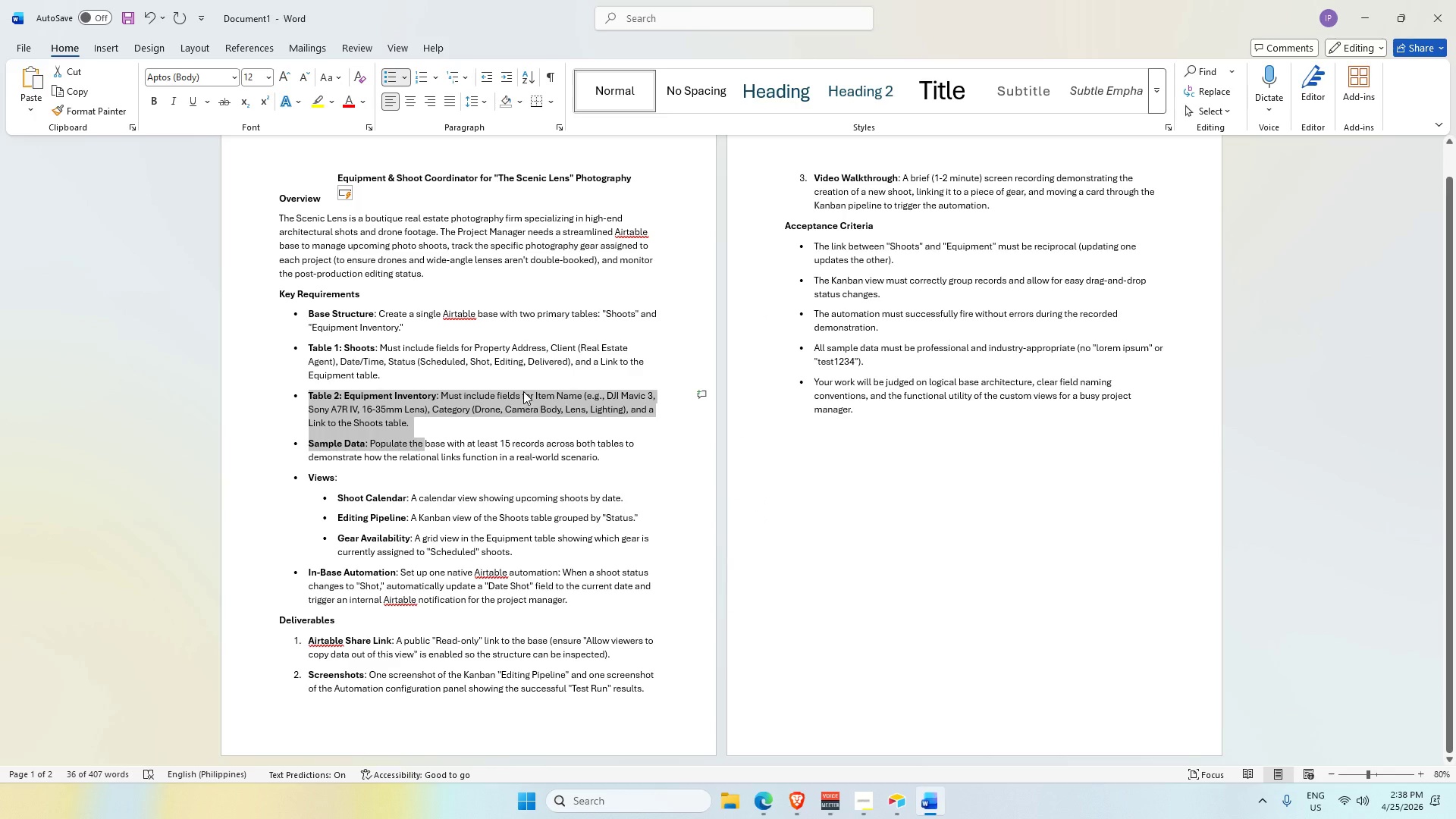 
key(Alt+AltLeft)
 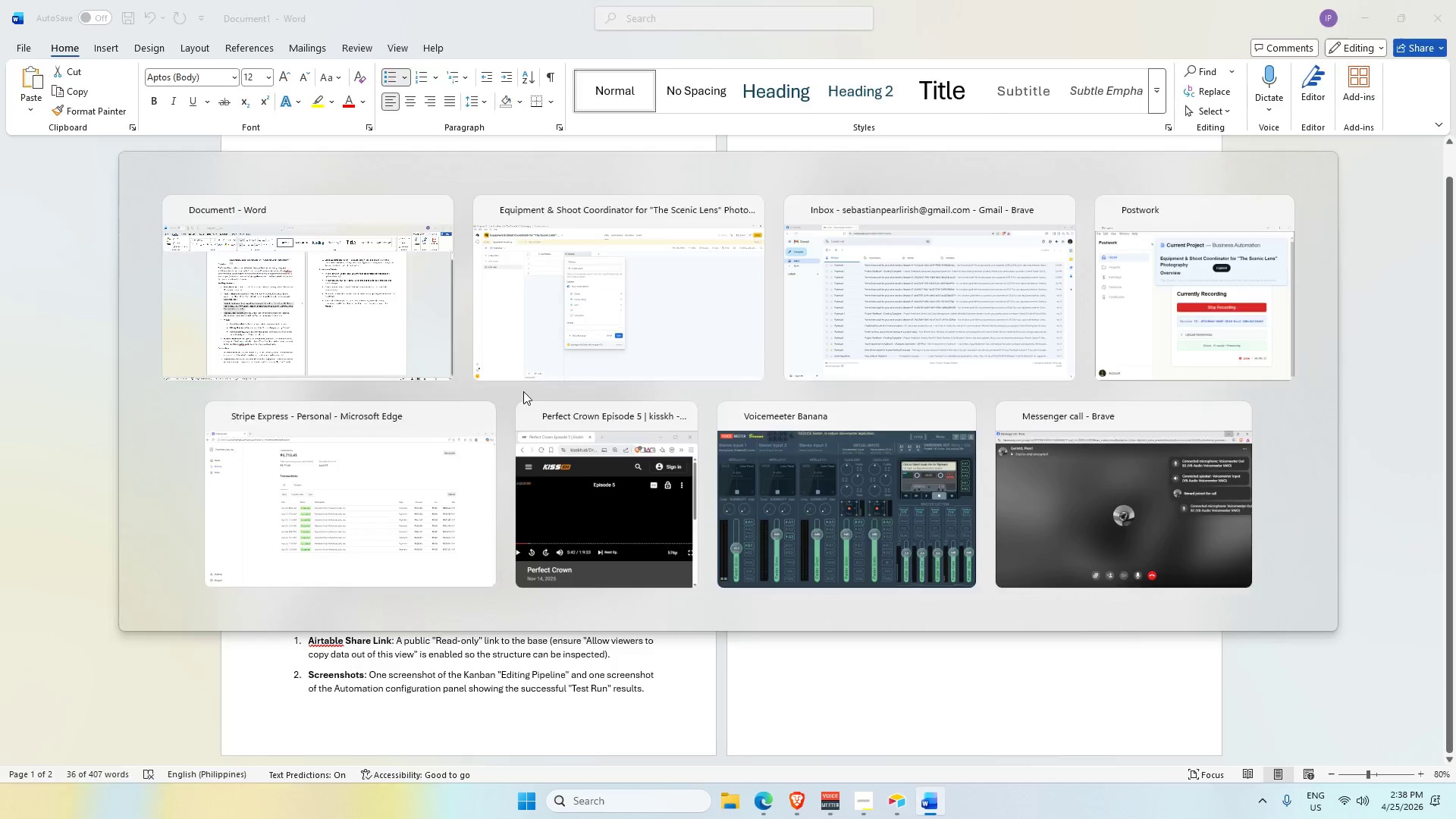 
key(Tab)
type(Lighting)
 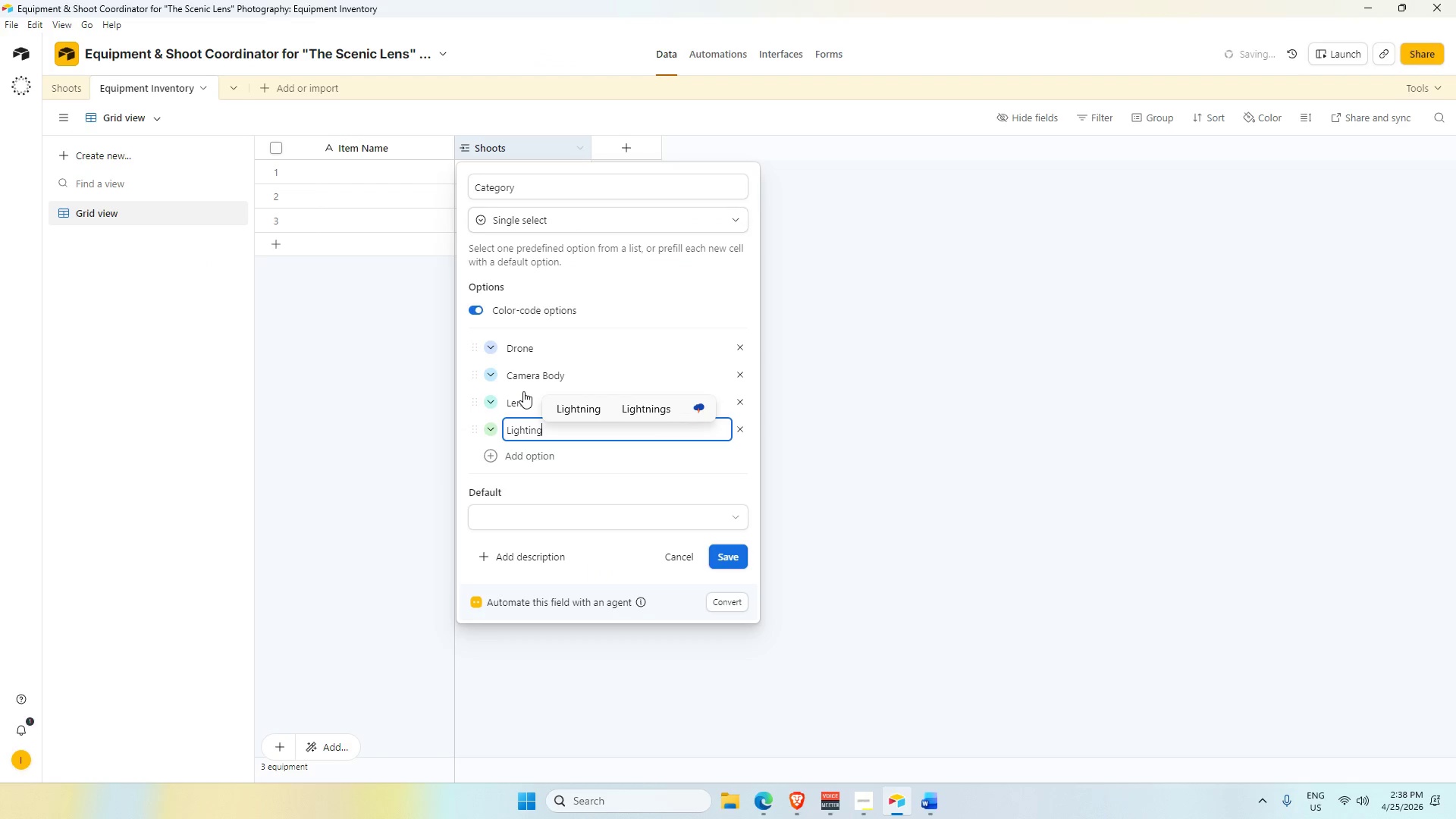 
key(Alt+AltLeft)
 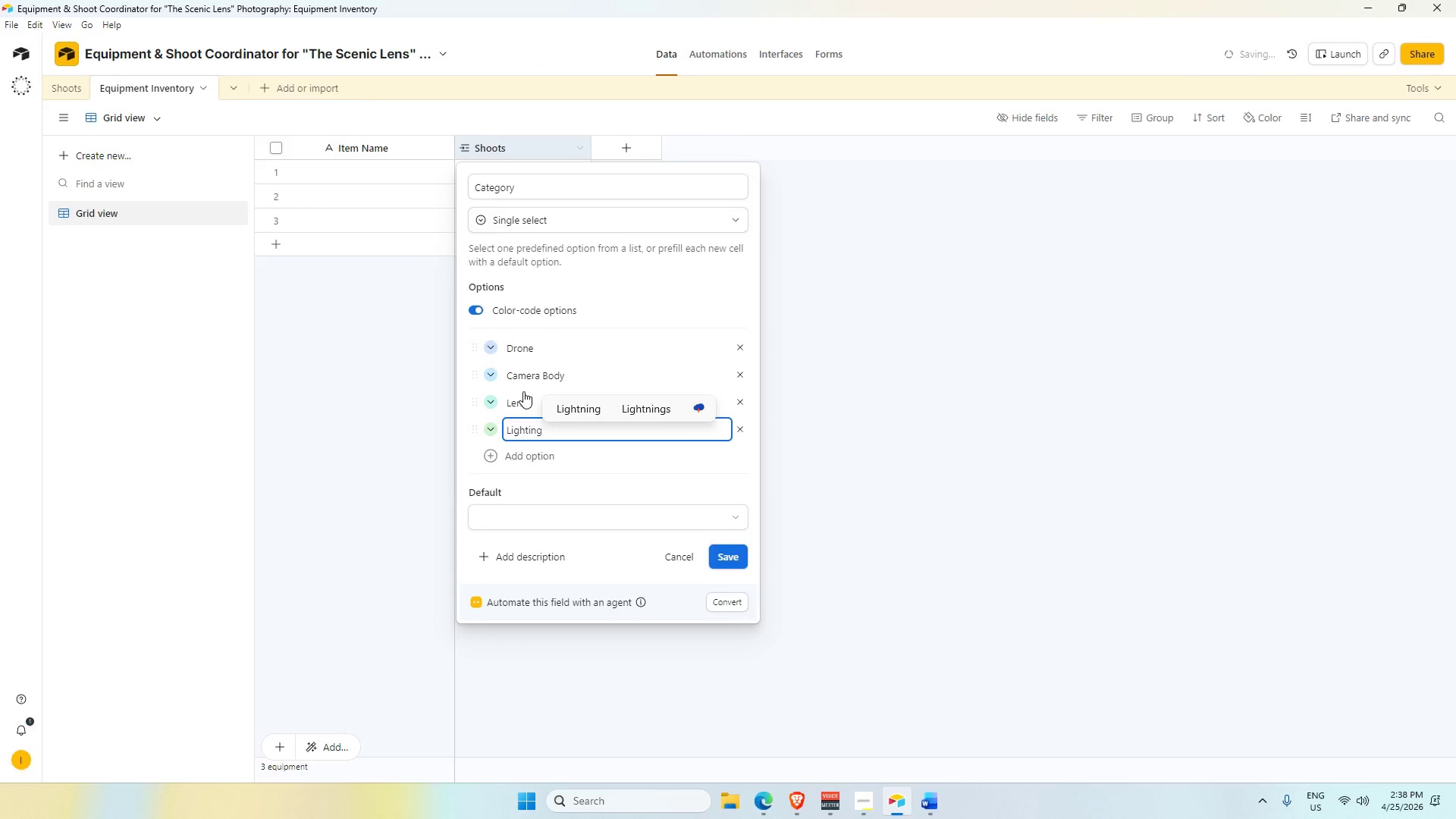 
key(Alt+Tab)
 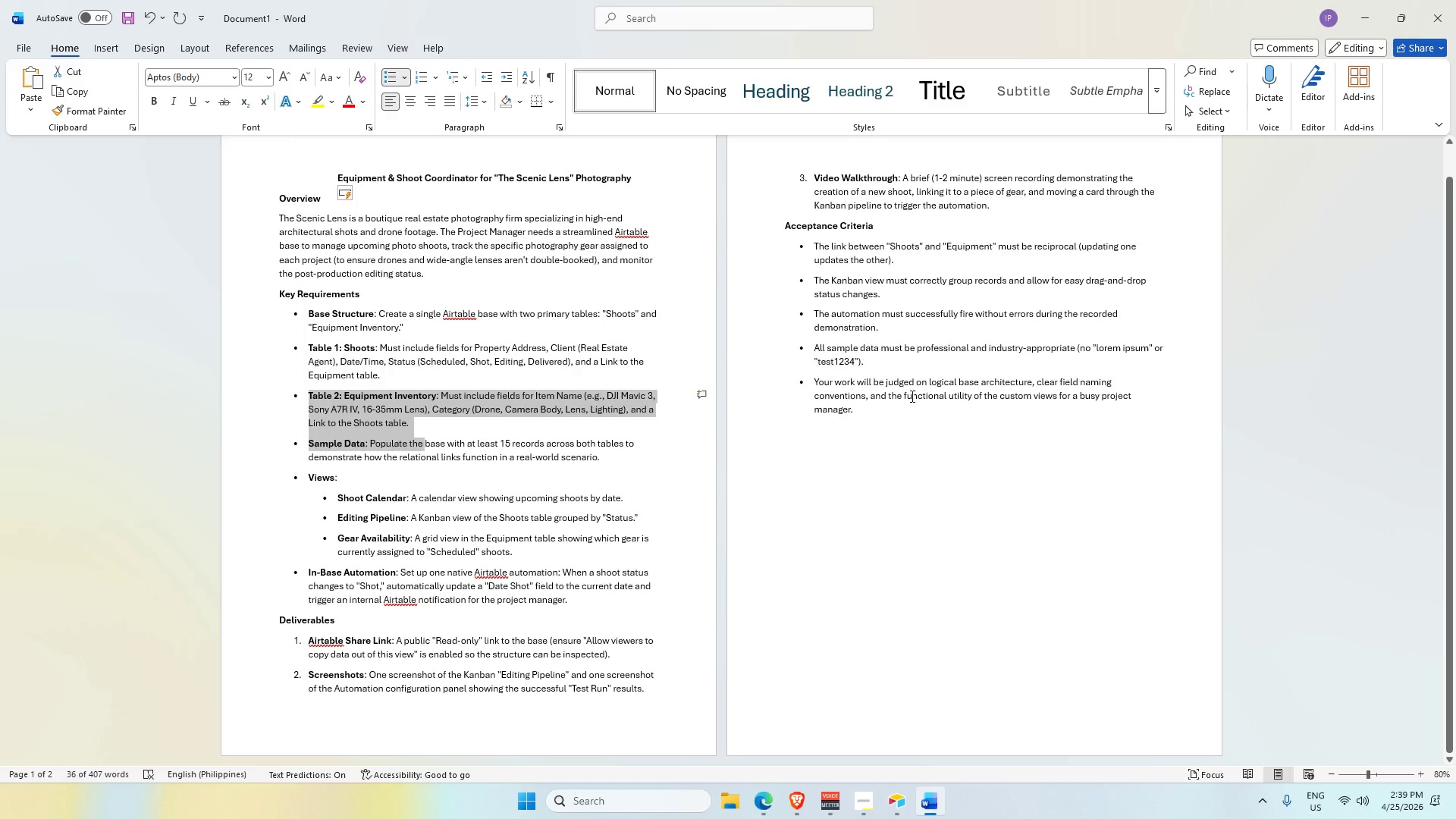 
key(Alt+AltLeft)
 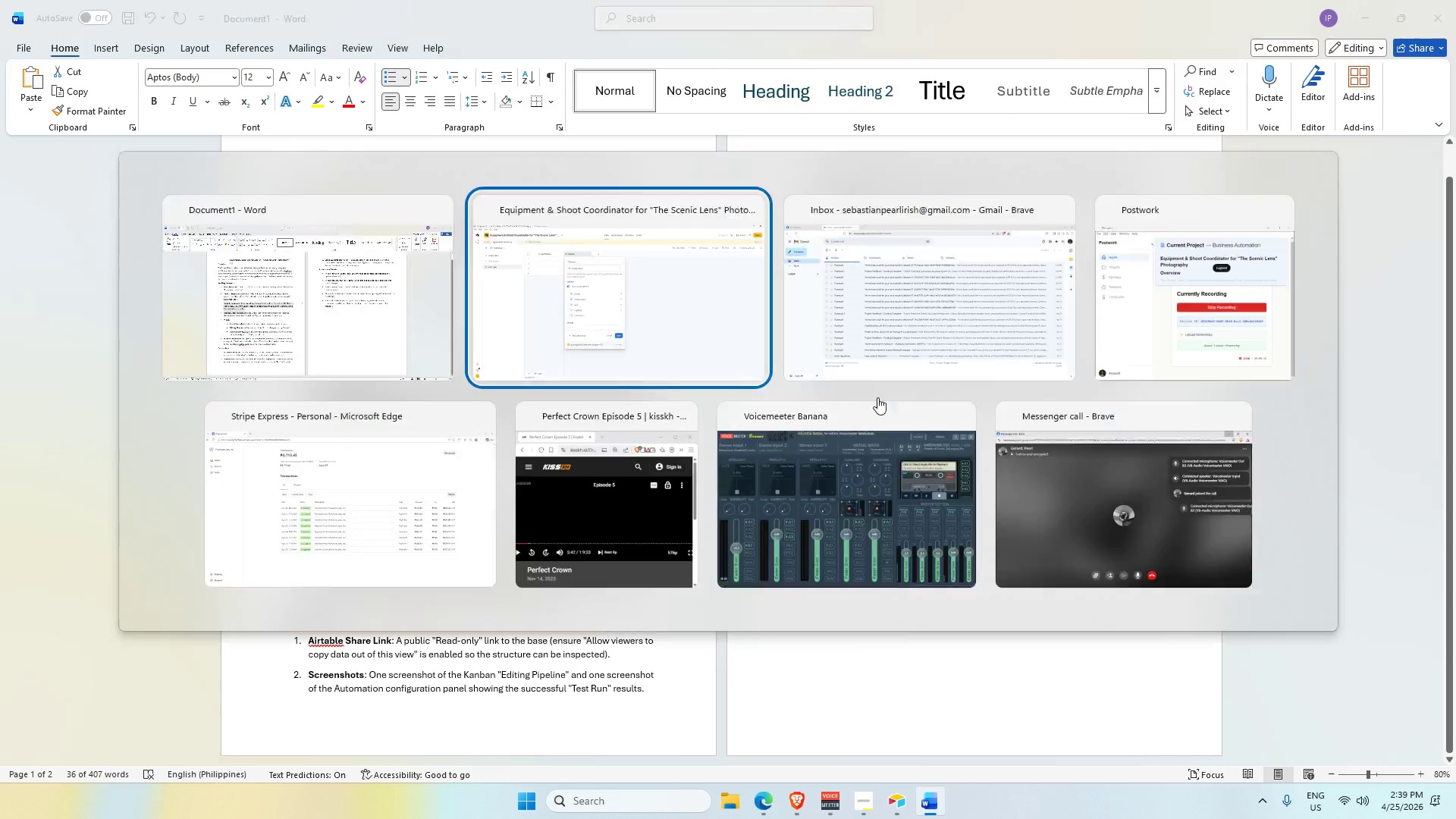 
key(Alt+Tab)
 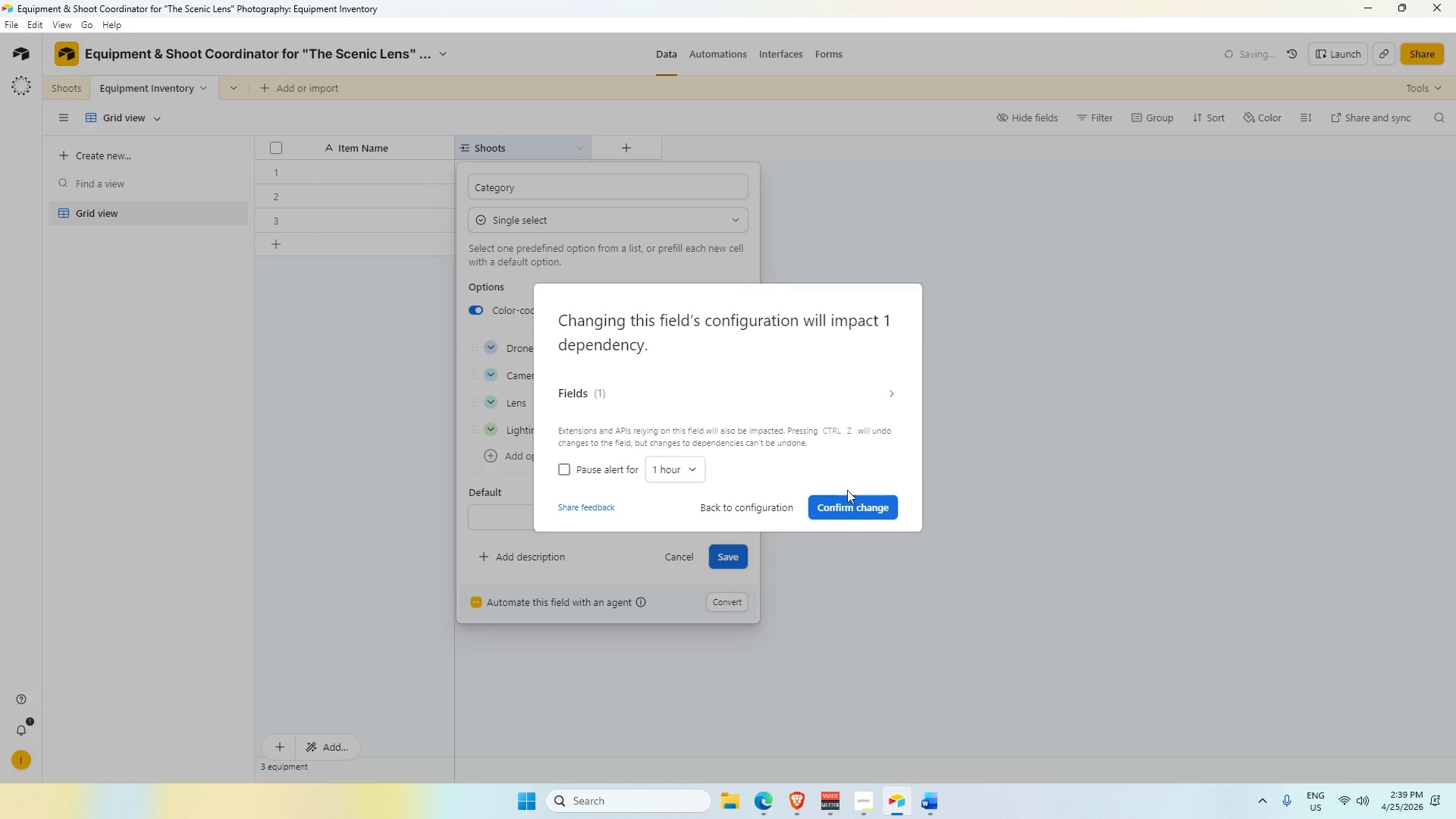 
left_click([851, 510])
 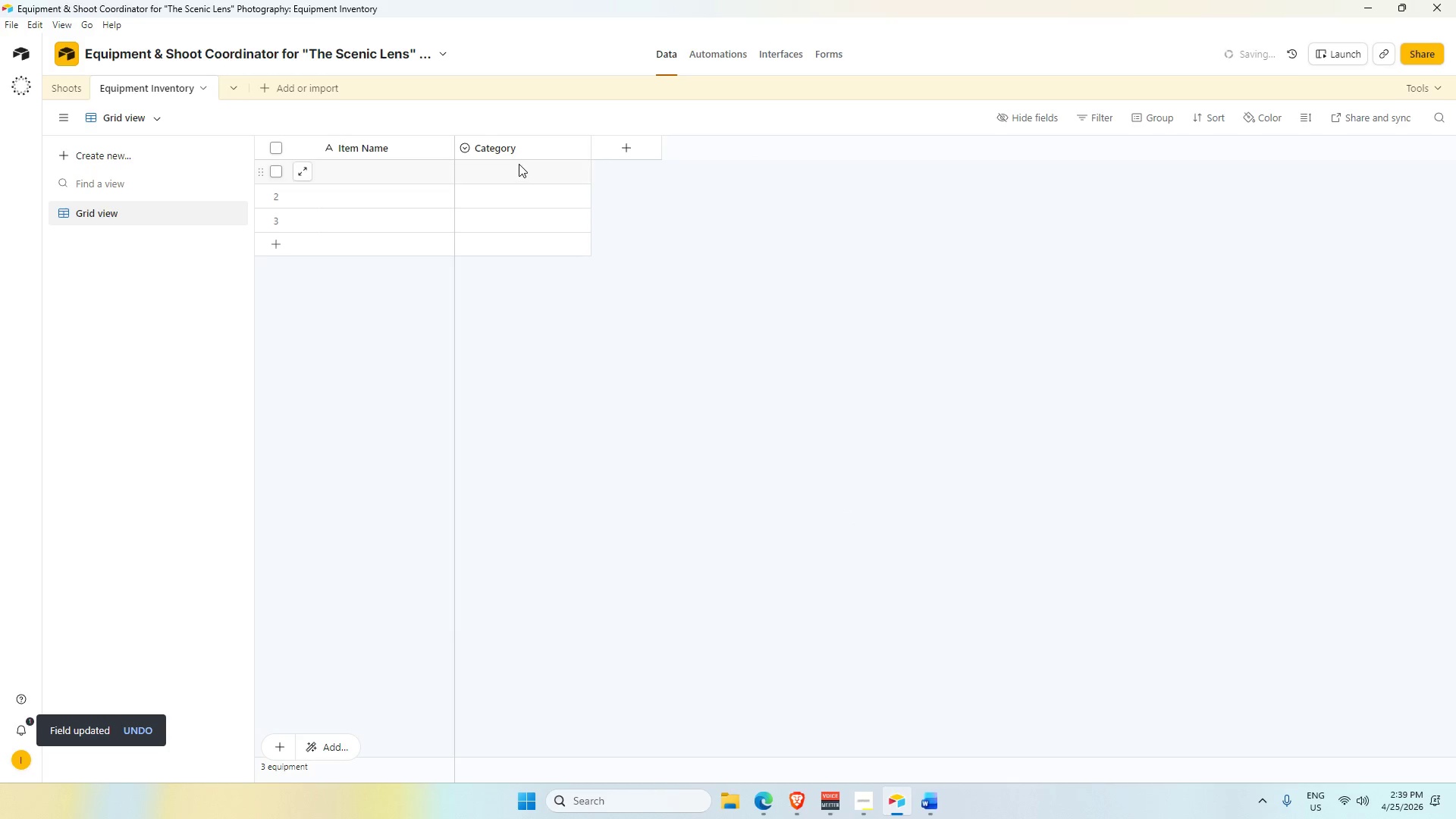 
left_click([624, 150])
 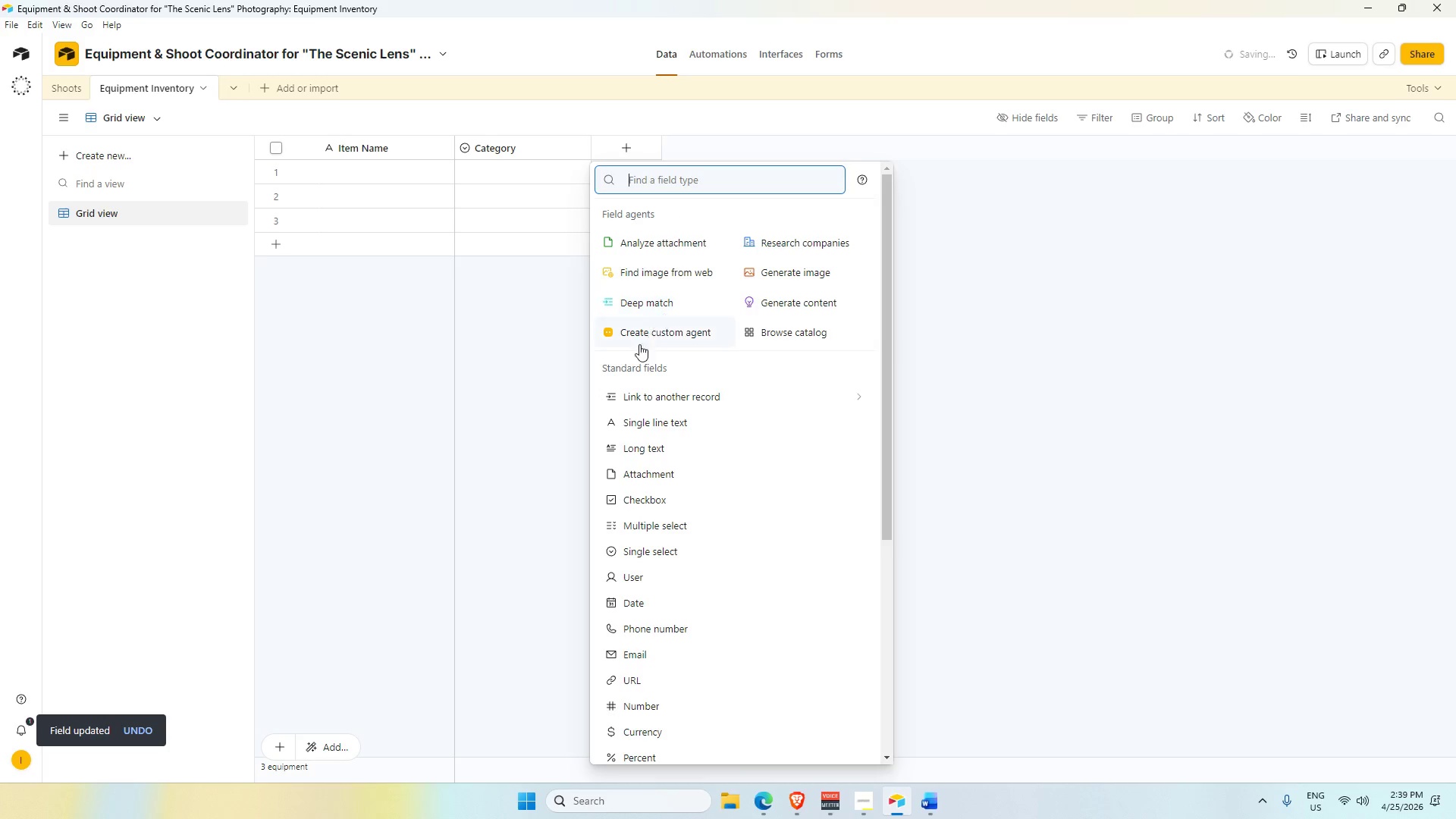 
left_click([643, 394])
 